 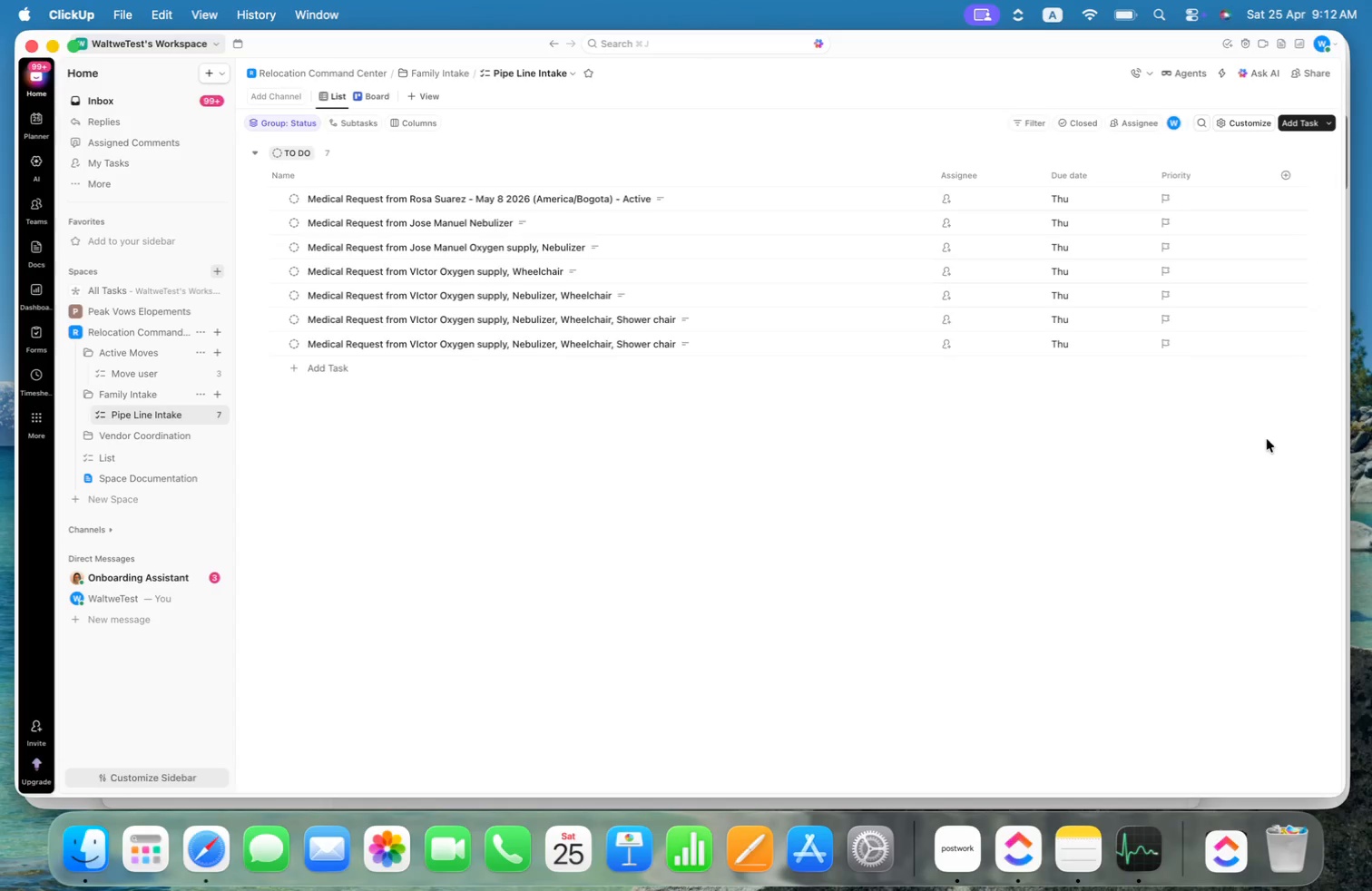 
left_click([141, 377])
 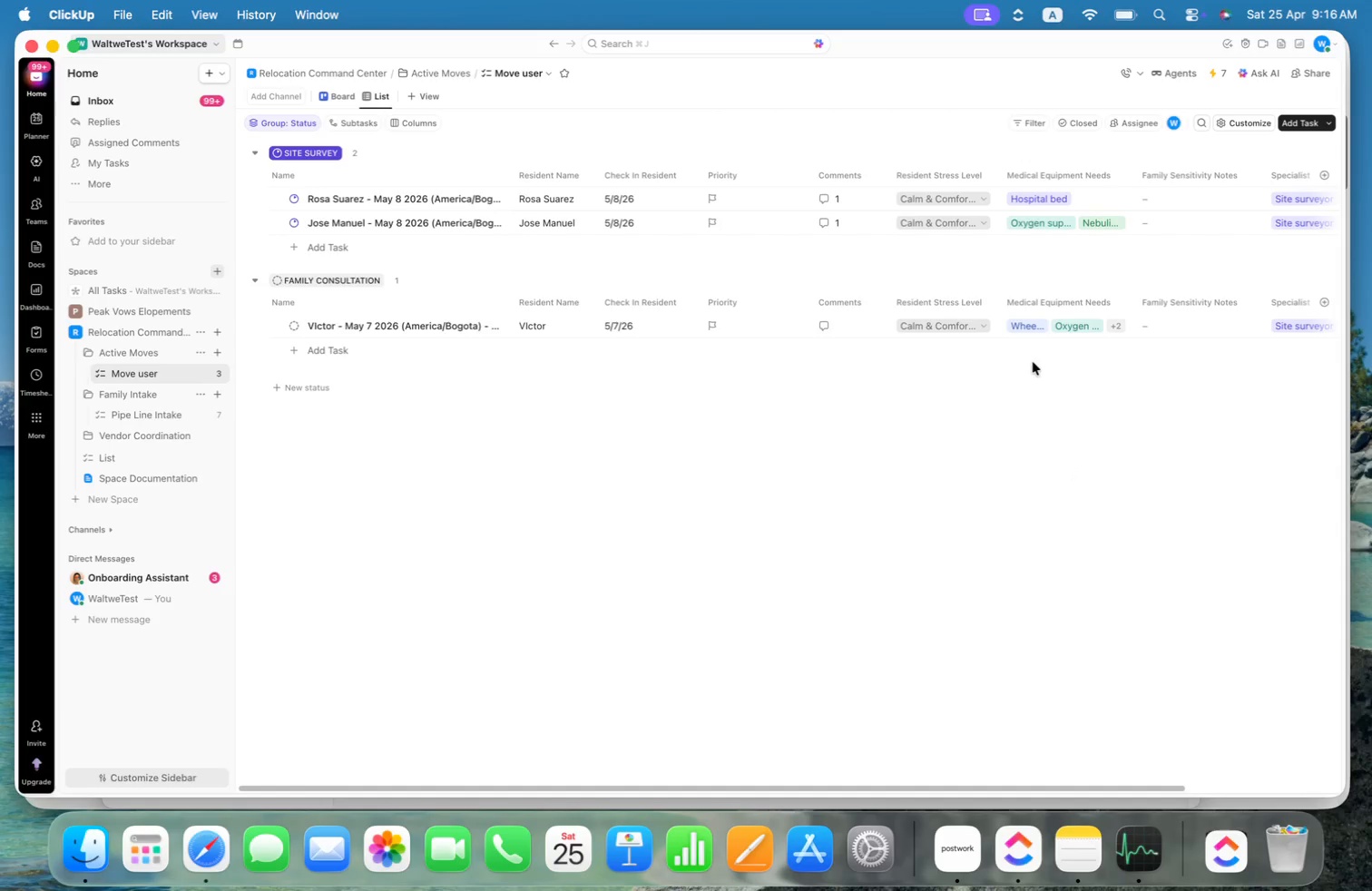 
wait(196.82)
 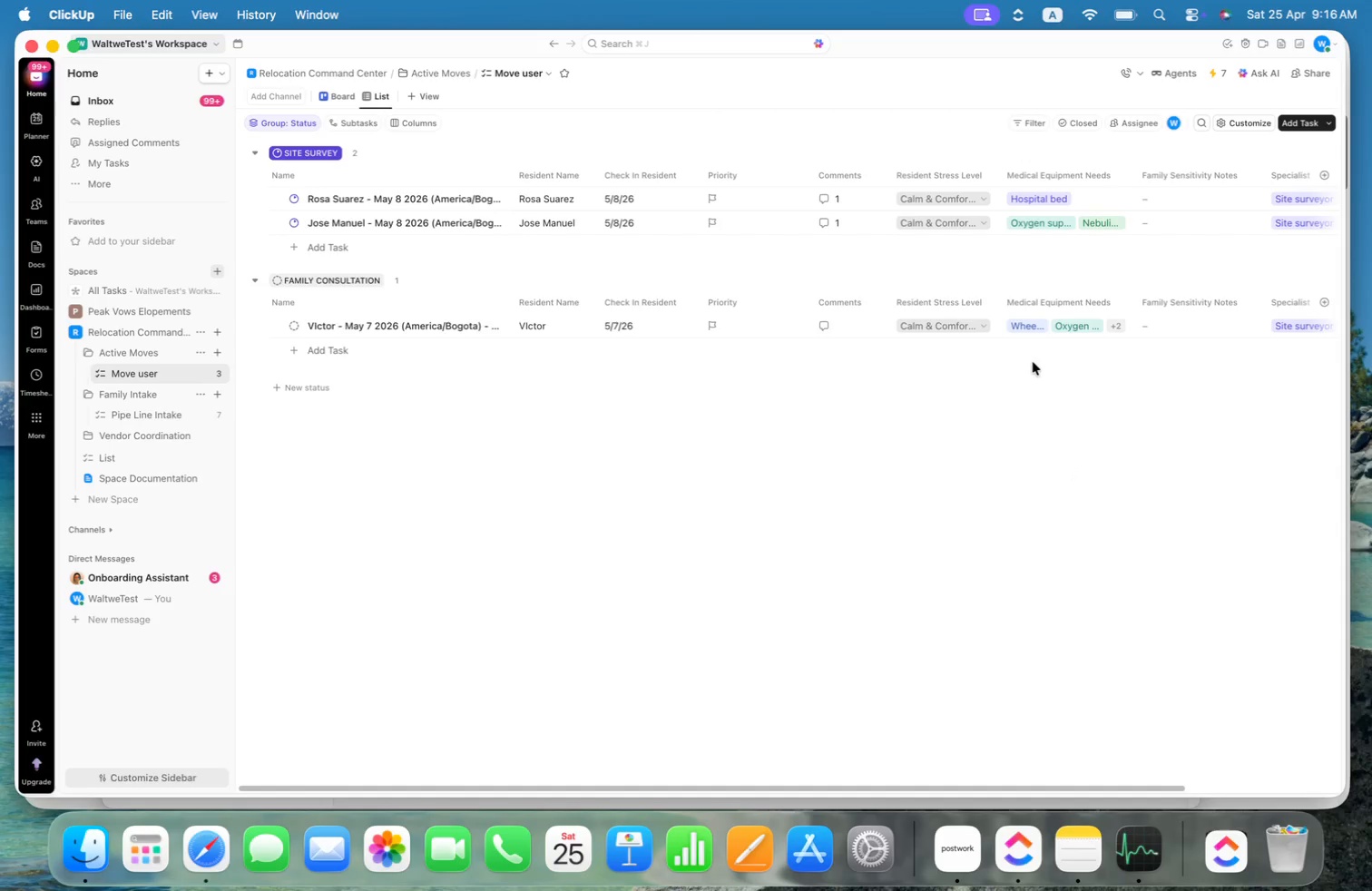 
left_click([163, 410])
 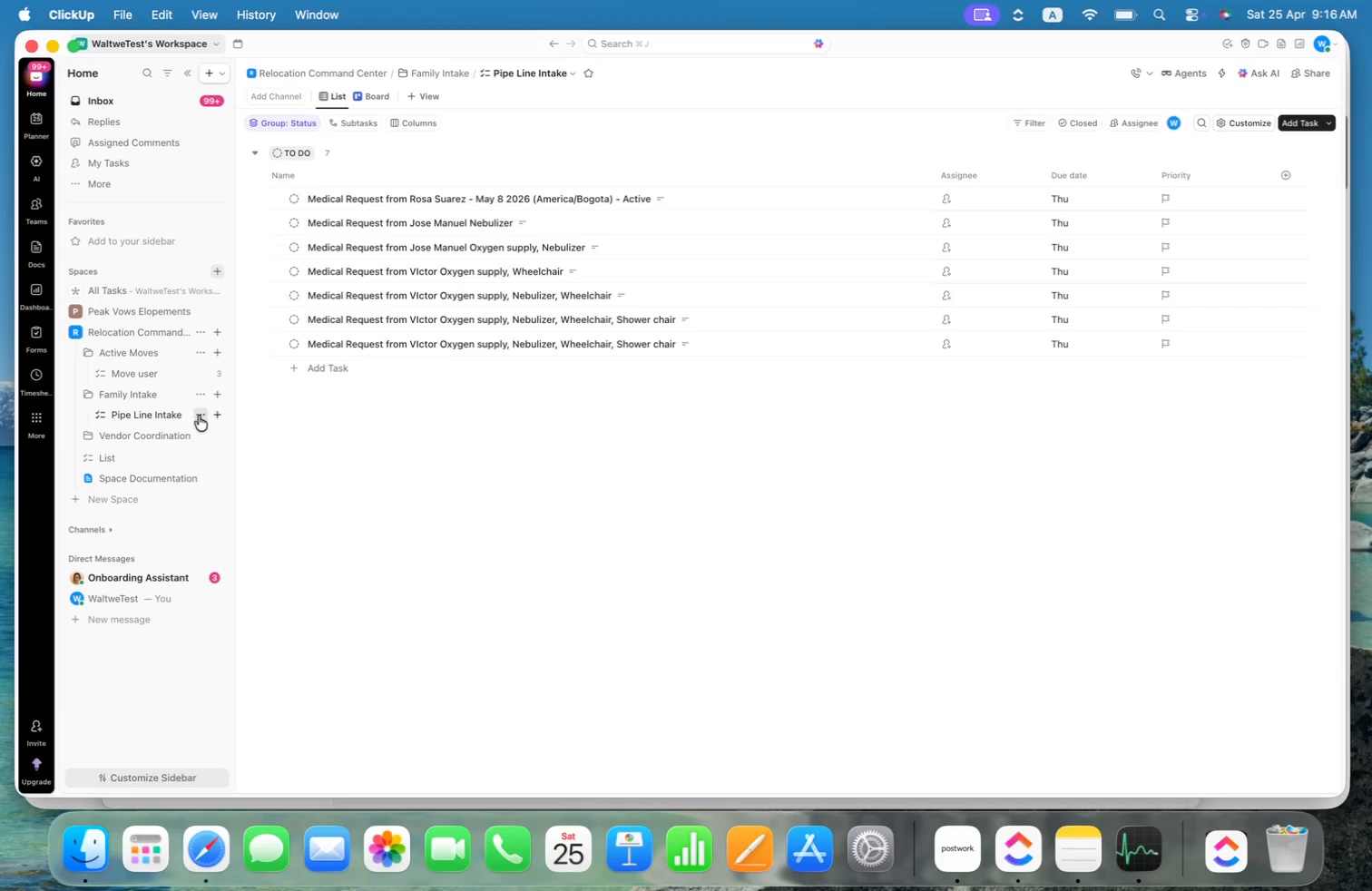 
left_click([199, 416])
 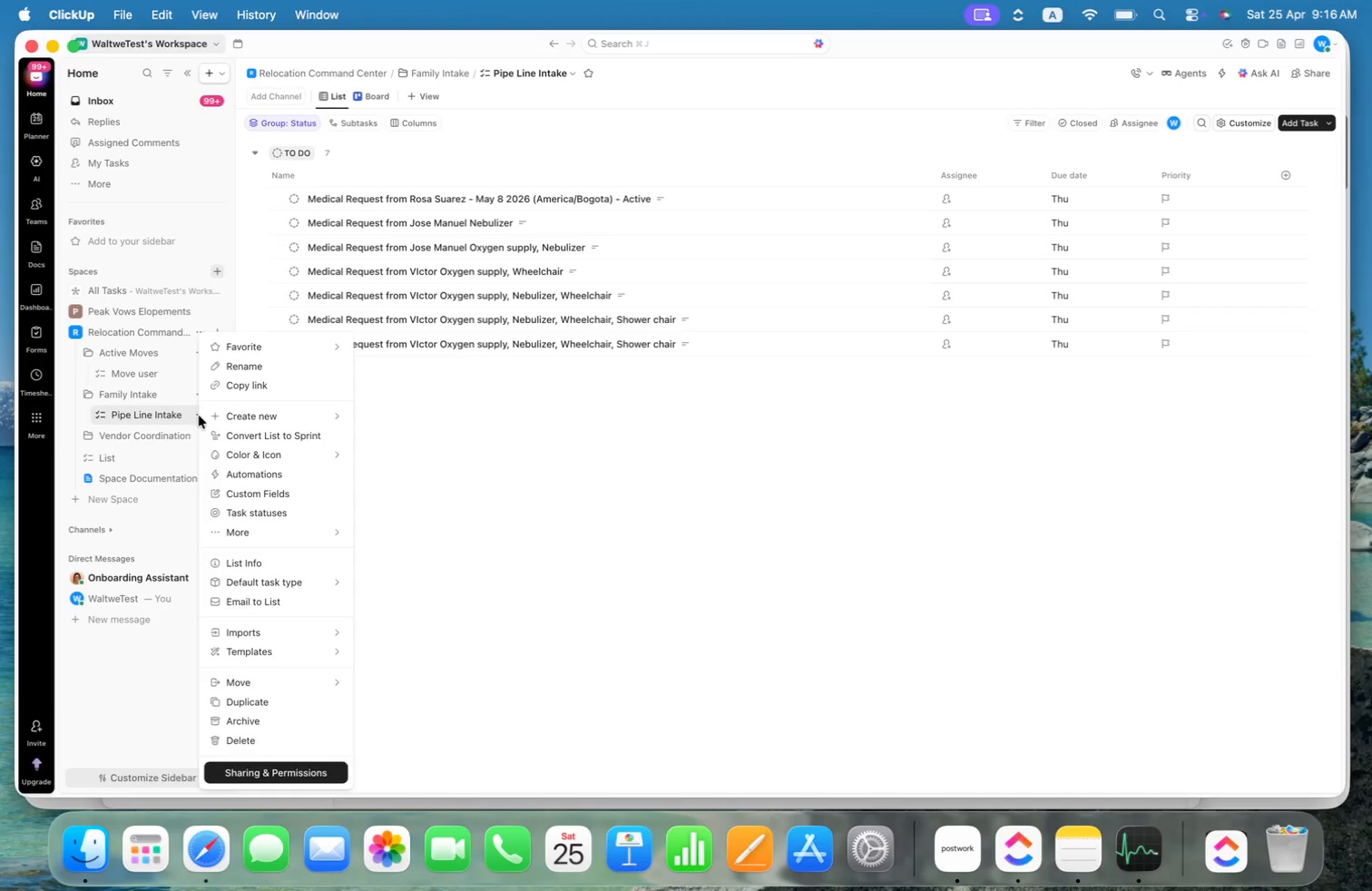 
mouse_move([281, 482])
 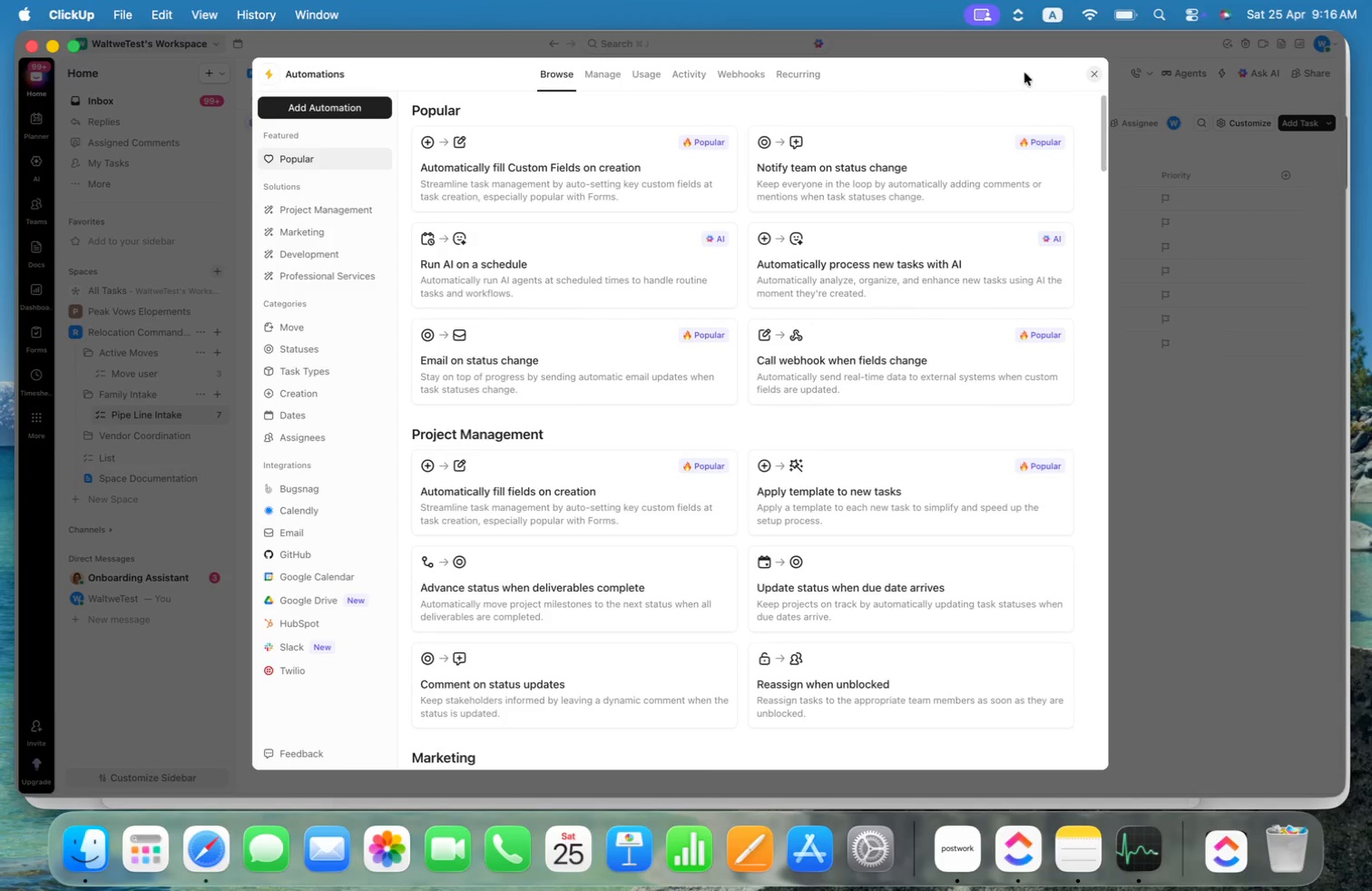 
left_click([1095, 76])
 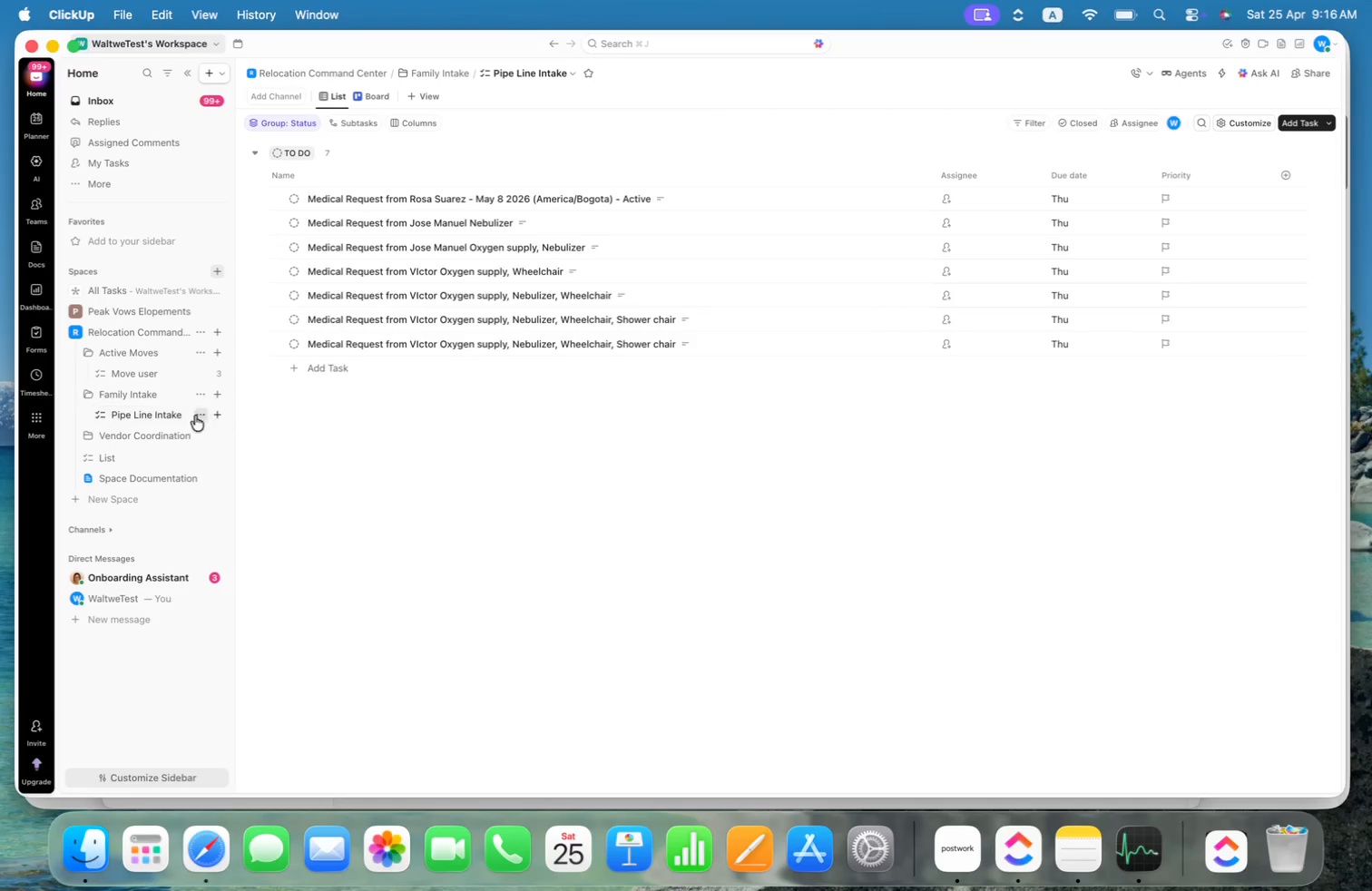 
left_click([200, 372])
 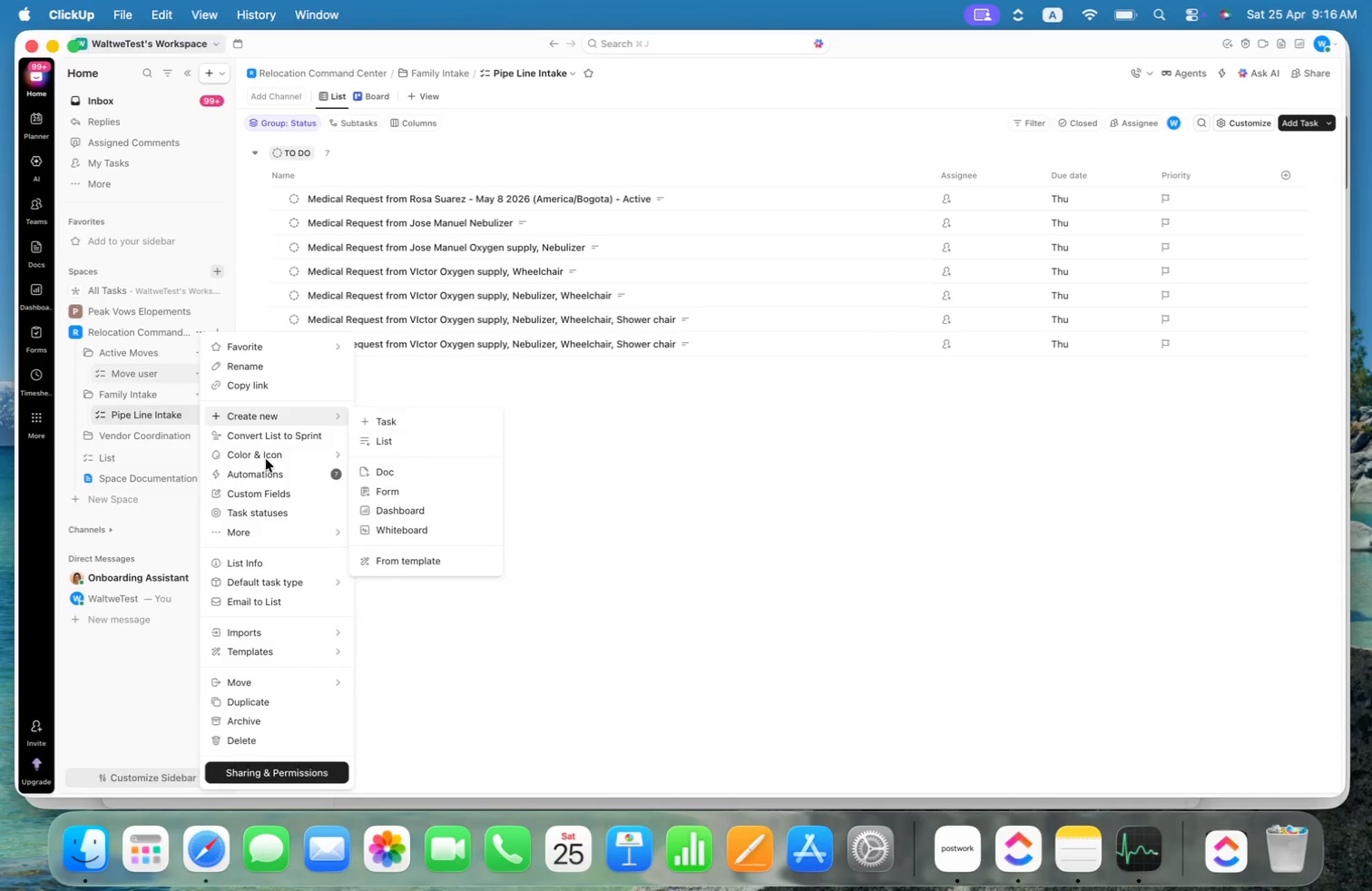 
left_click([264, 474])
 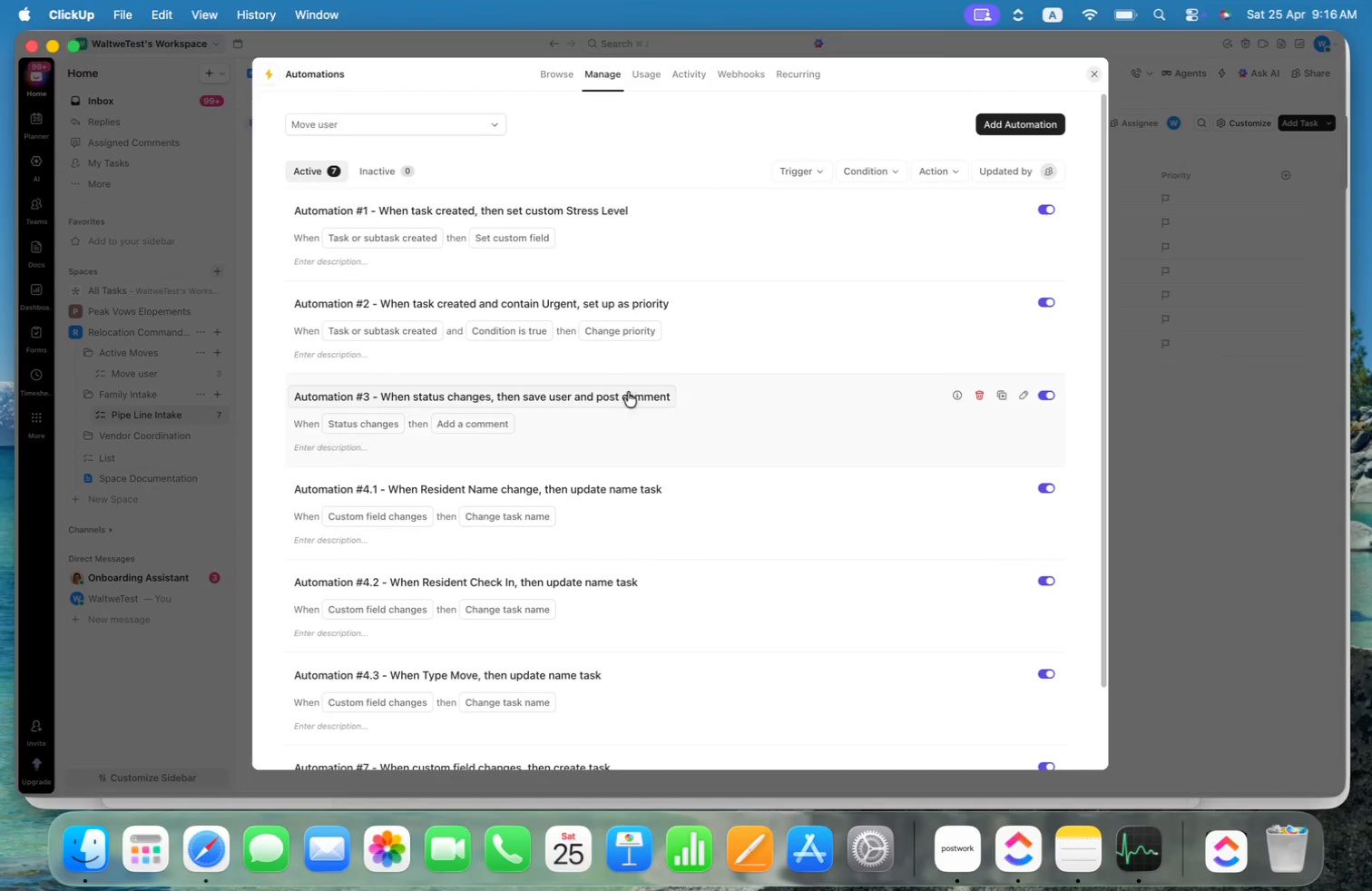 
scroll: coordinate [686, 401], scroll_direction: down, amount: 64.0
 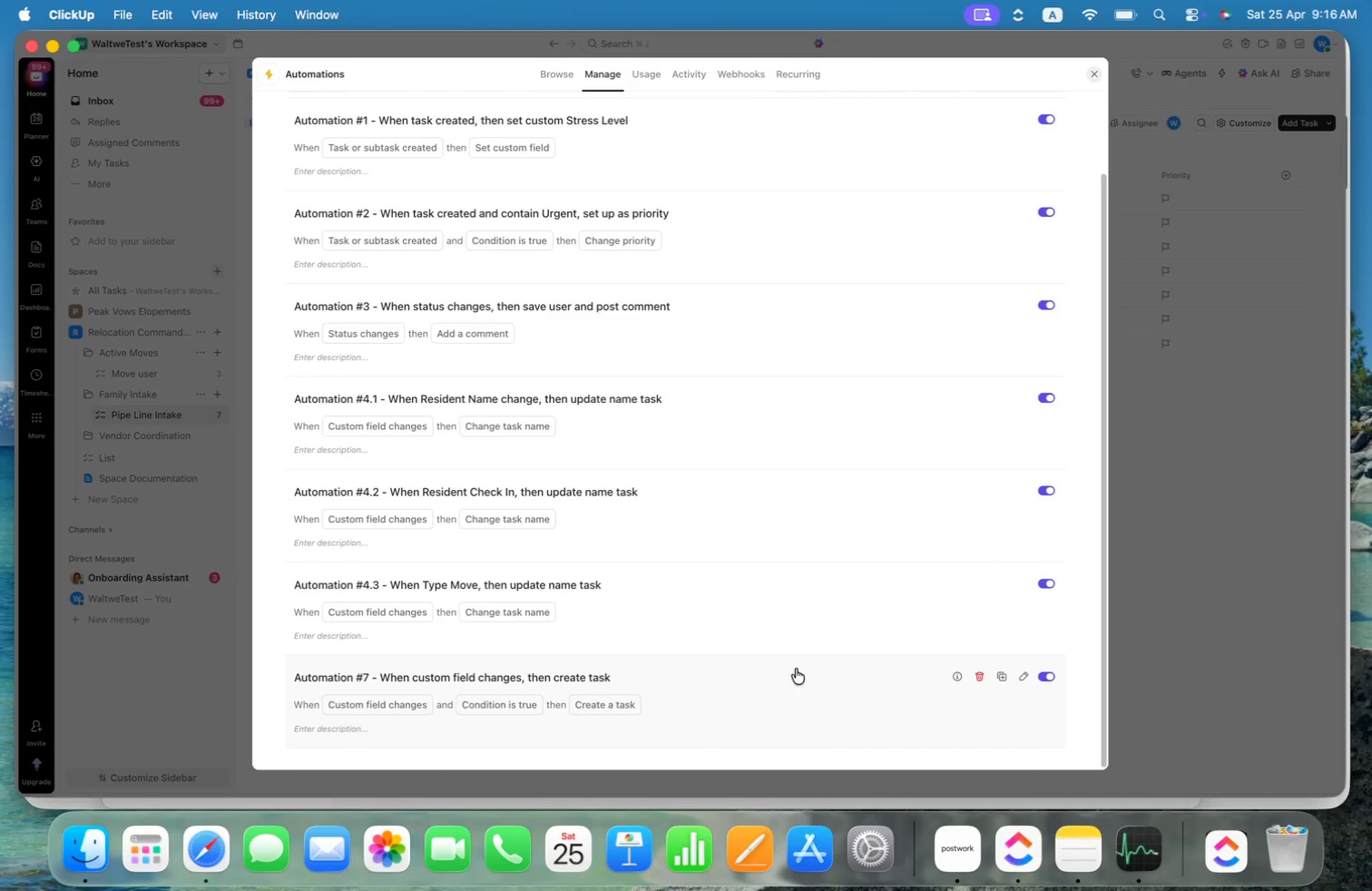 
left_click([799, 691])
 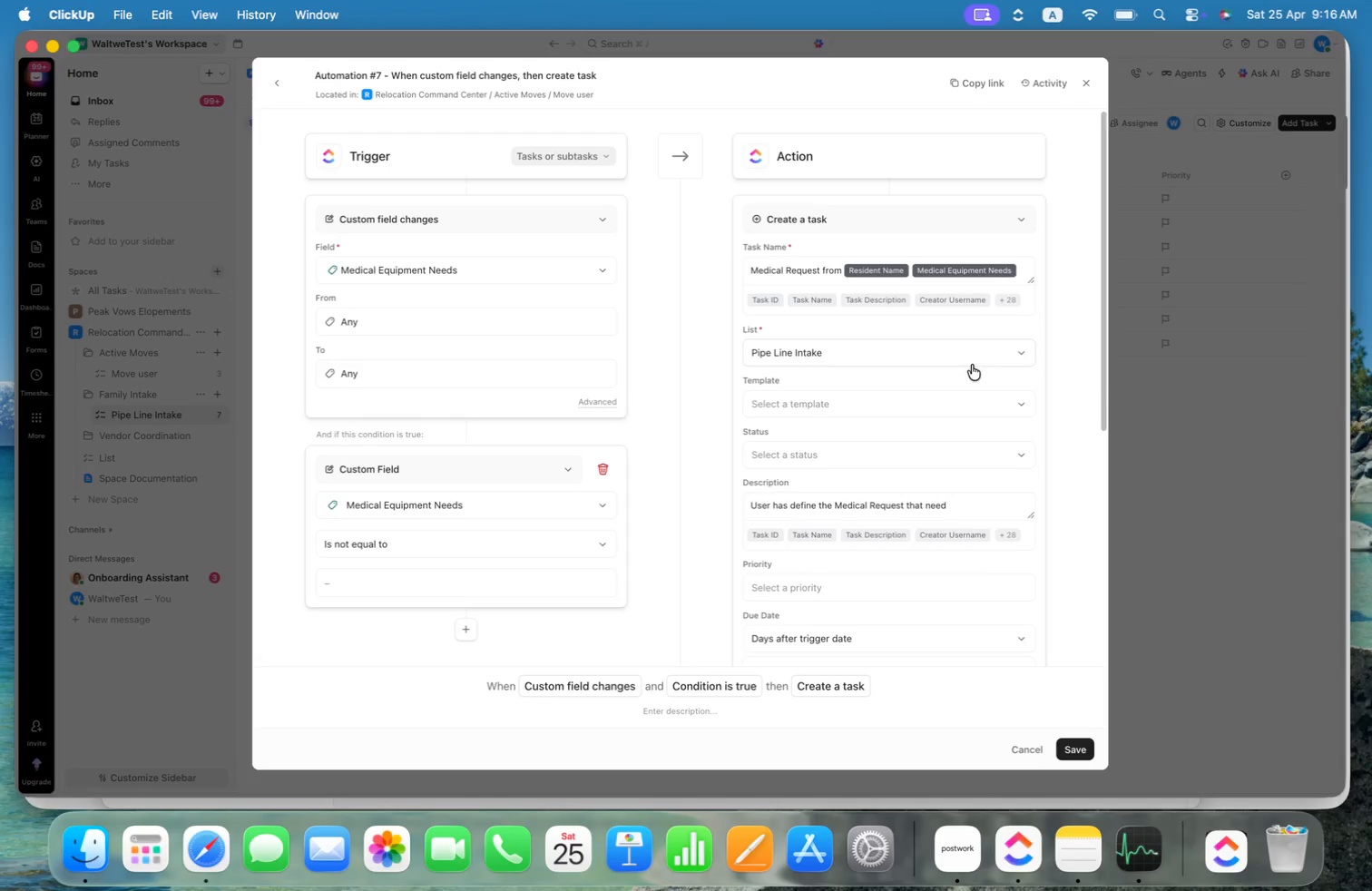 
wait(16.4)
 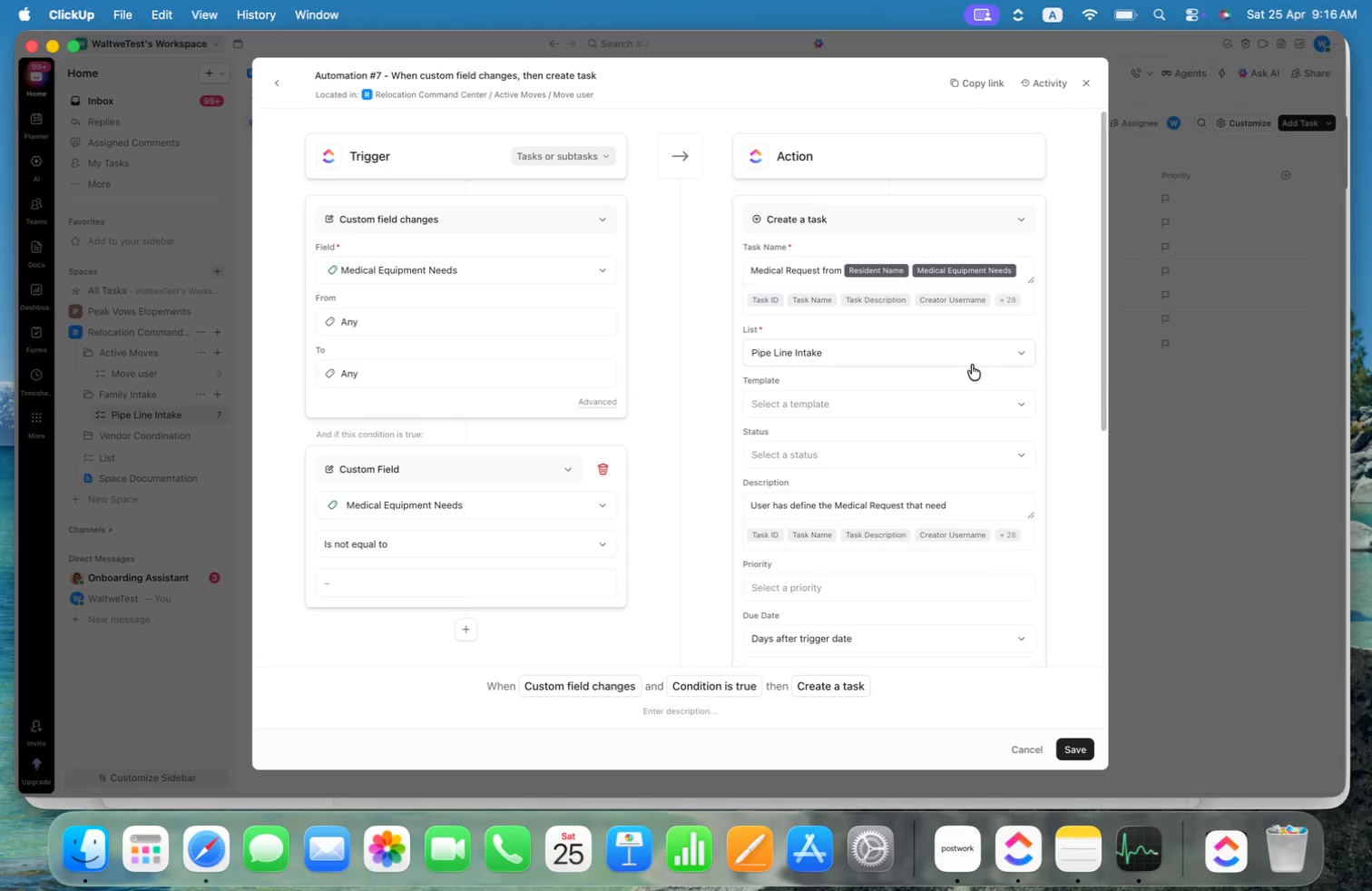 
scroll: coordinate [555, 621], scroll_direction: down, amount: 1.0
 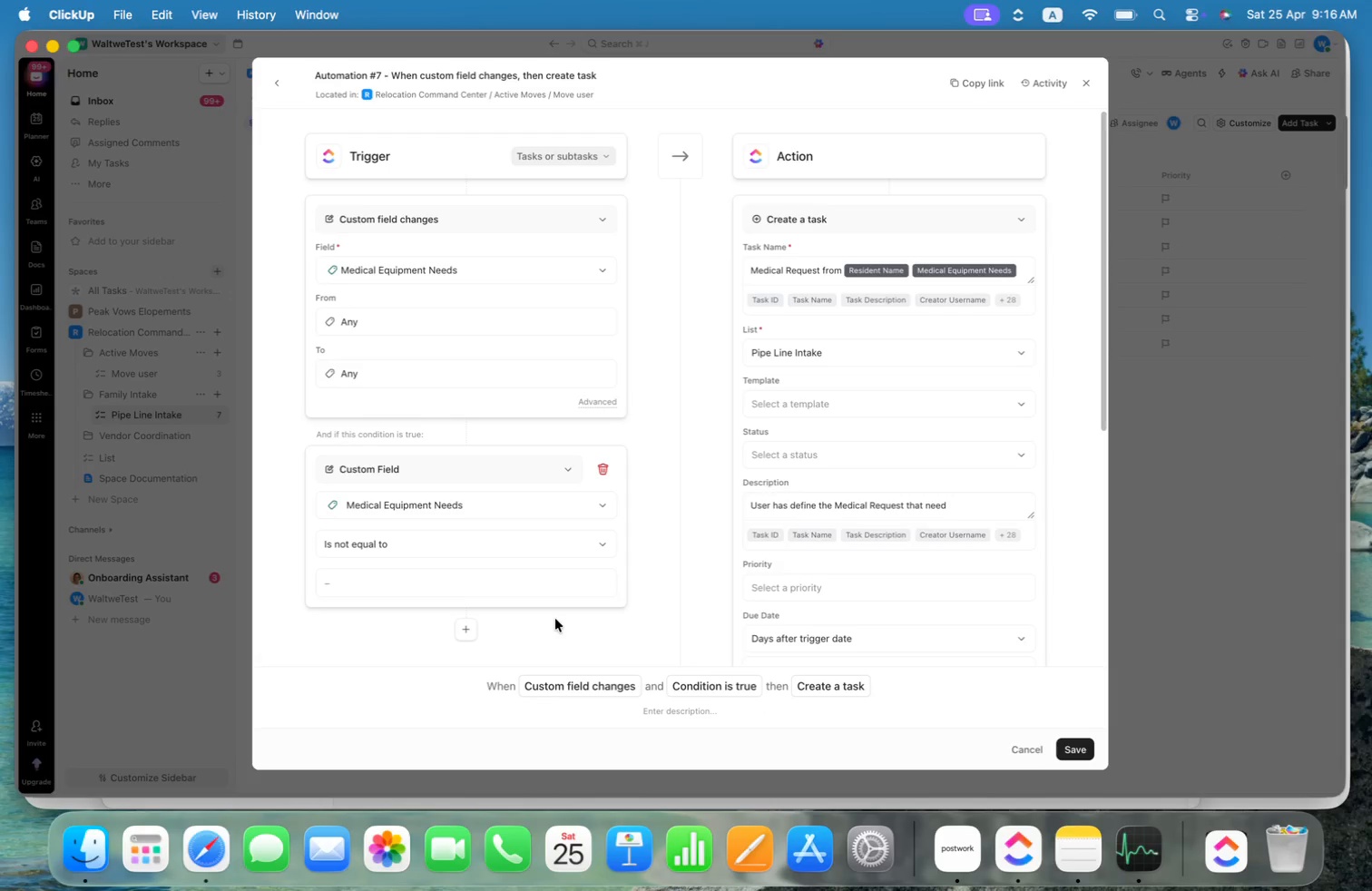 
left_click([471, 632])
 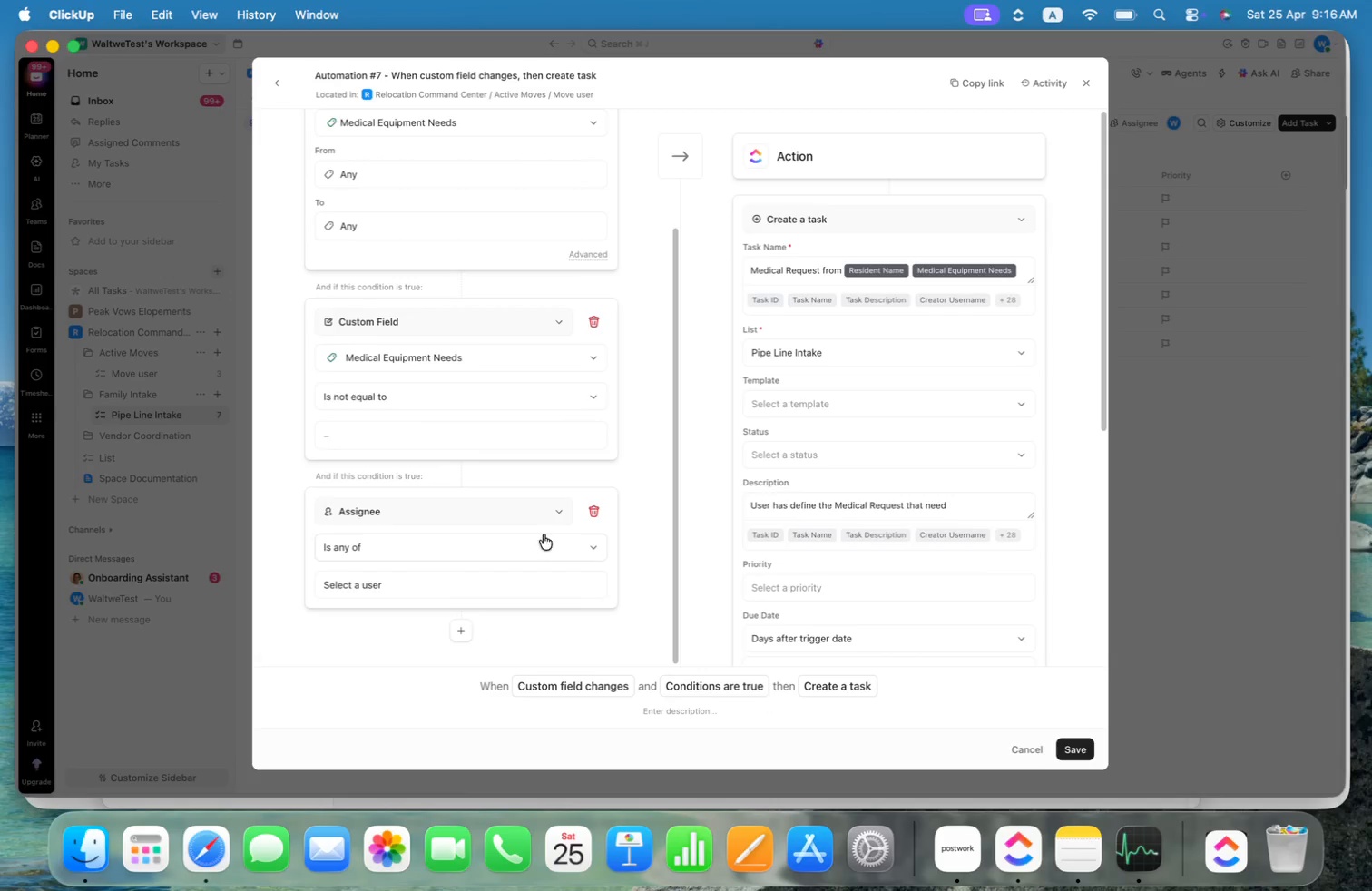 
mouse_move([519, 503])
 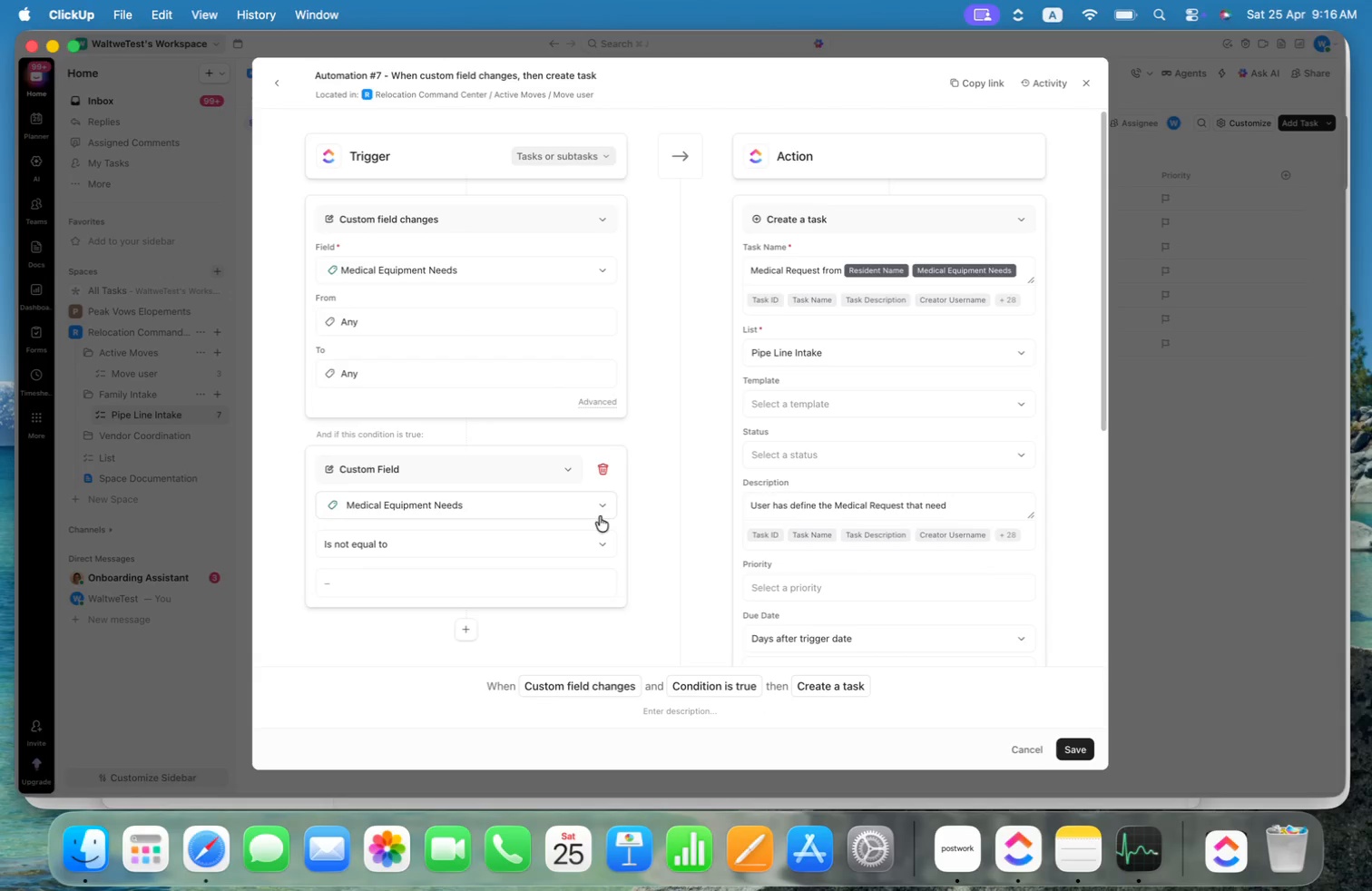 
wait(7.27)
 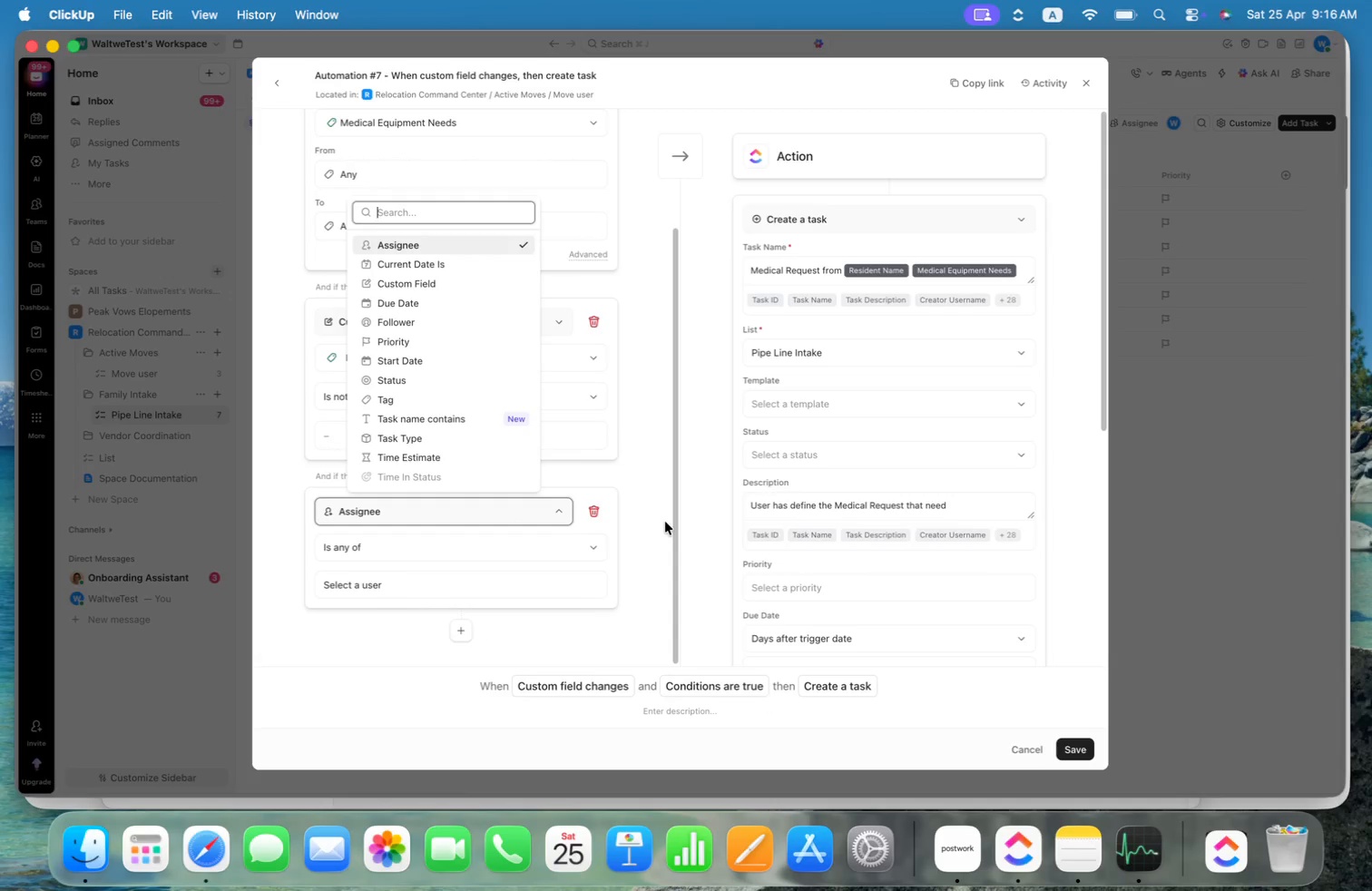 
left_click([1090, 747])
 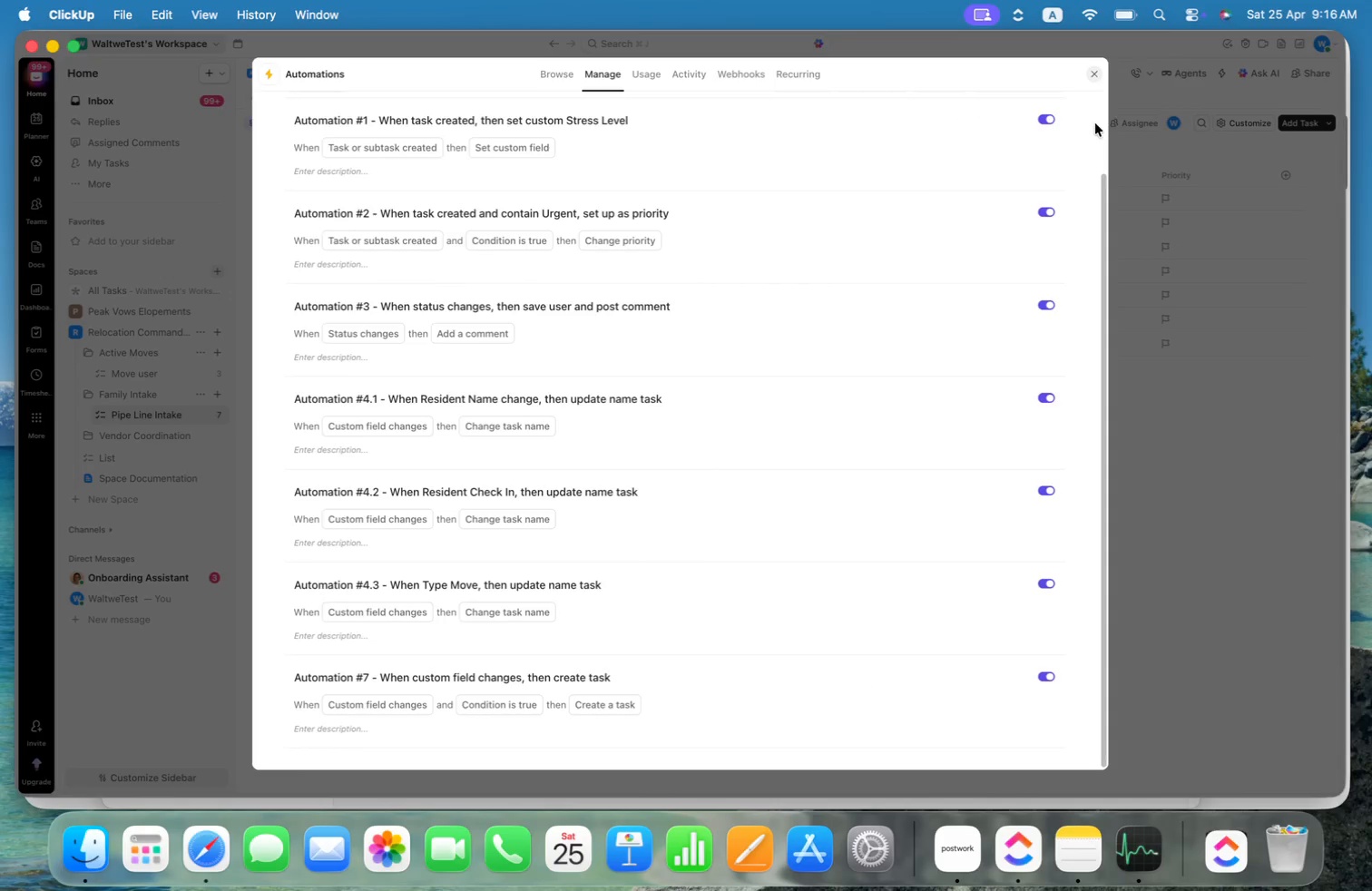 
left_click([1091, 72])
 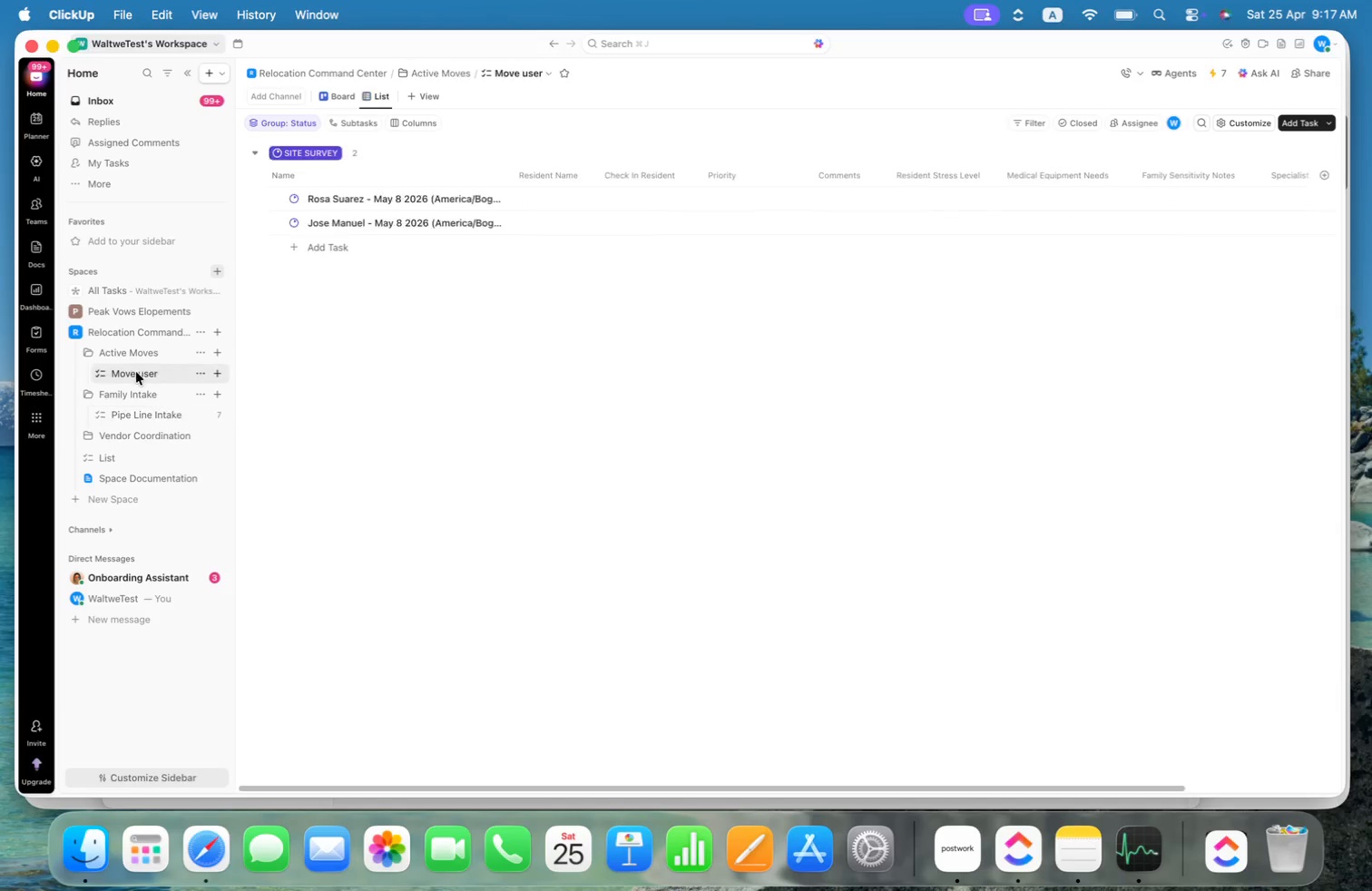 
wait(7.65)
 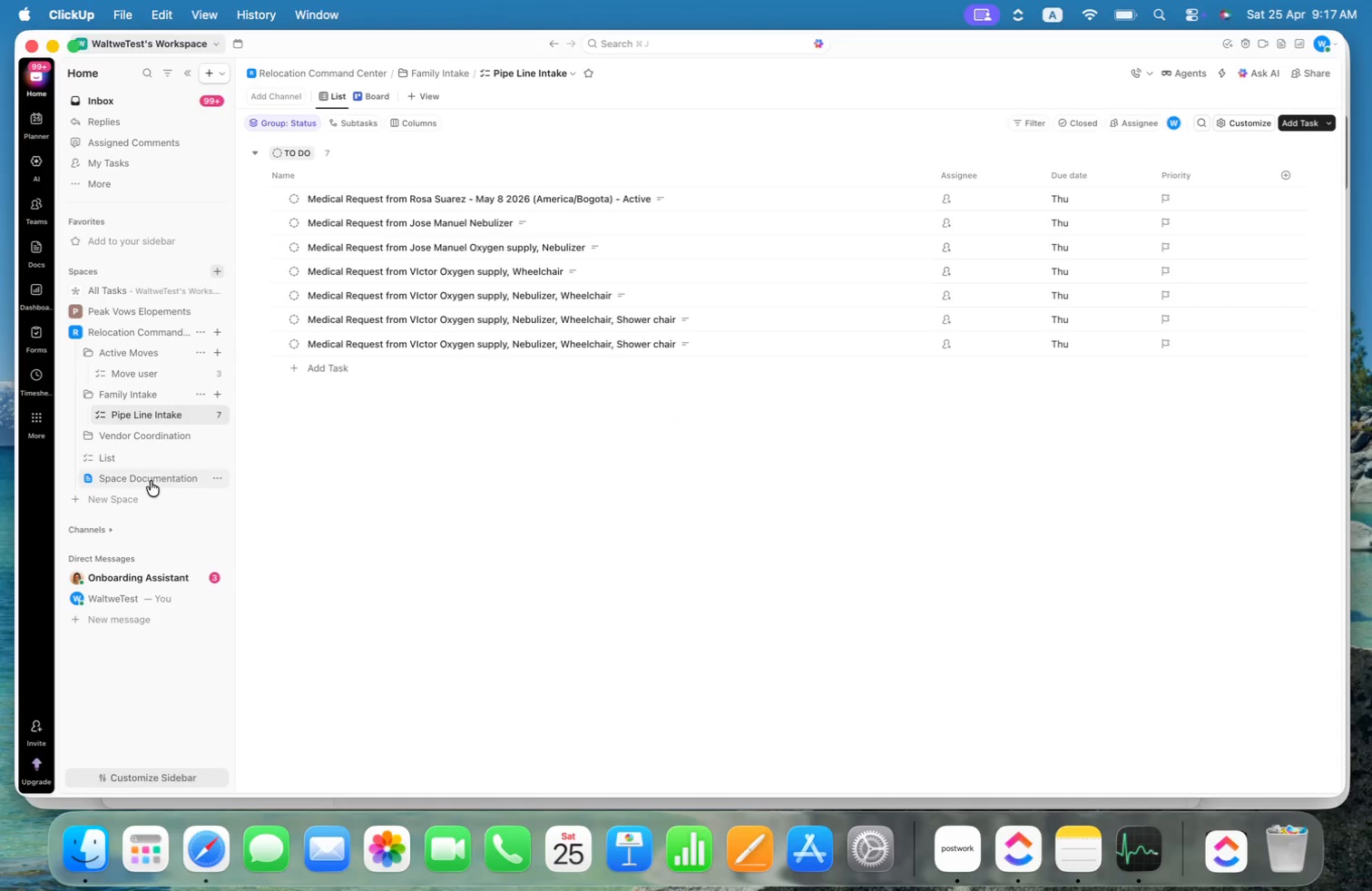 
mouse_move([1058, 191])
 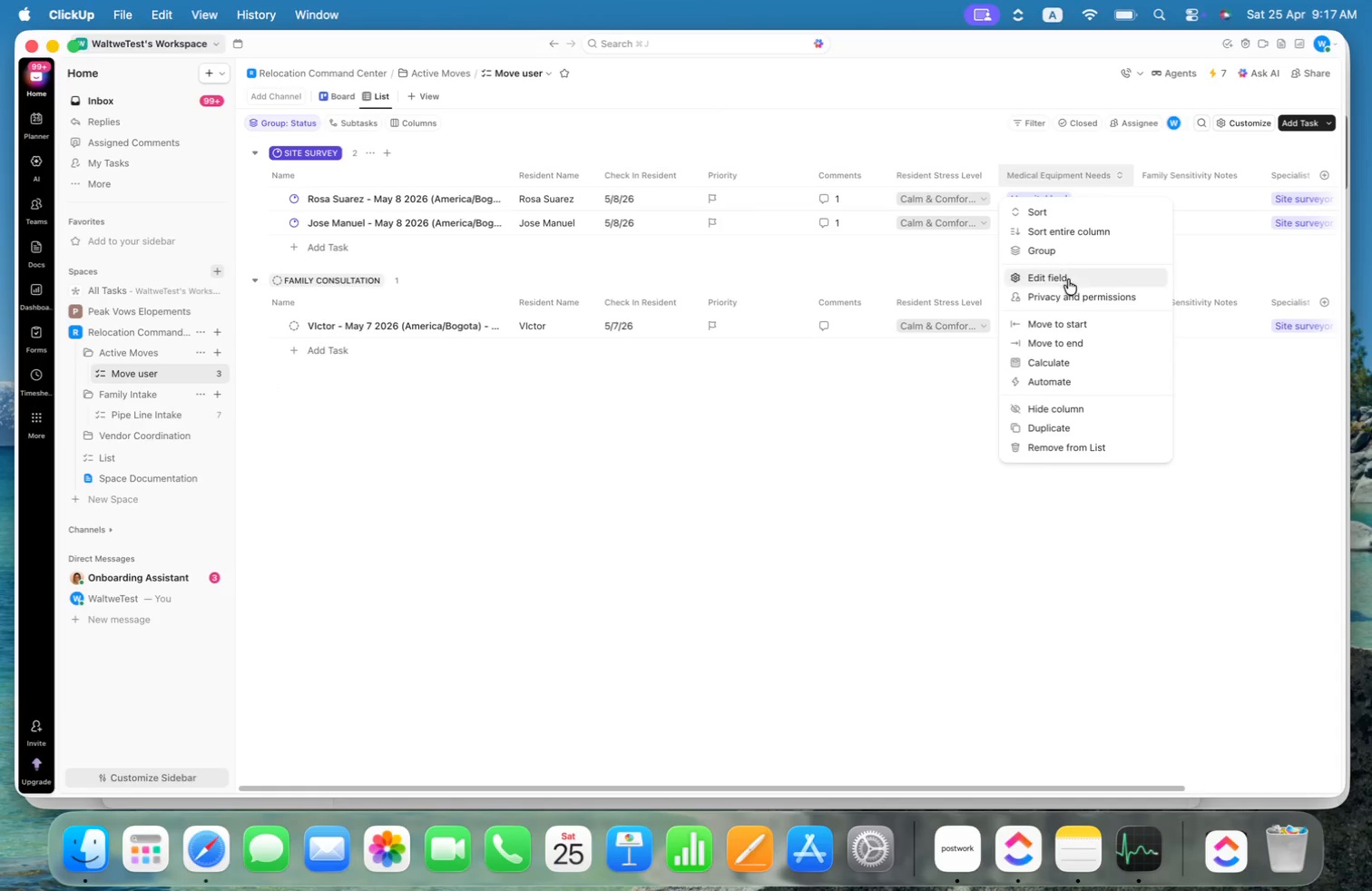 
left_click([1068, 279])
 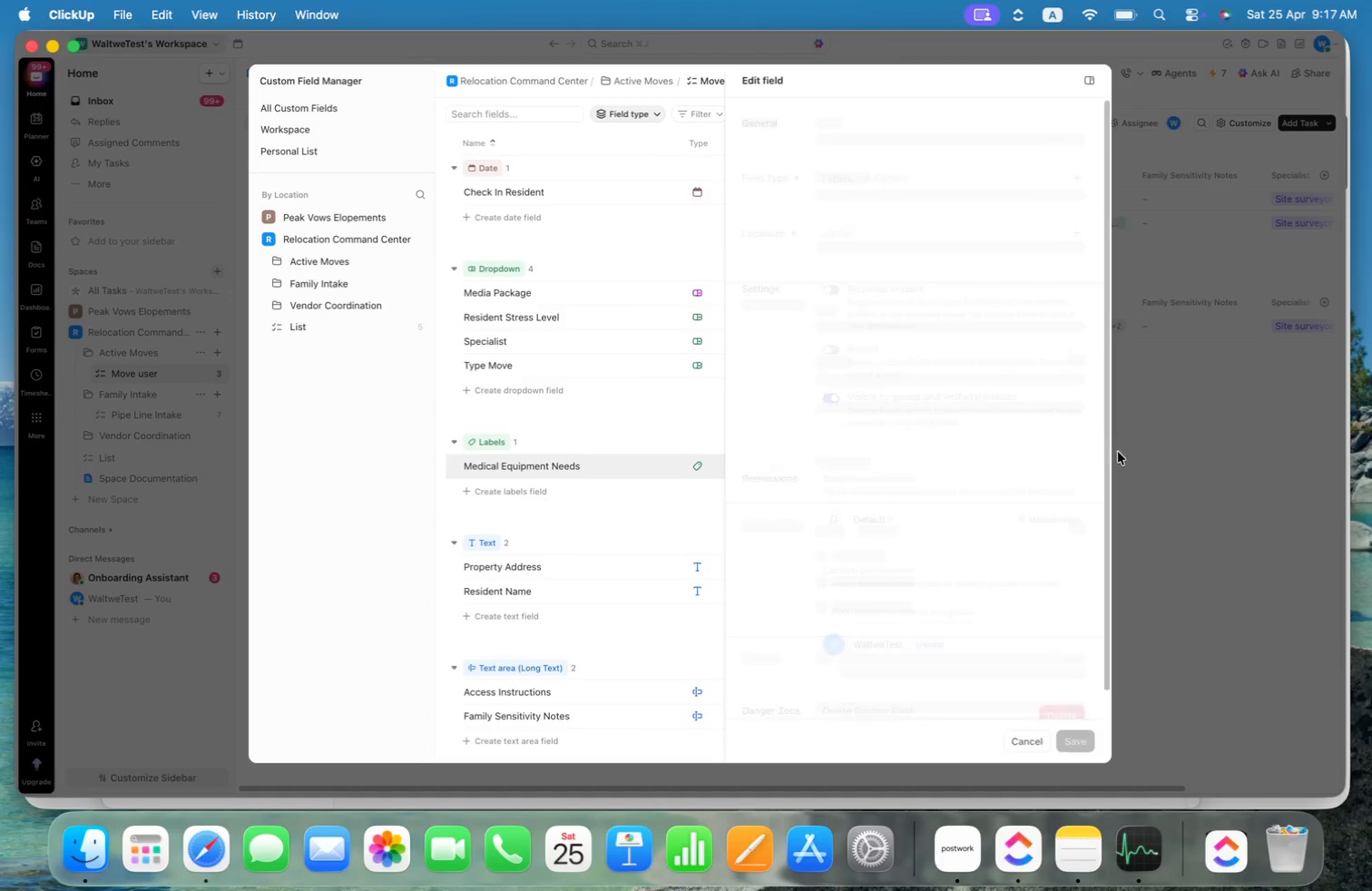 
scroll: coordinate [1011, 375], scroll_direction: down, amount: 4.0
 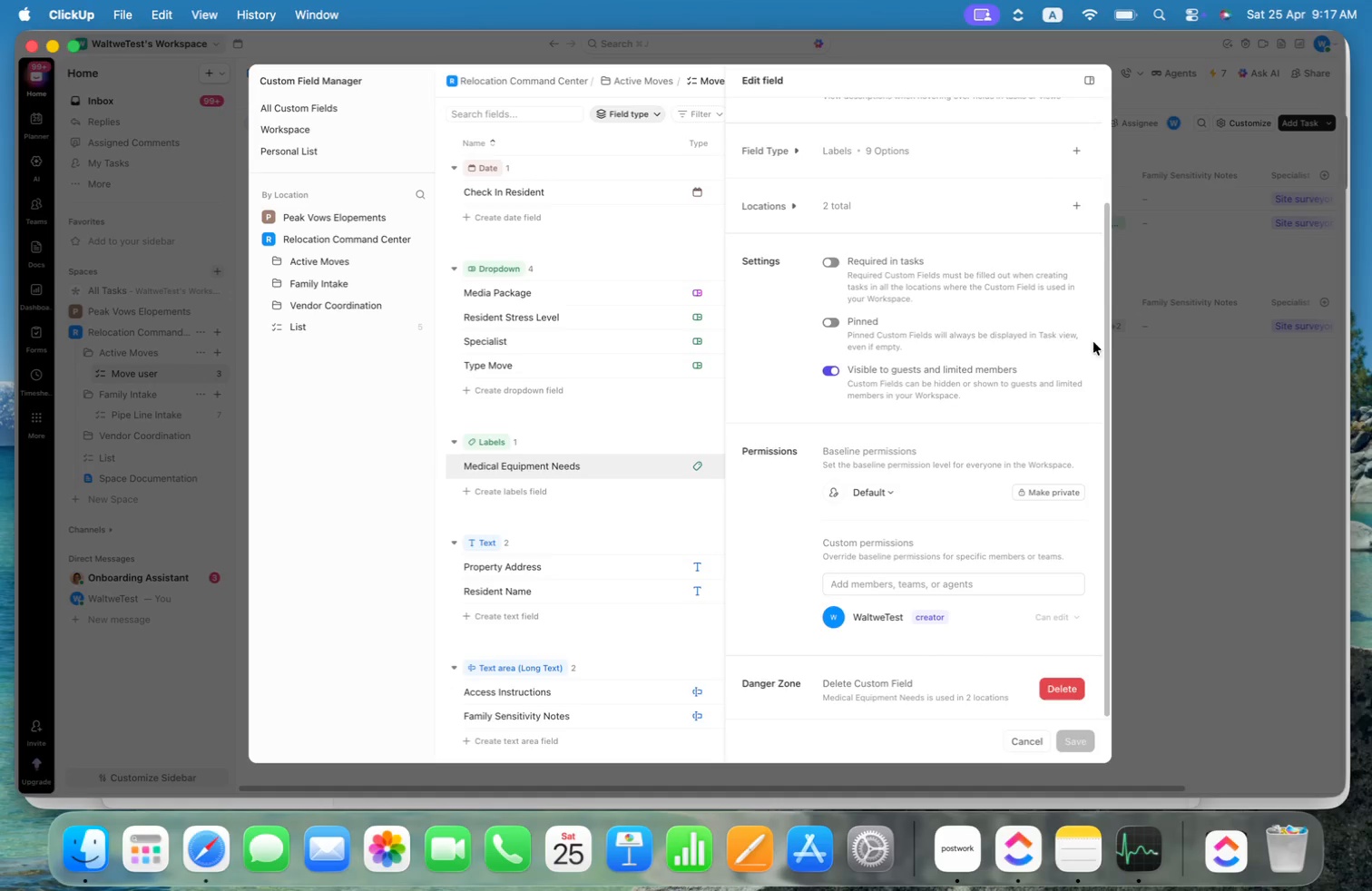 
left_click_drag(start_coordinate=[1108, 345], to_coordinate=[1113, 388])
 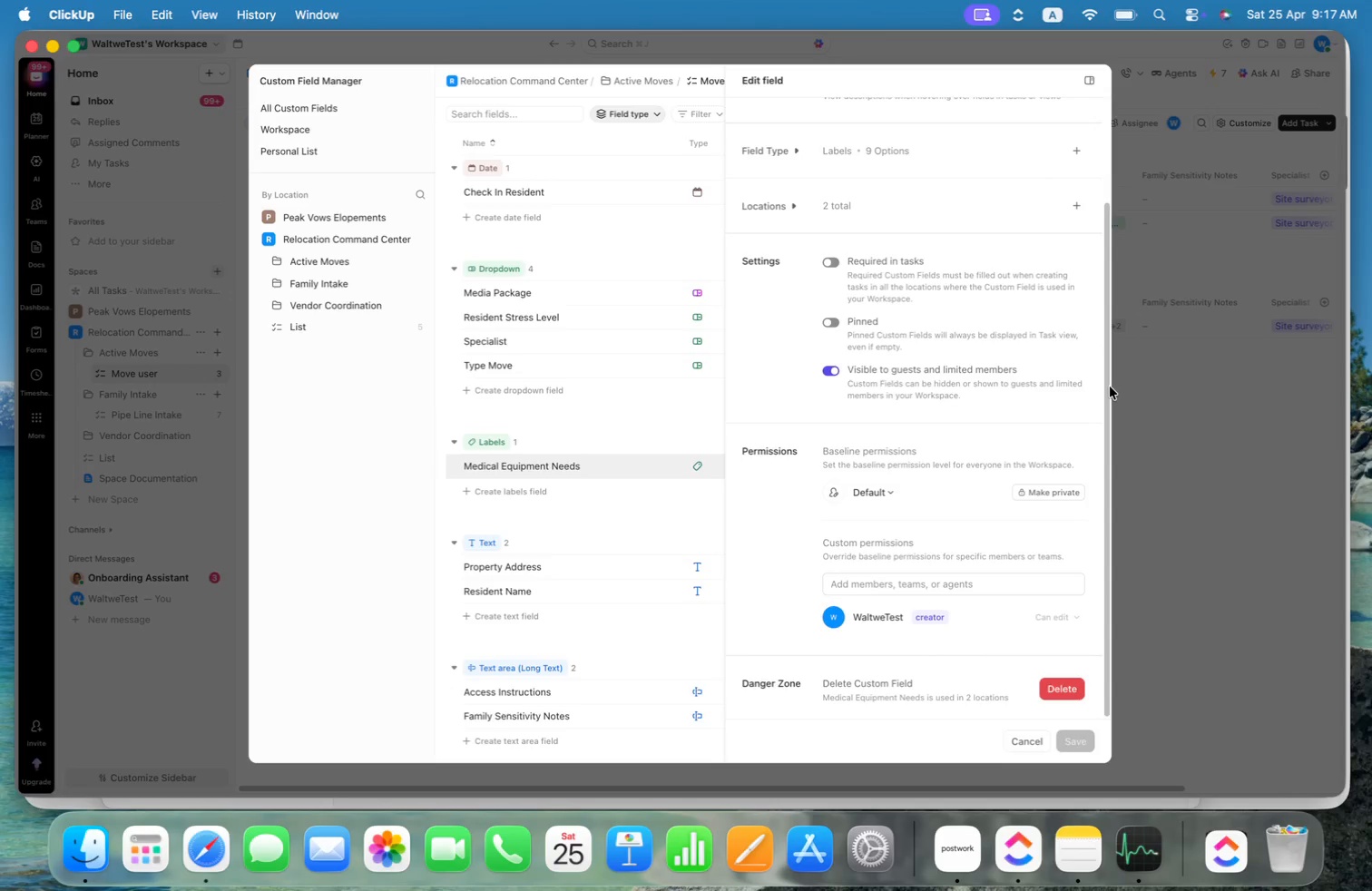 
left_click_drag(start_coordinate=[1106, 385], to_coordinate=[1114, 169])
 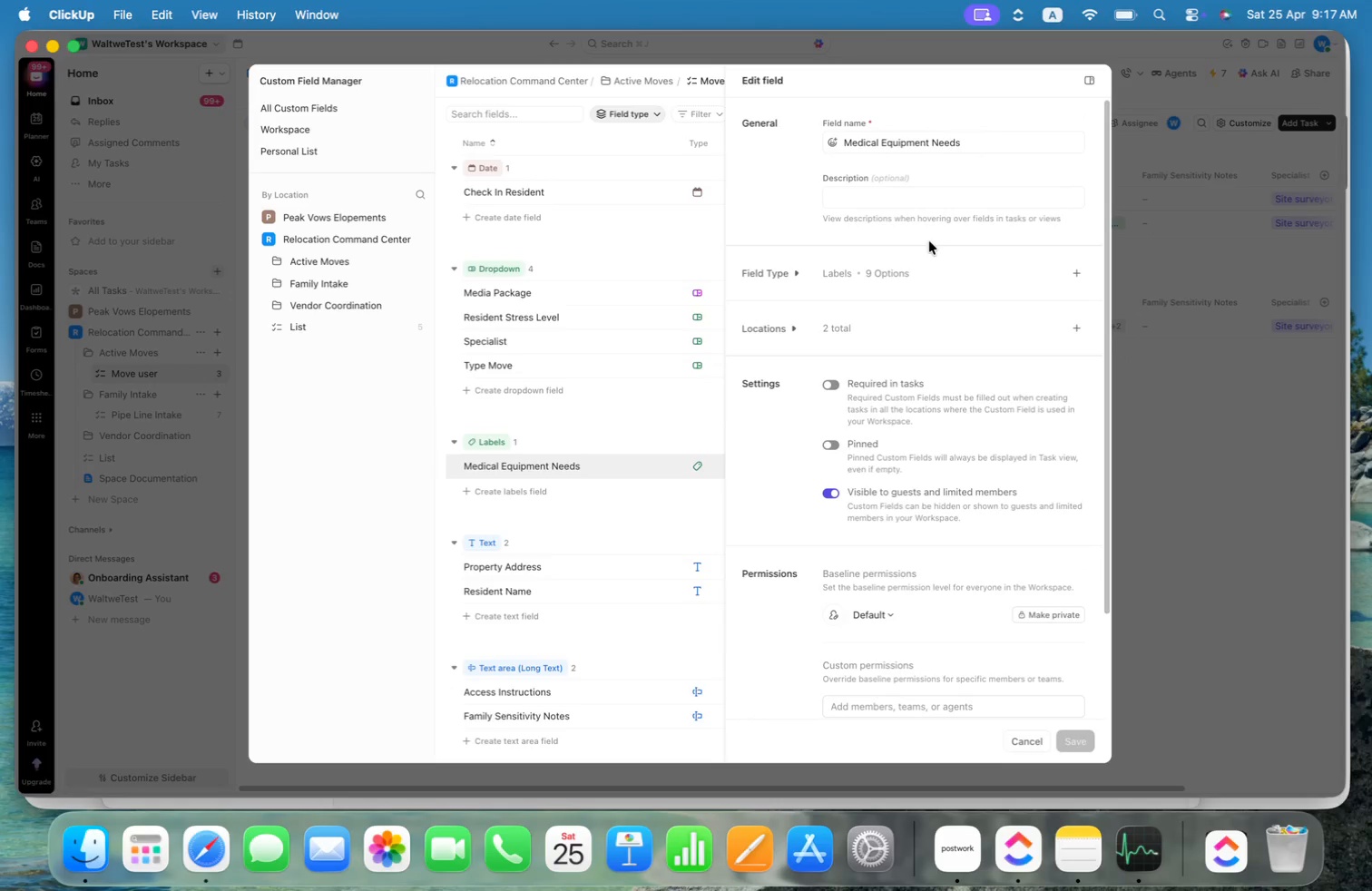 
left_click([995, 278])
 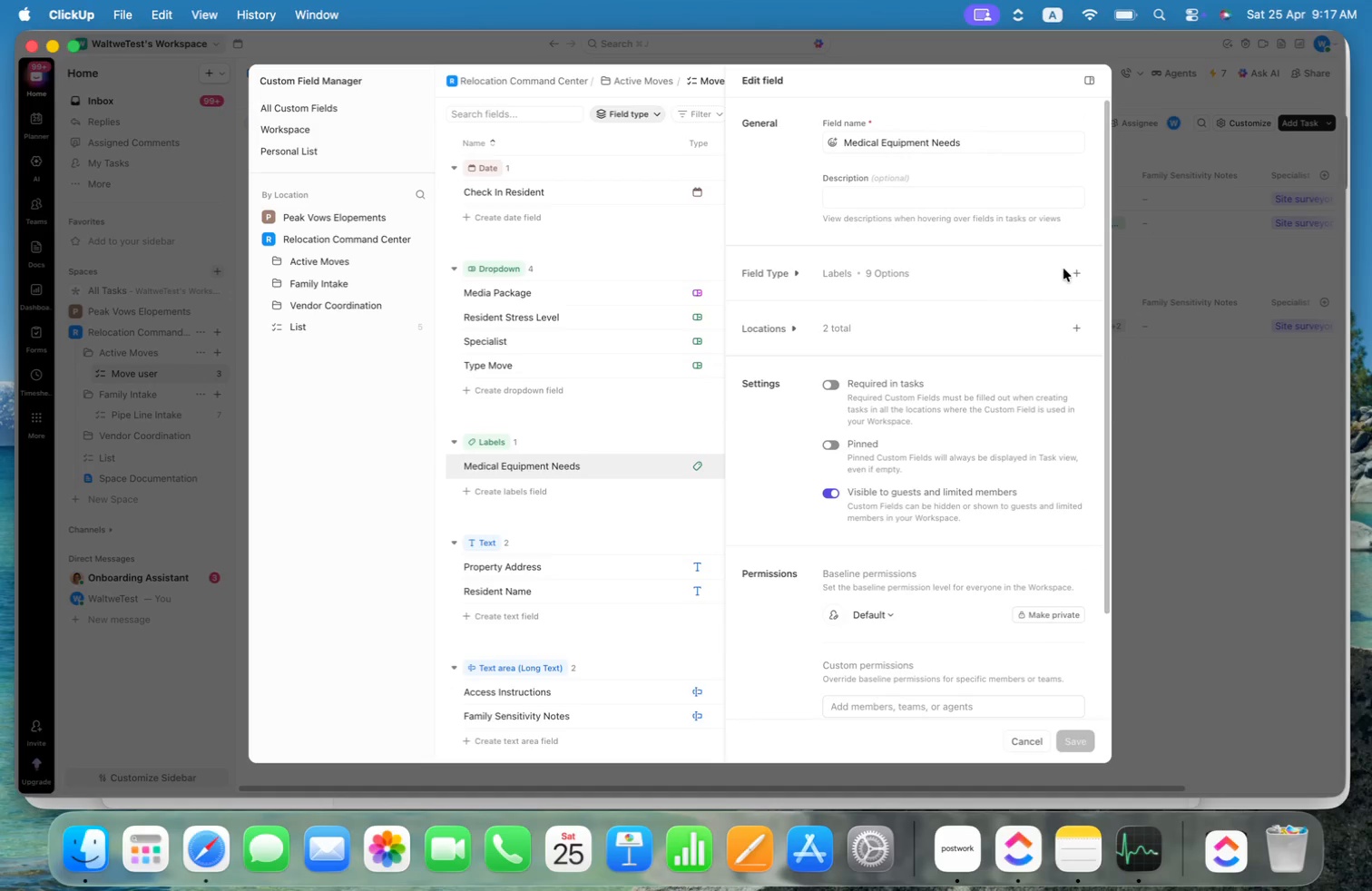 
left_click([1076, 272])
 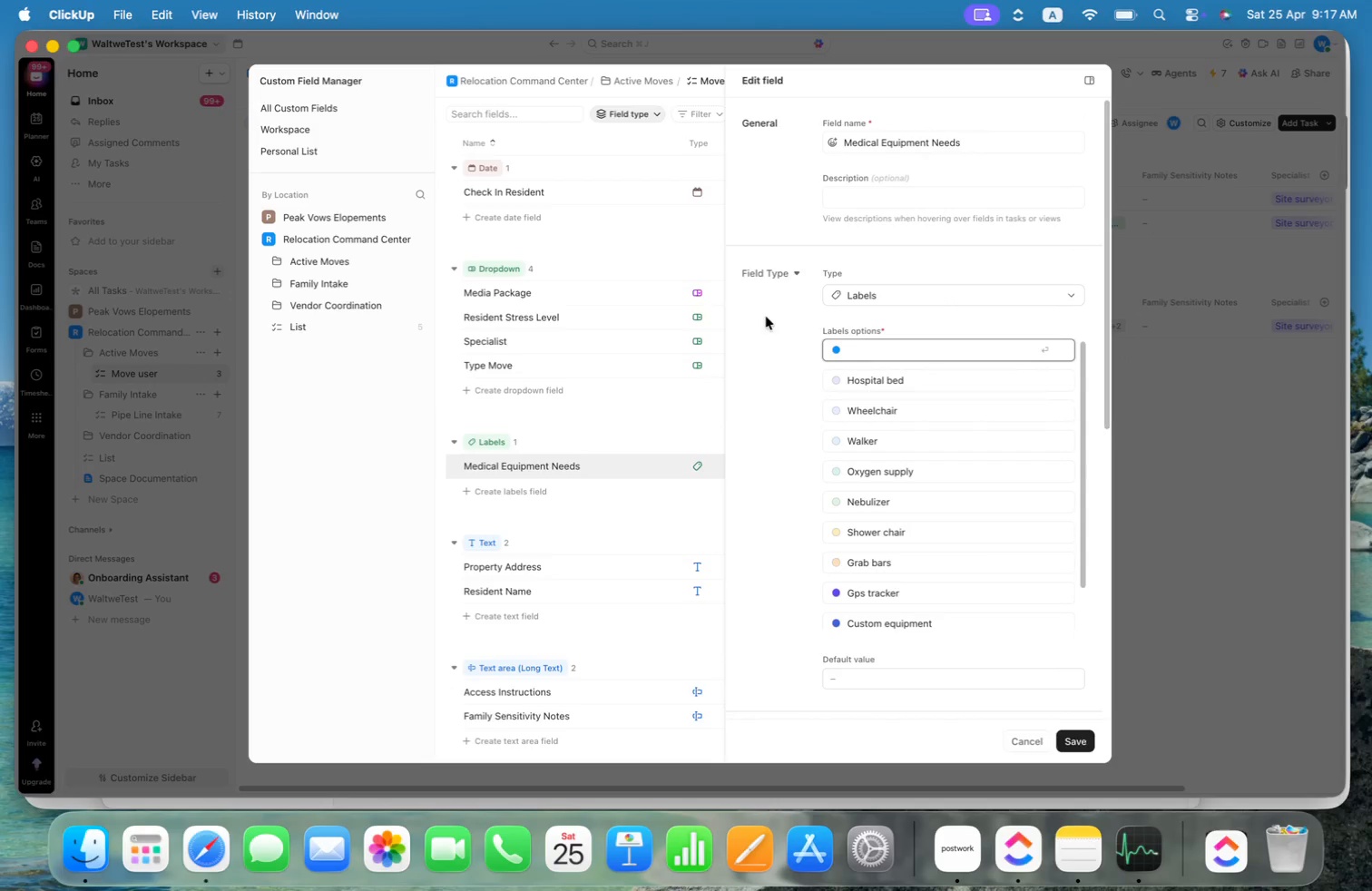 
left_click([759, 333])
 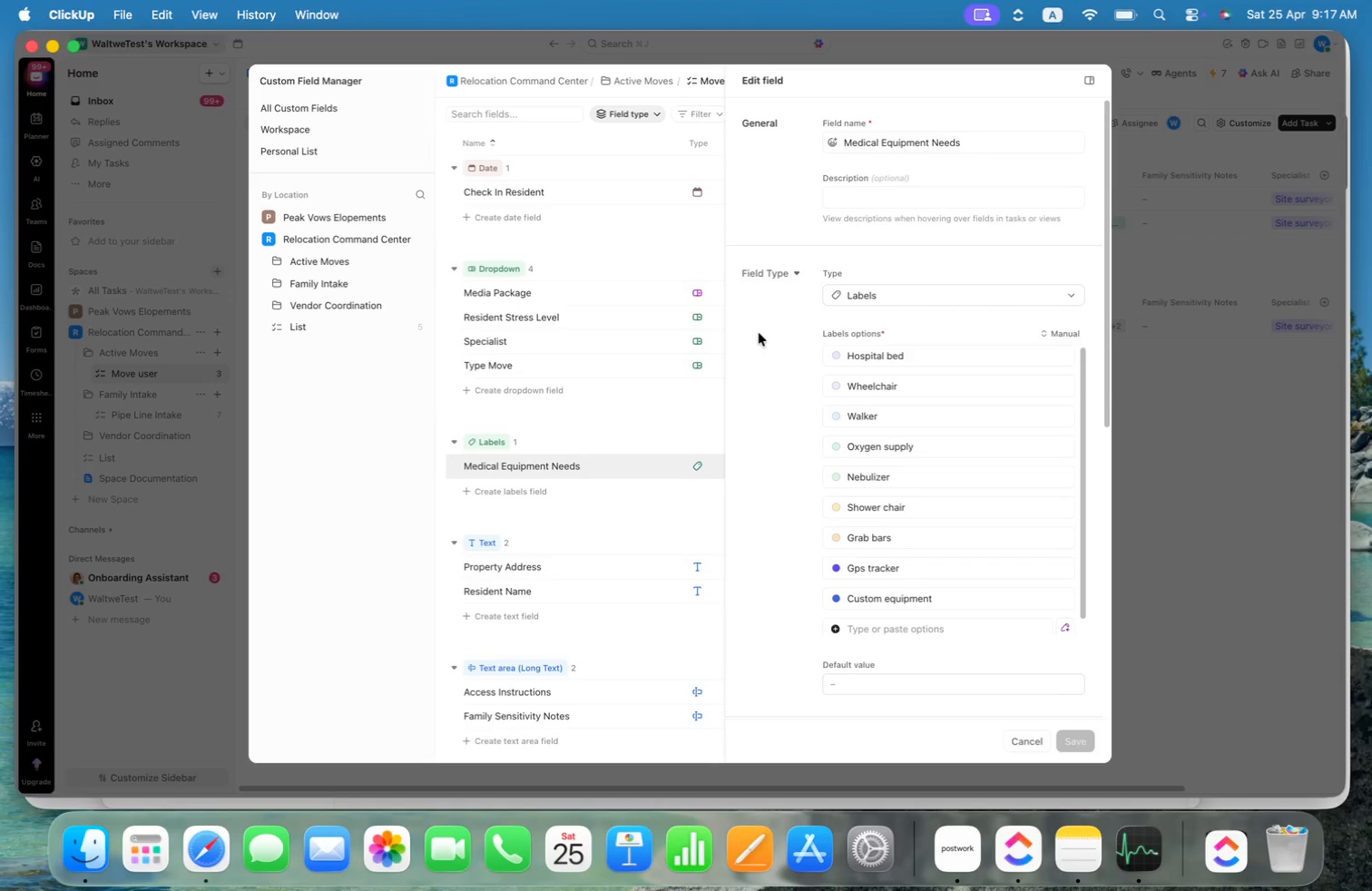 
scroll: coordinate [759, 333], scroll_direction: down, amount: 6.0
 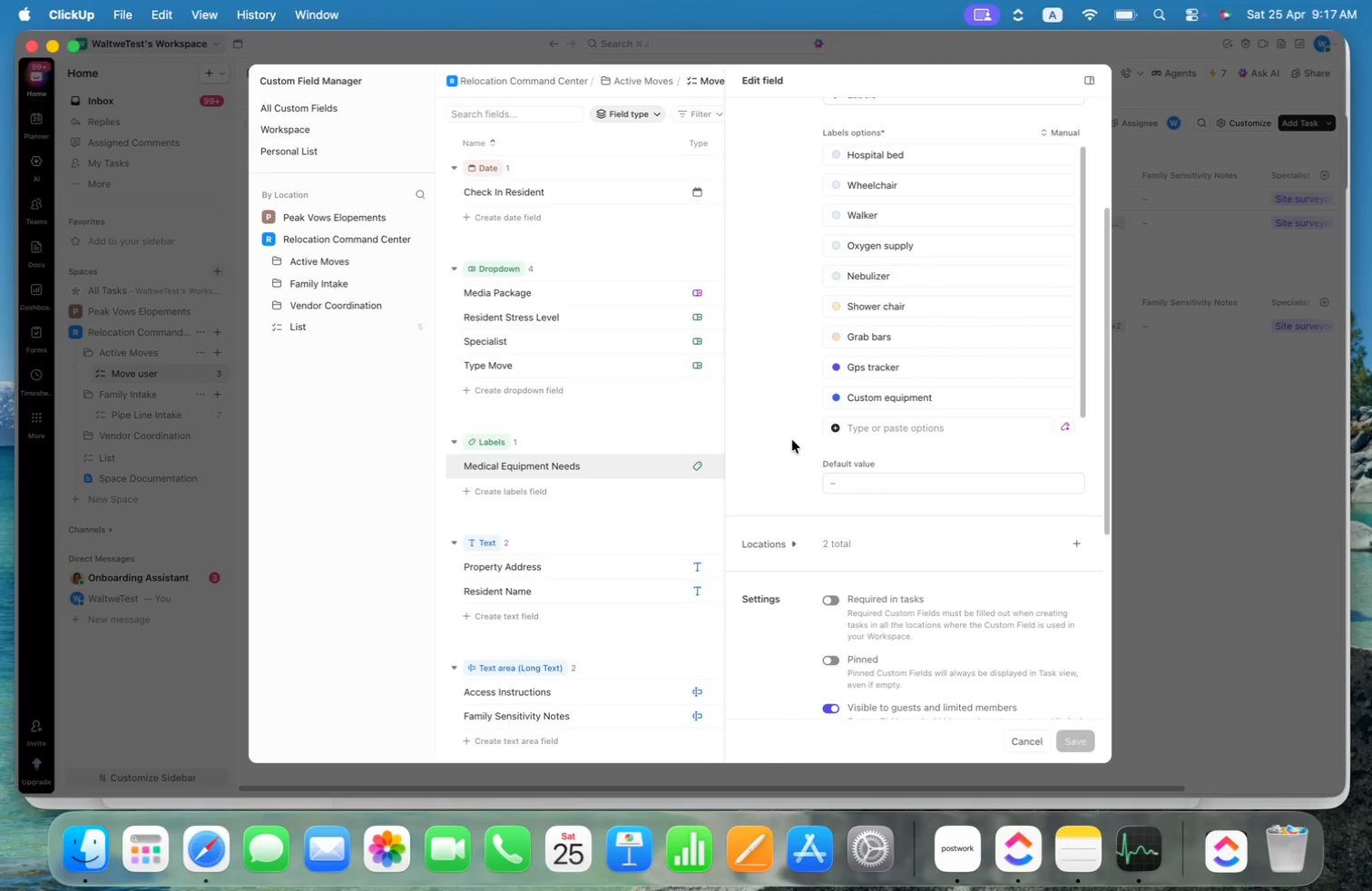 
left_click([868, 484])
 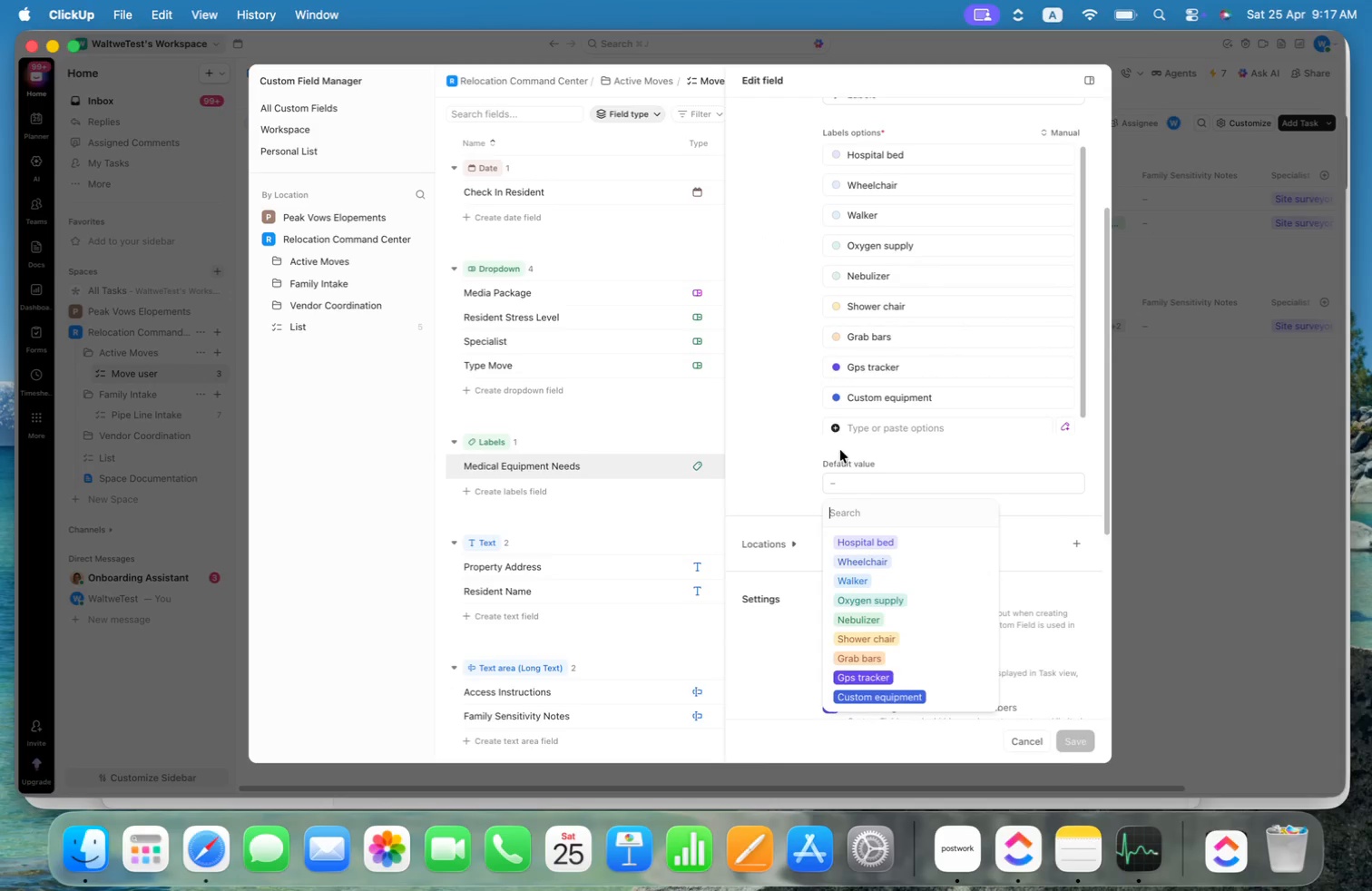 
left_click([801, 397])
 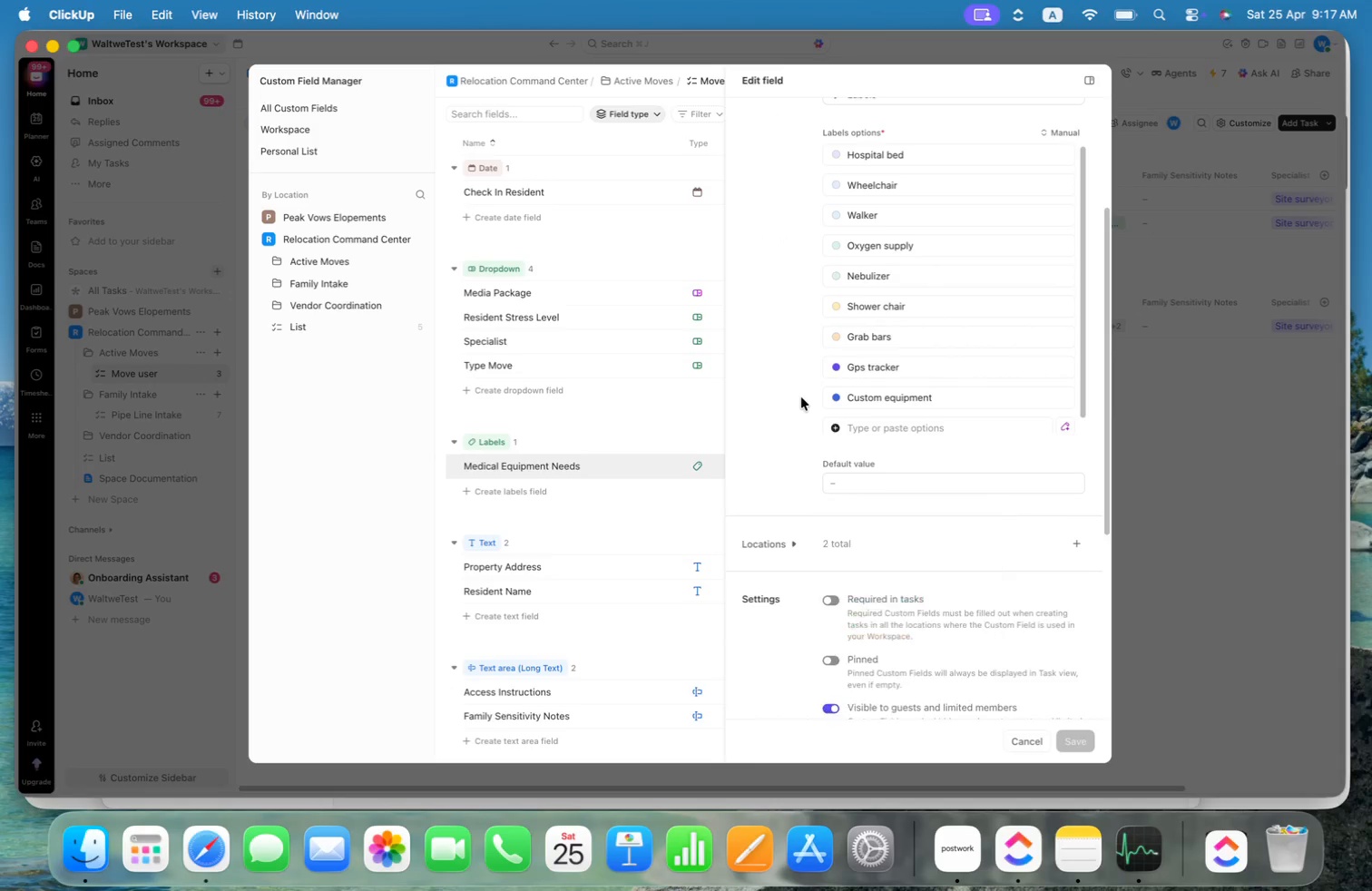 
scroll: coordinate [801, 397], scroll_direction: up, amount: 13.0
 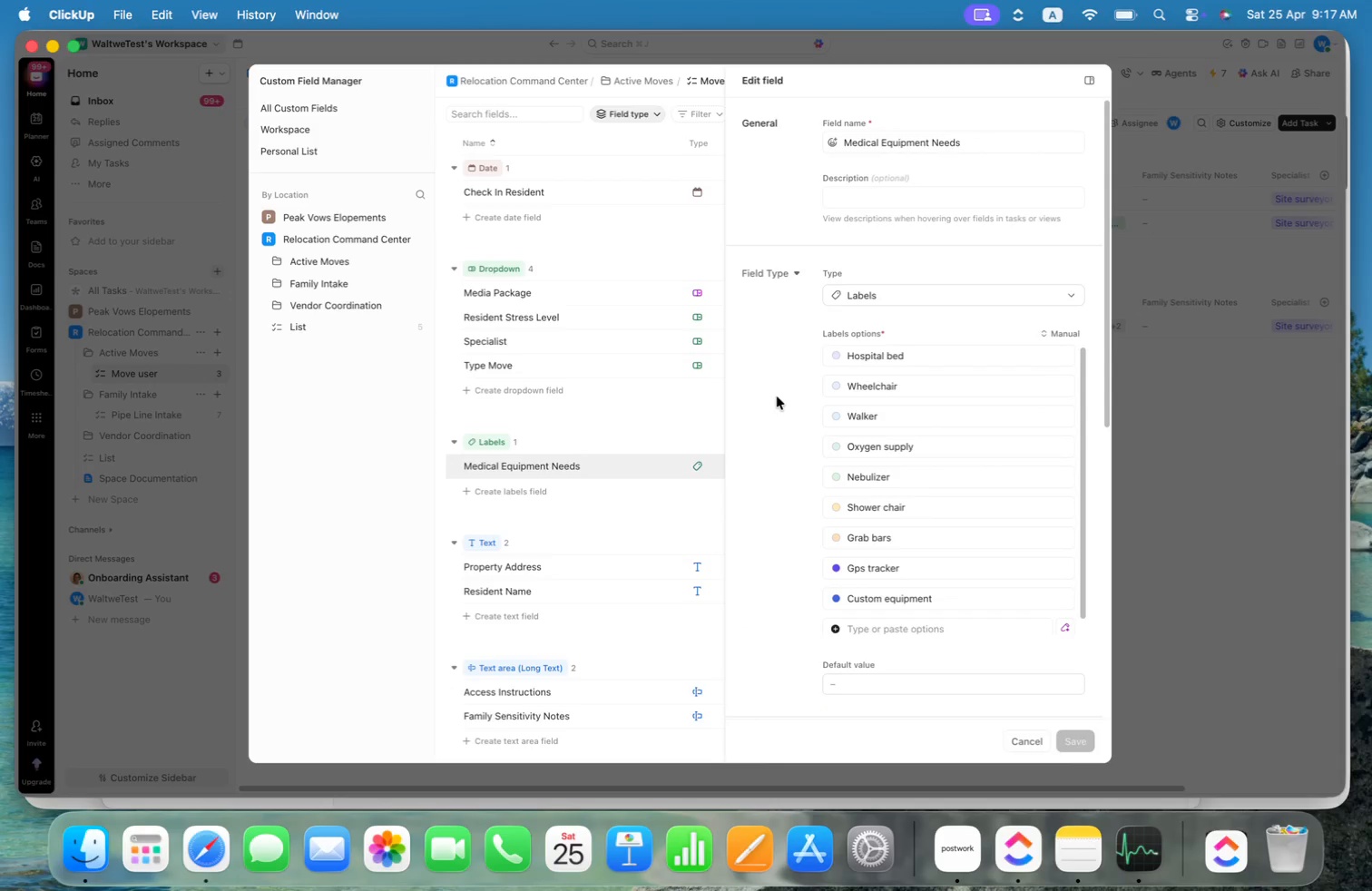 
left_click([777, 397])
 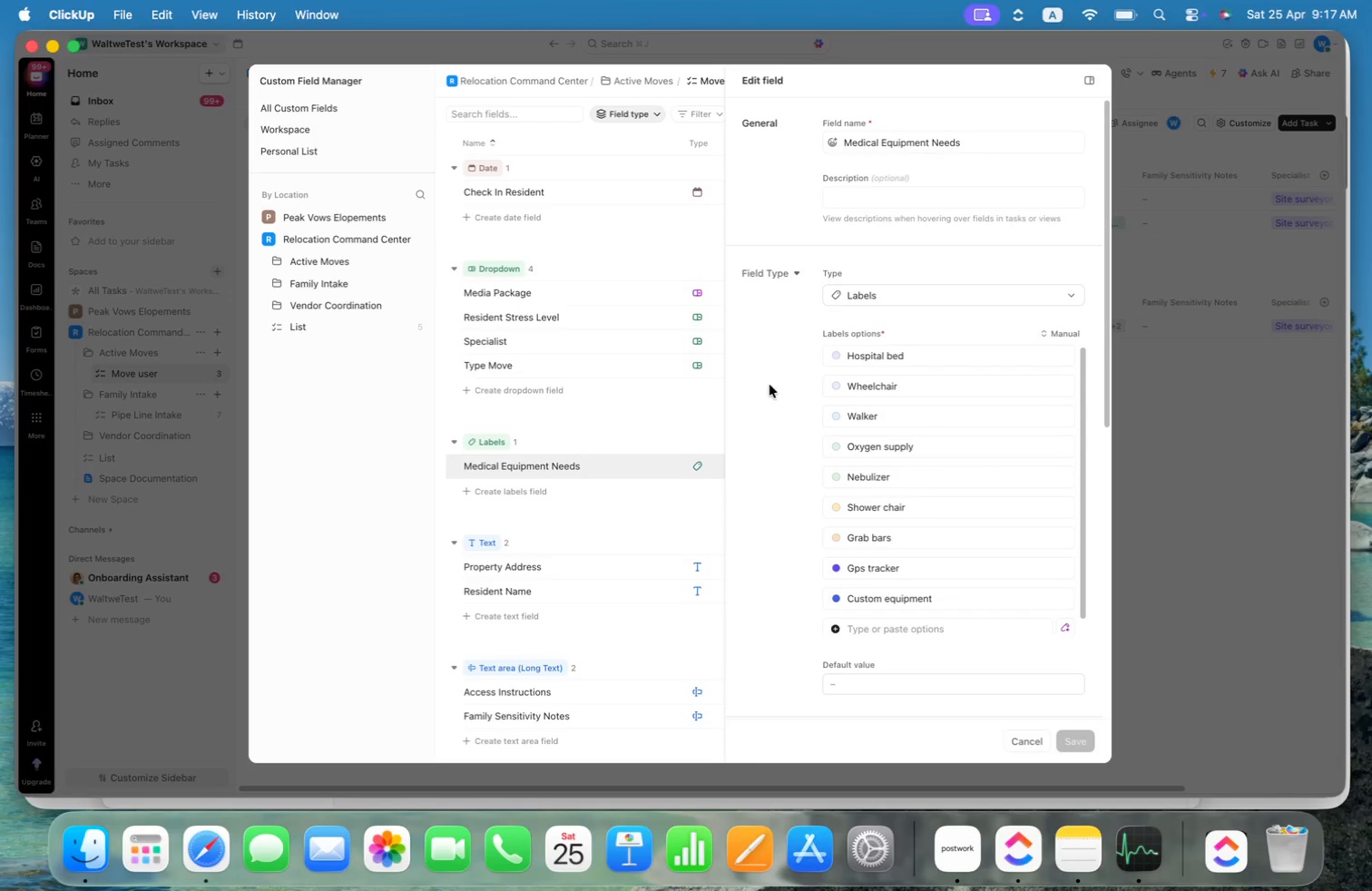 
scroll: coordinate [767, 386], scroll_direction: up, amount: 20.0
 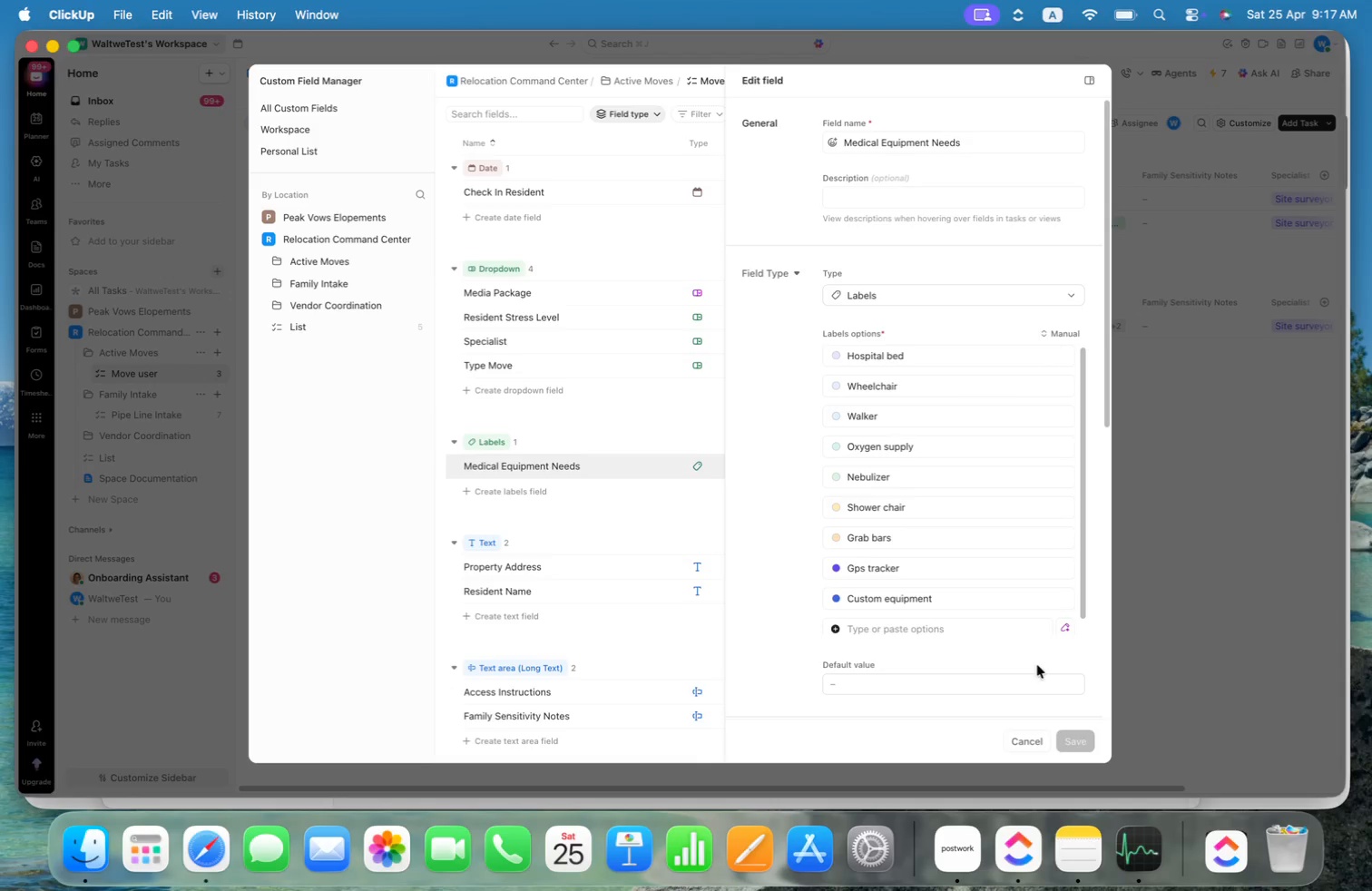 
left_click([1020, 744])
 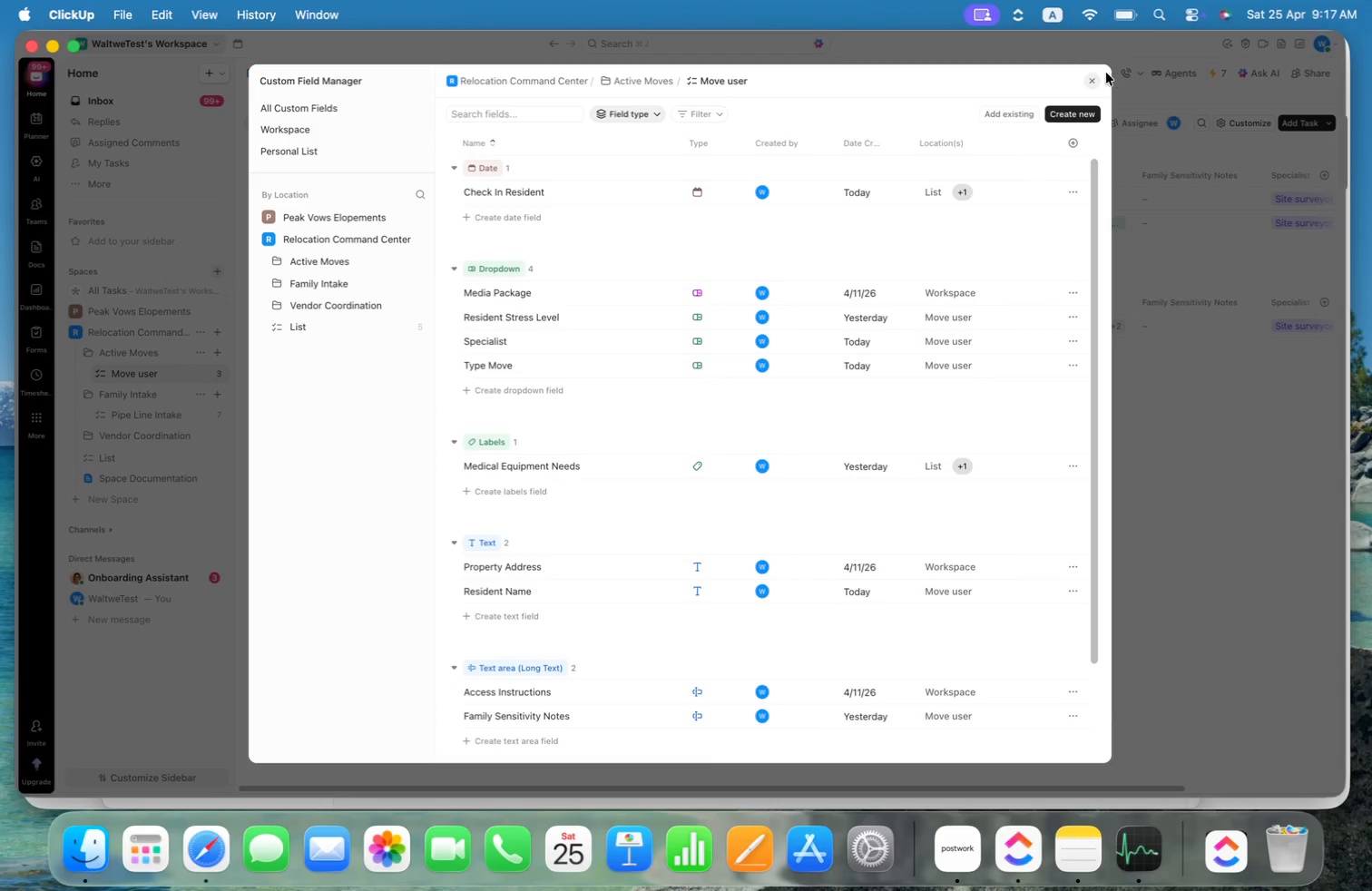 
left_click([1093, 76])
 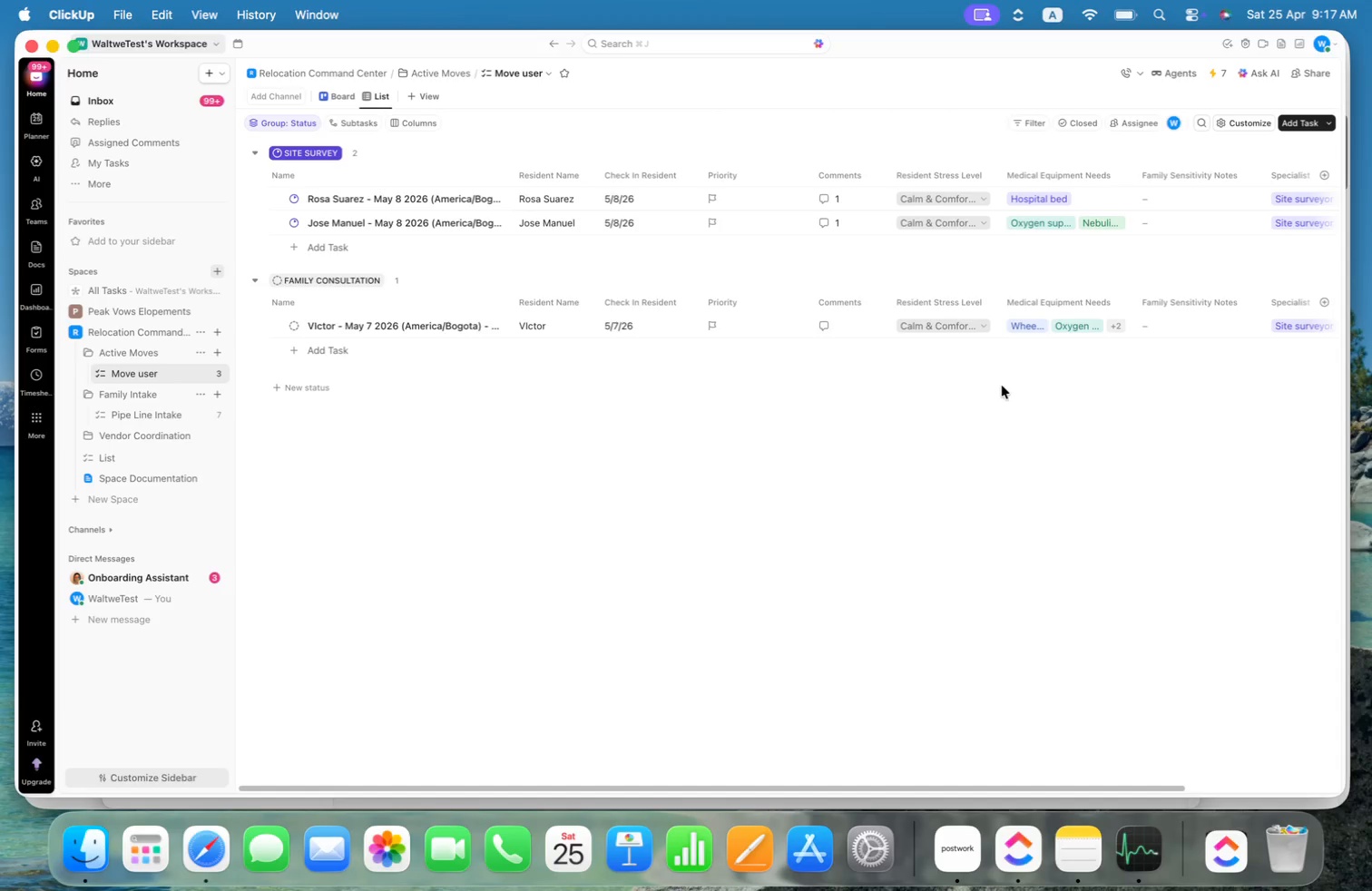 
wait(9.18)
 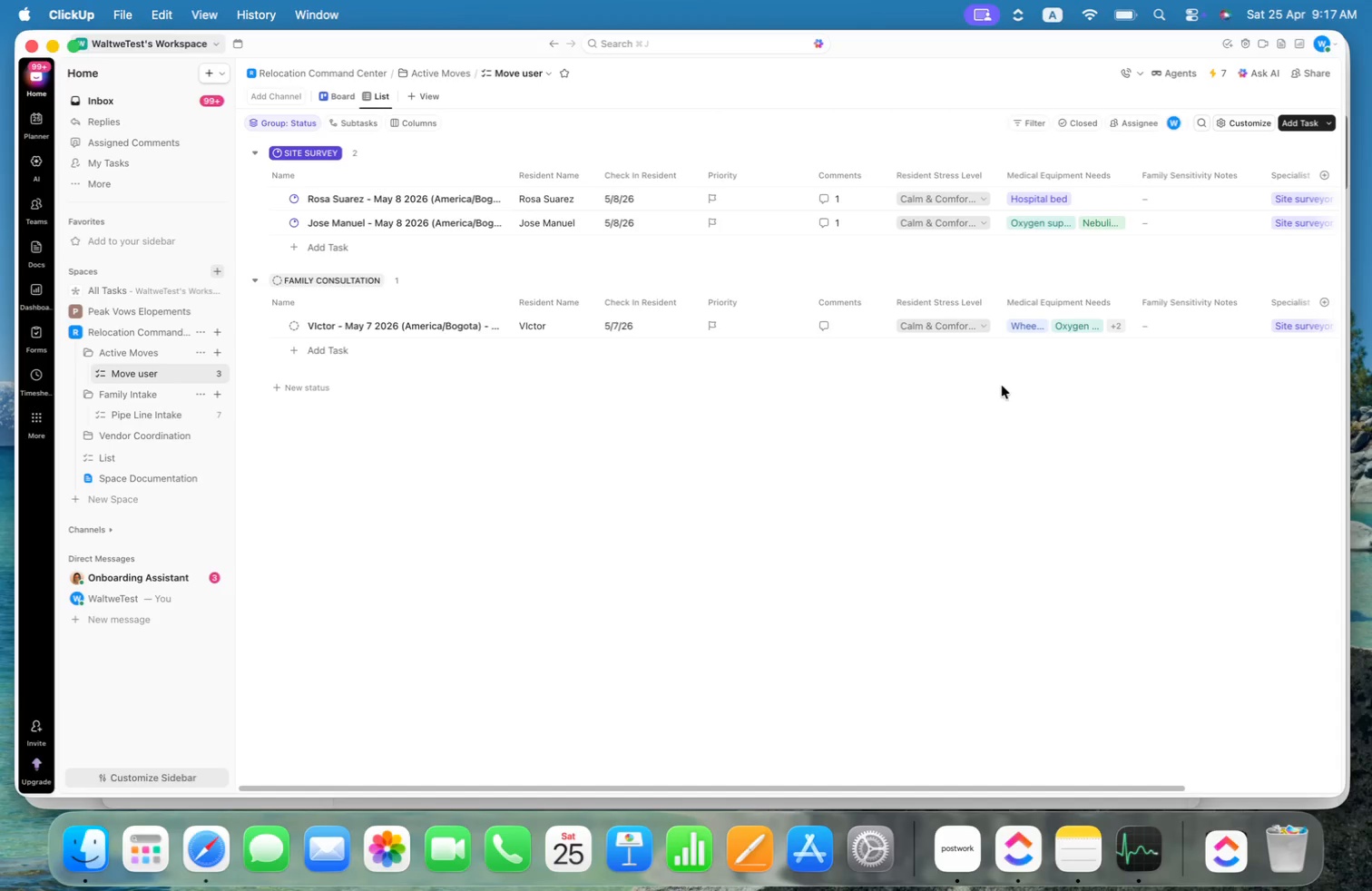 
left_click([144, 411])
 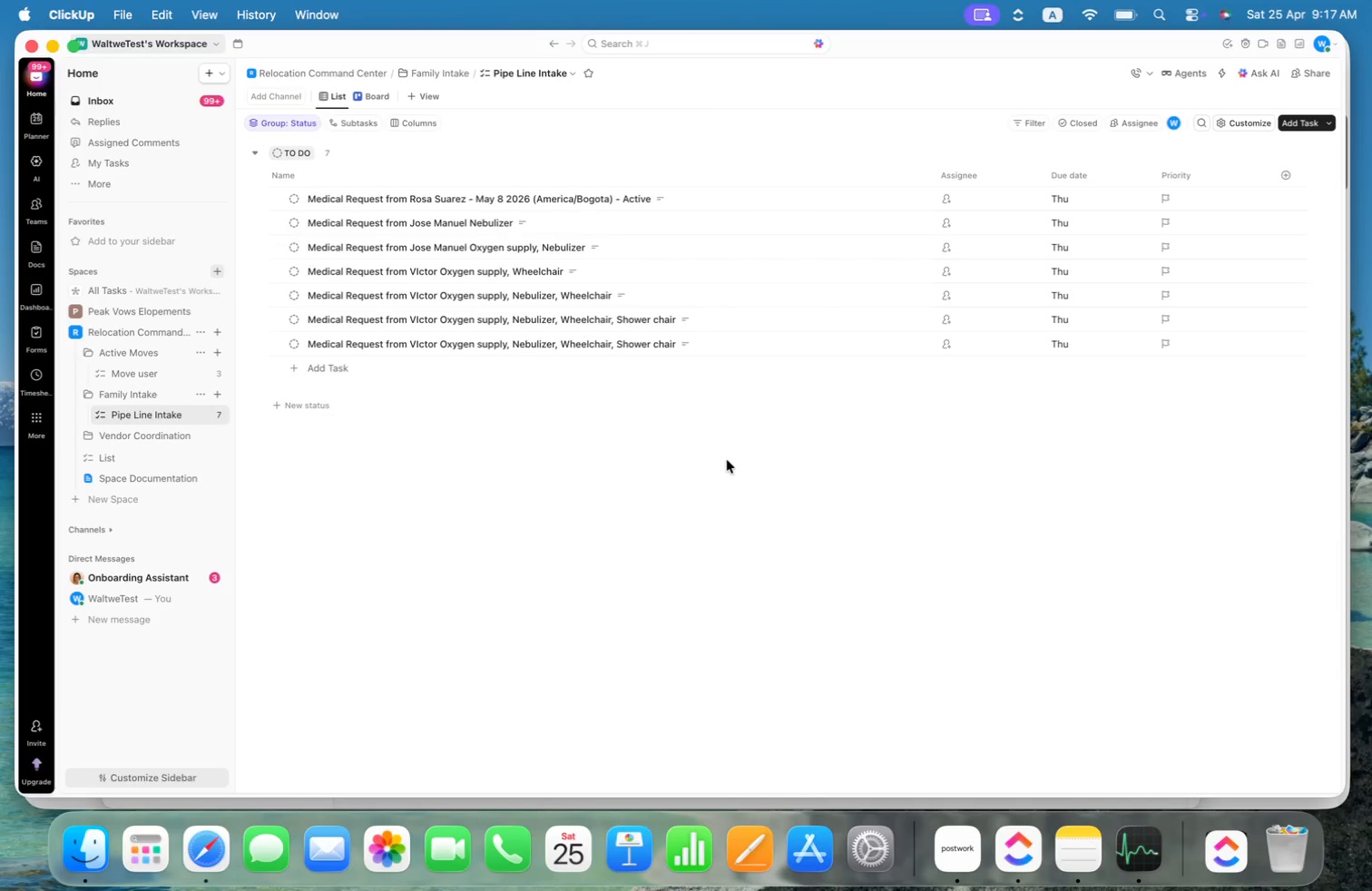 
wait(8.12)
 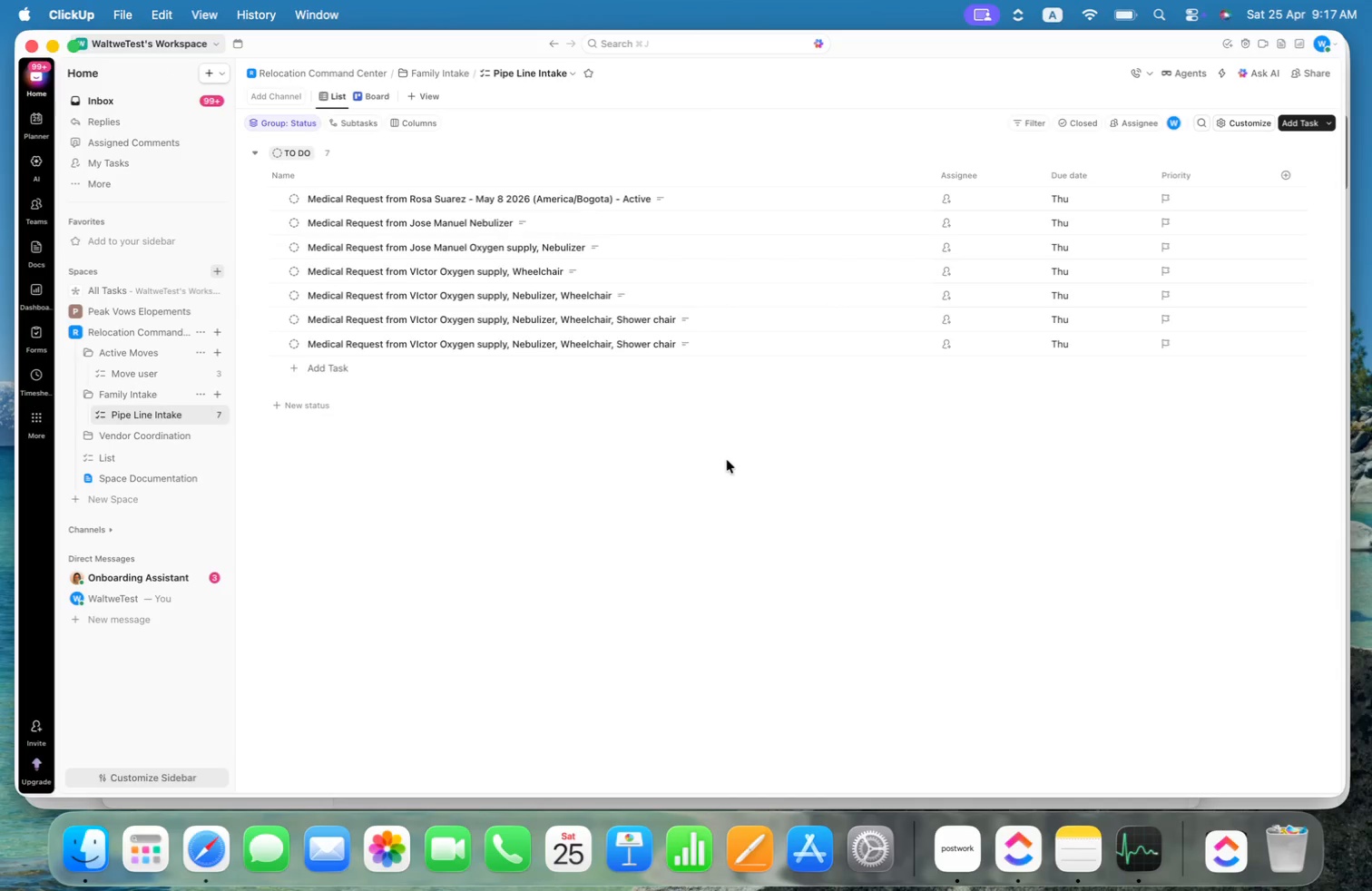 
left_click([122, 377])
 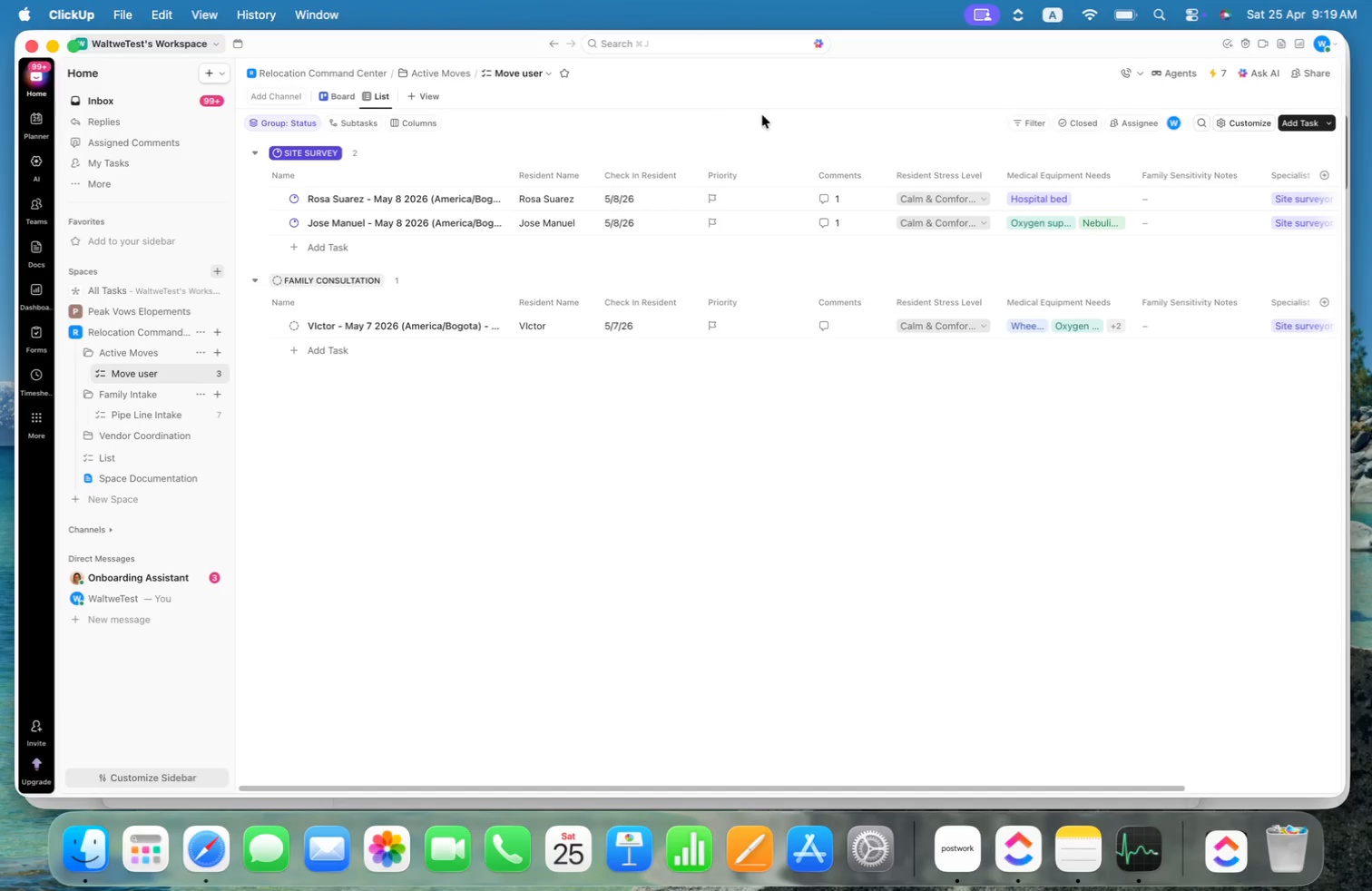 
wait(87.6)
 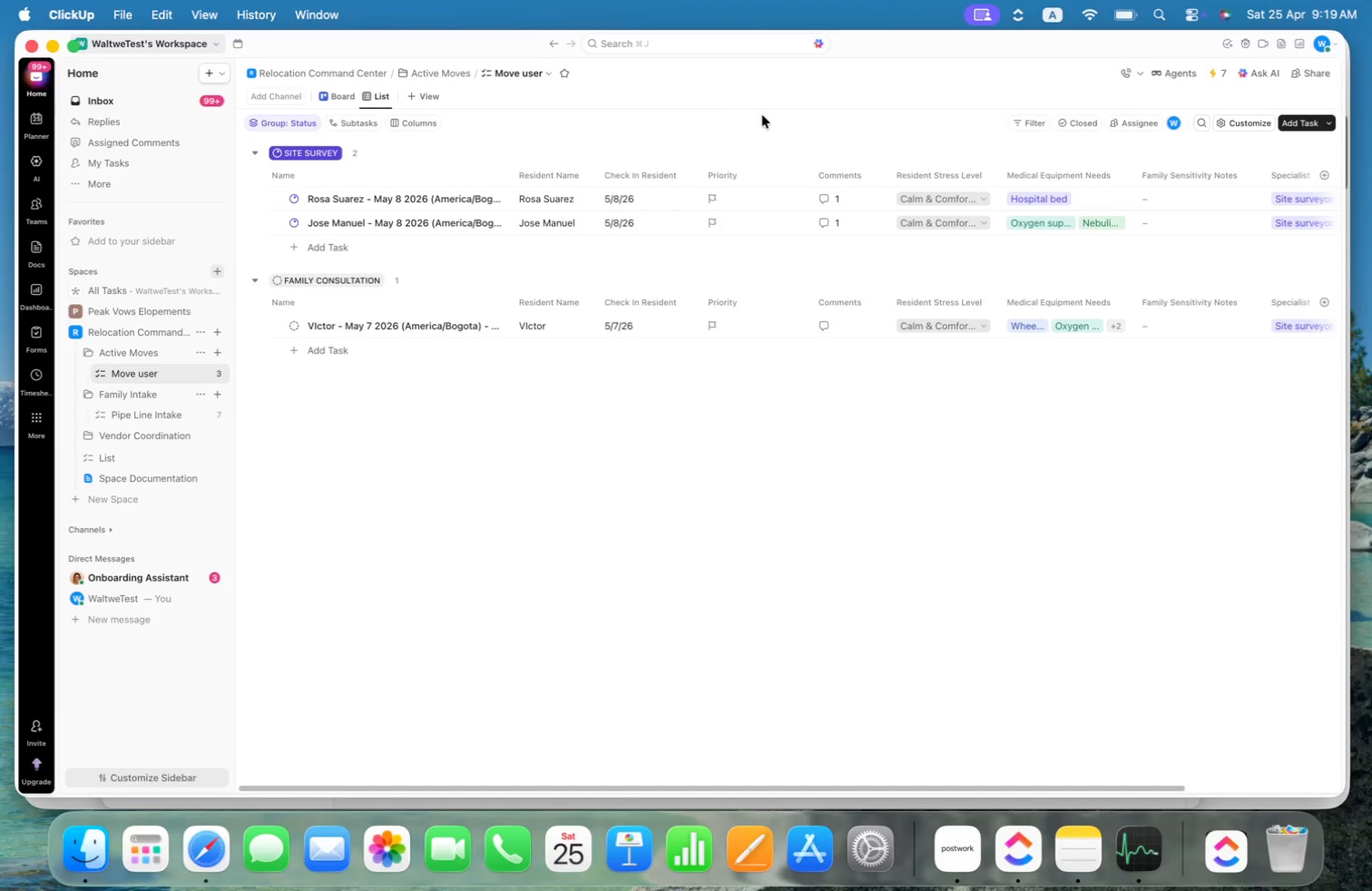 
left_click([202, 370])
 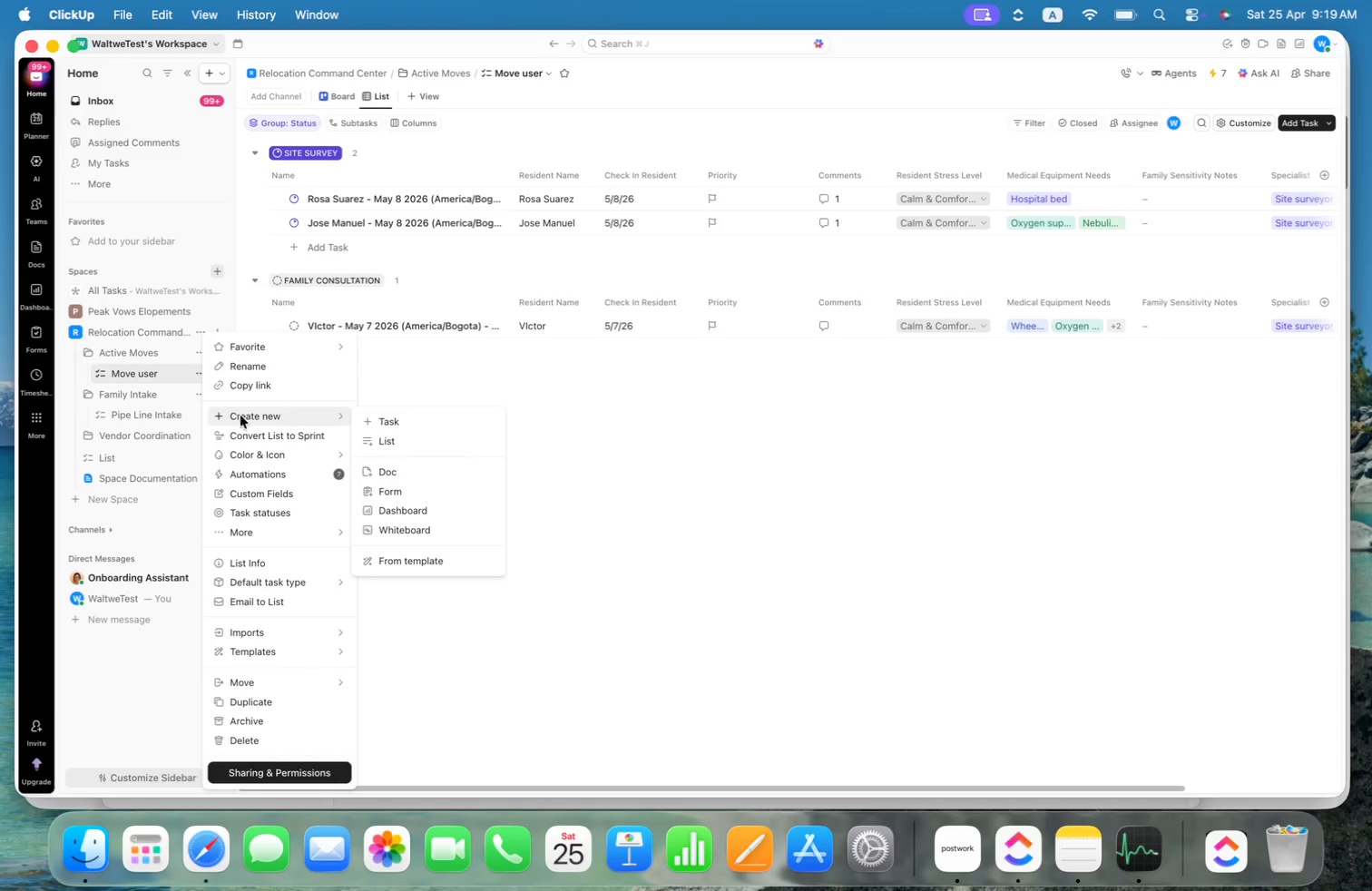 
wait(5.06)
 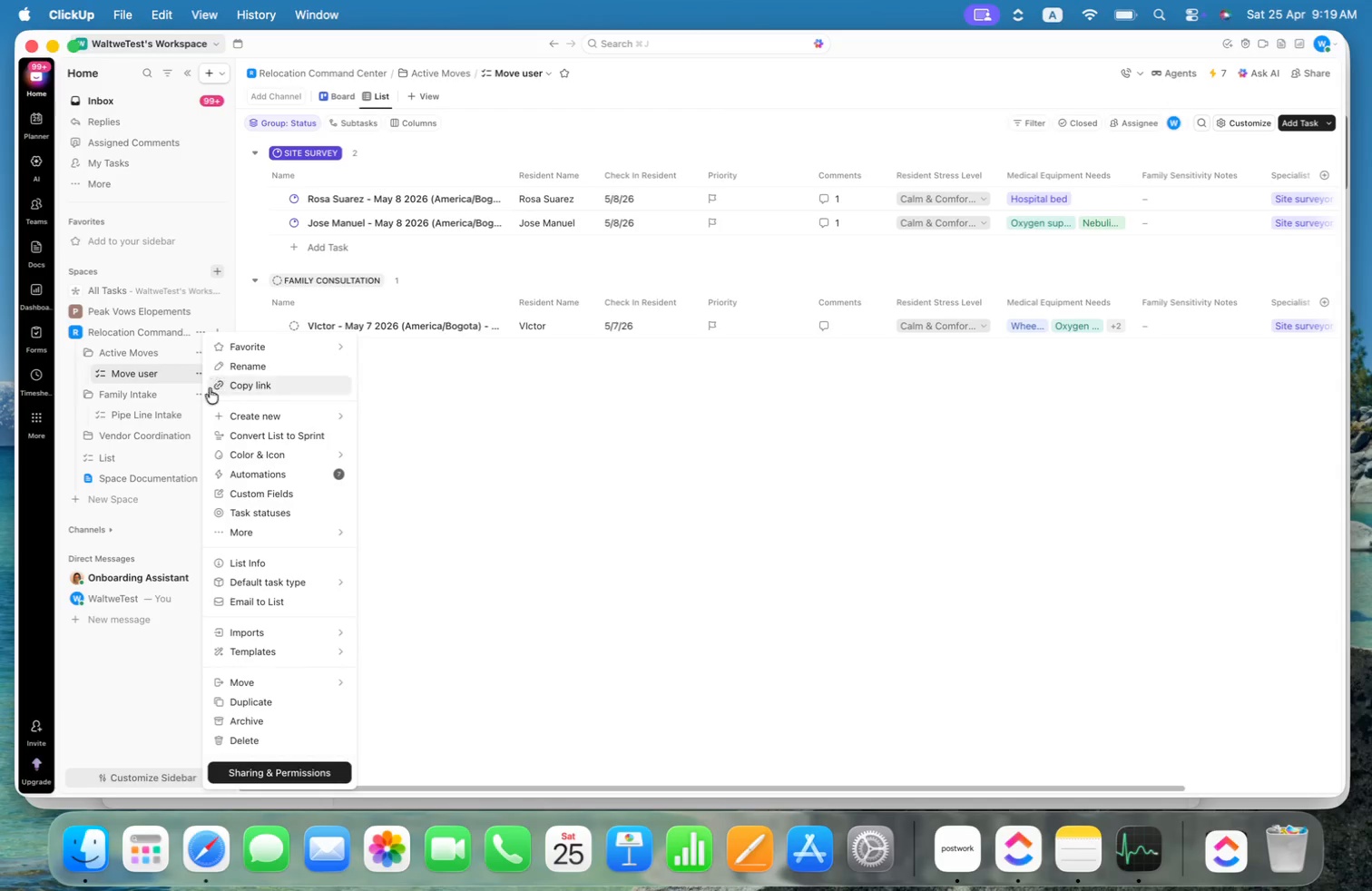 
left_click([259, 474])
 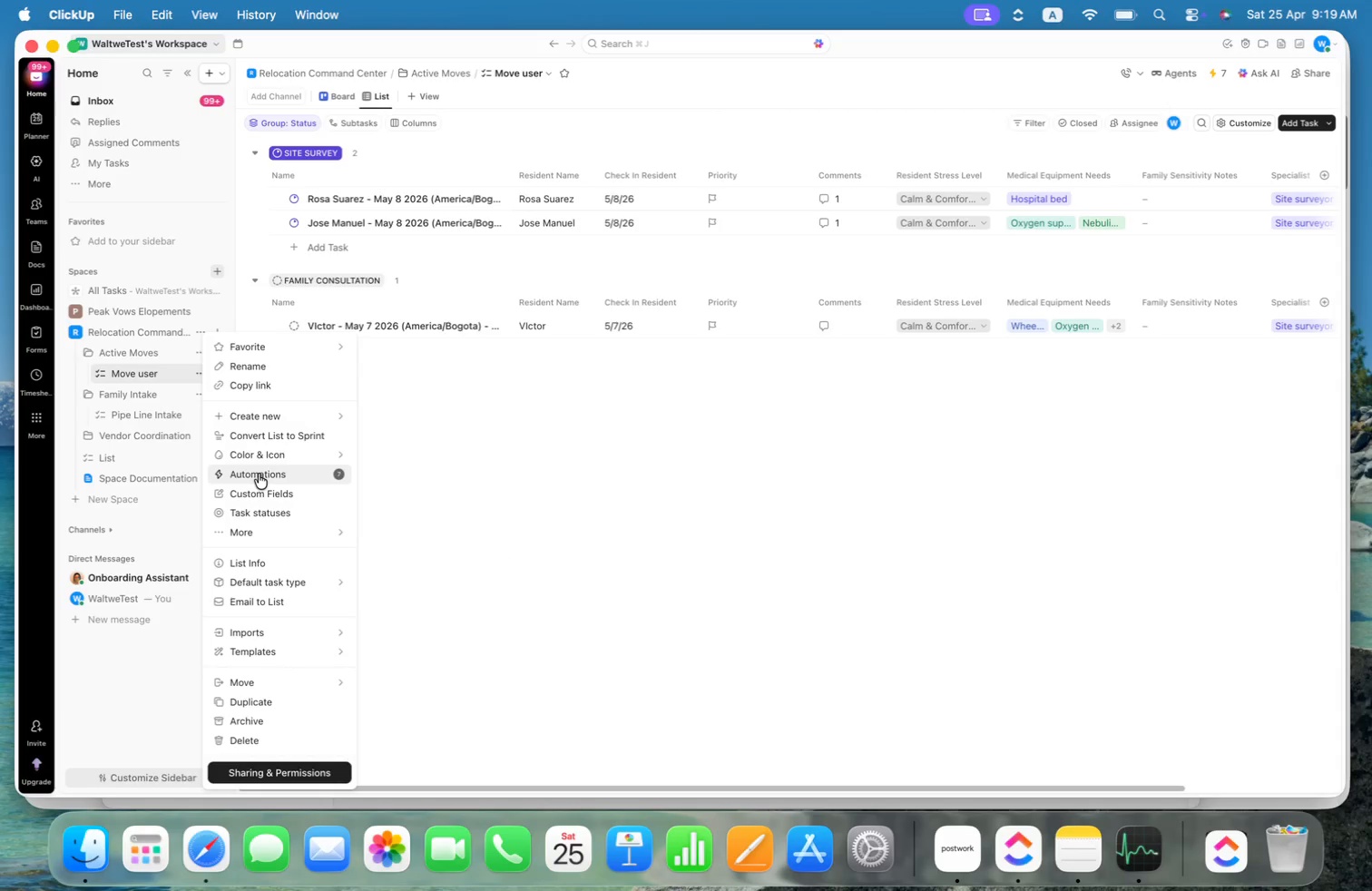 
left_click([259, 474])
 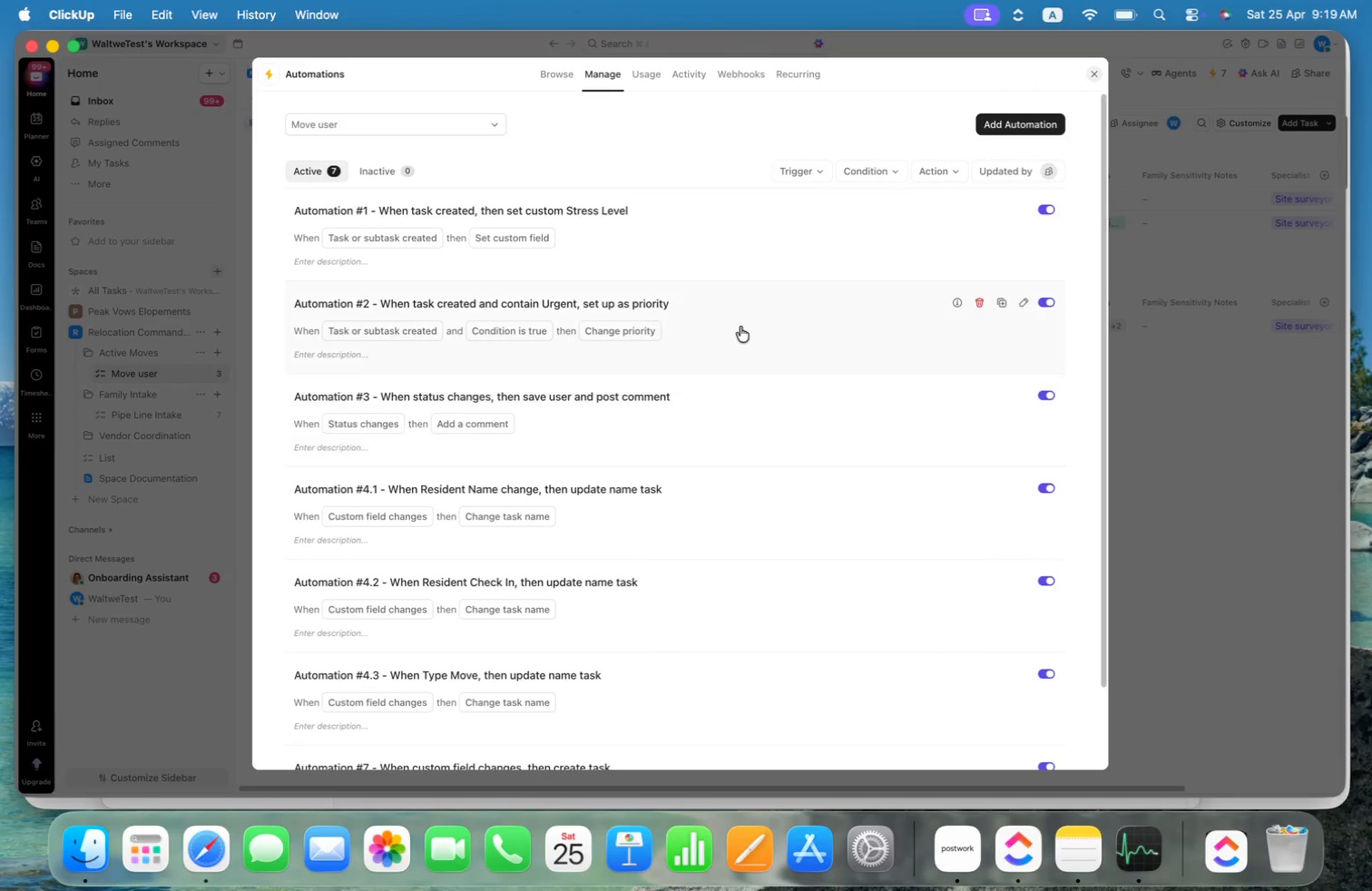 
scroll: coordinate [762, 399], scroll_direction: down, amount: 96.0
 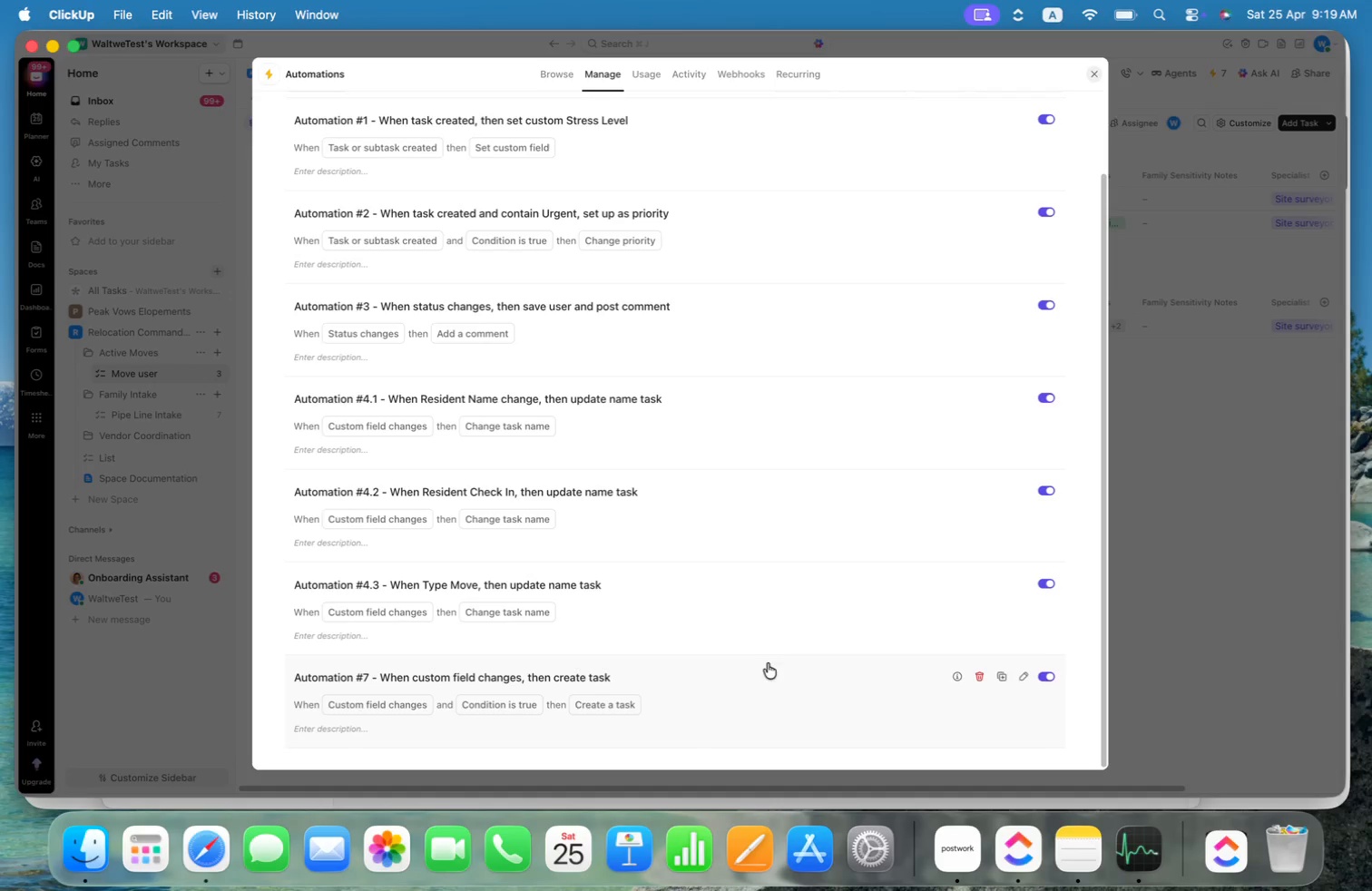 
left_click([779, 678])
 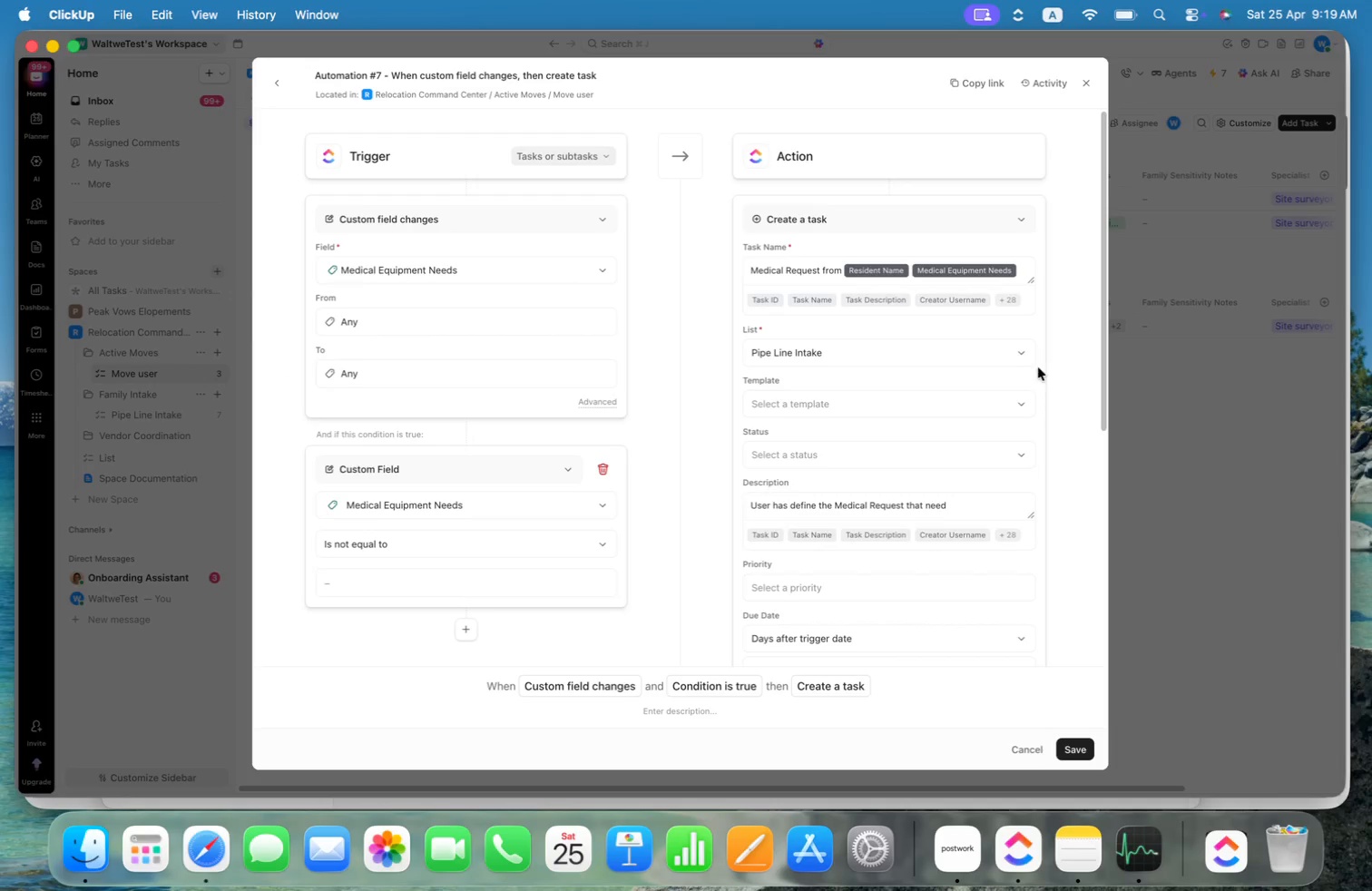 
scroll: coordinate [1040, 364], scroll_direction: down, amount: 24.0
 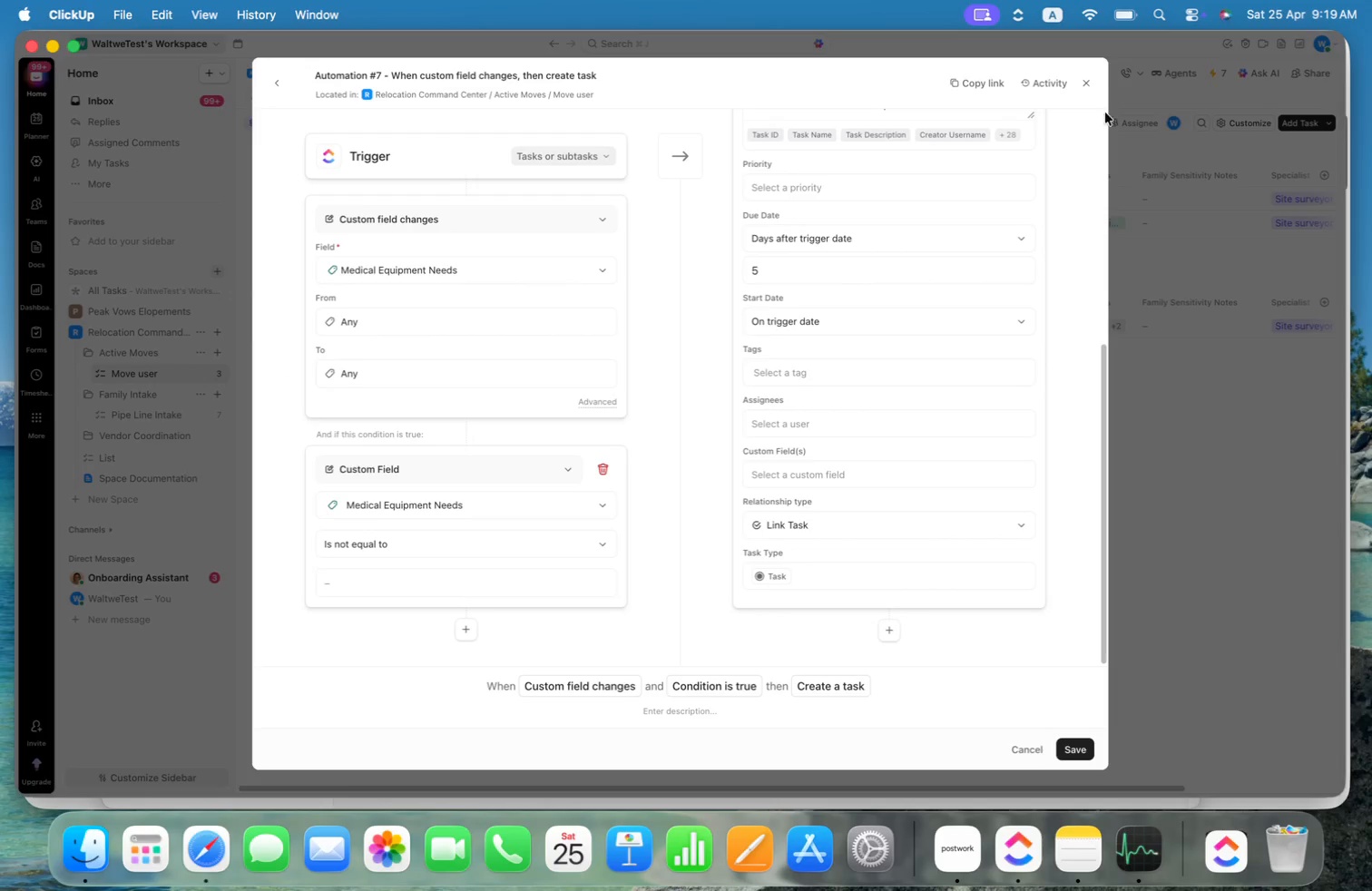 
left_click([1089, 82])
 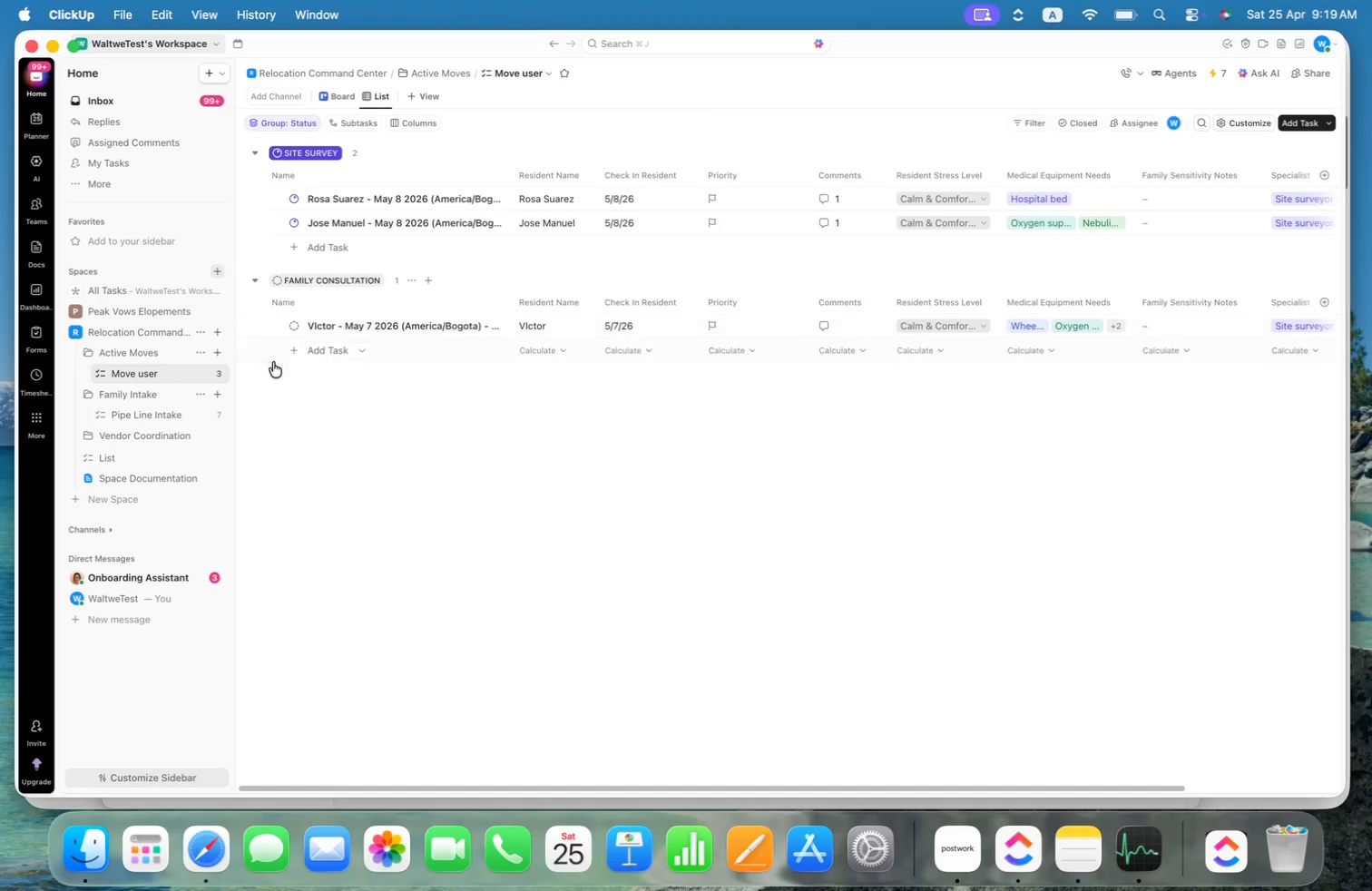 
left_click([201, 371])
 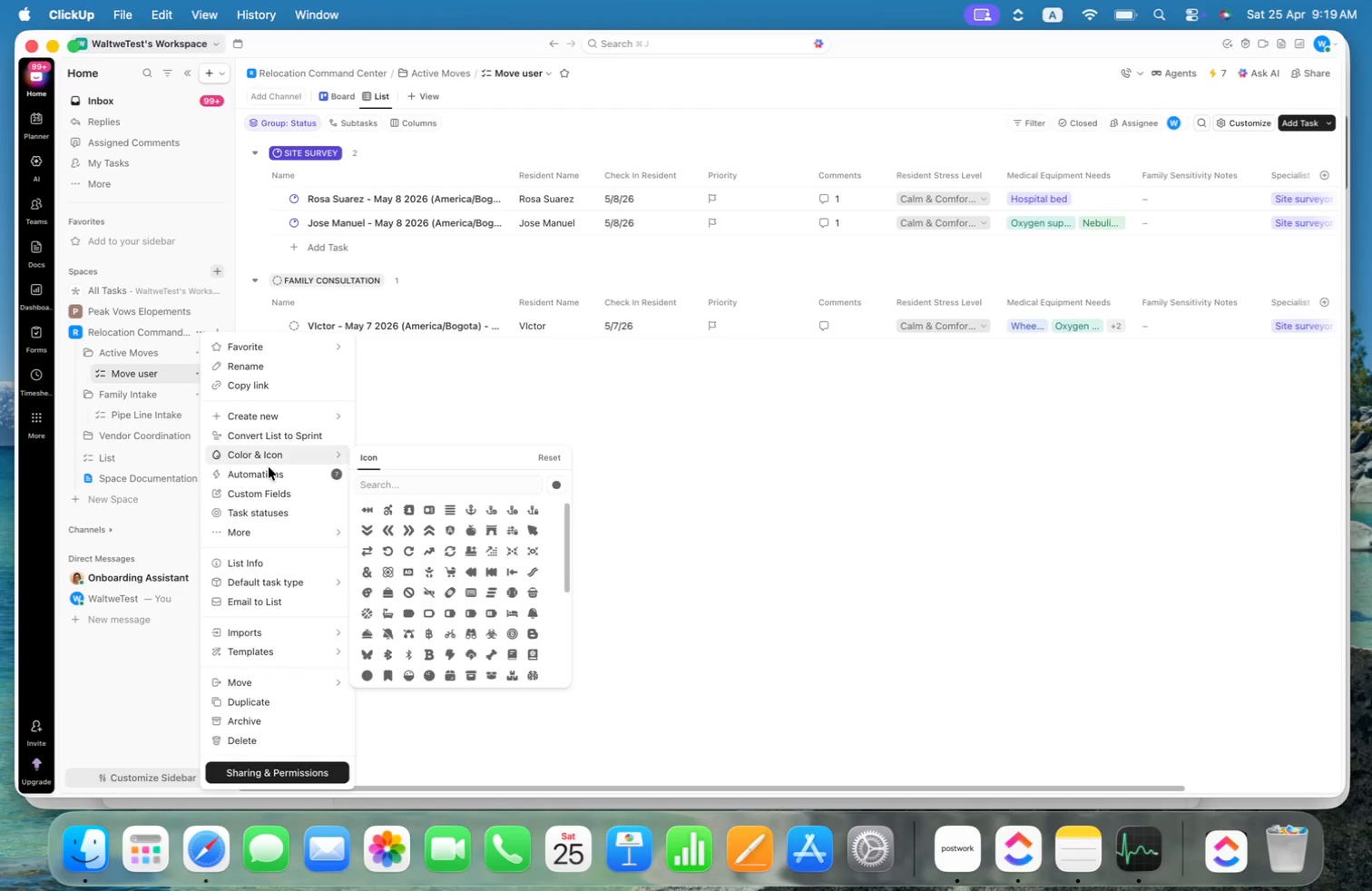 
left_click([267, 468])
 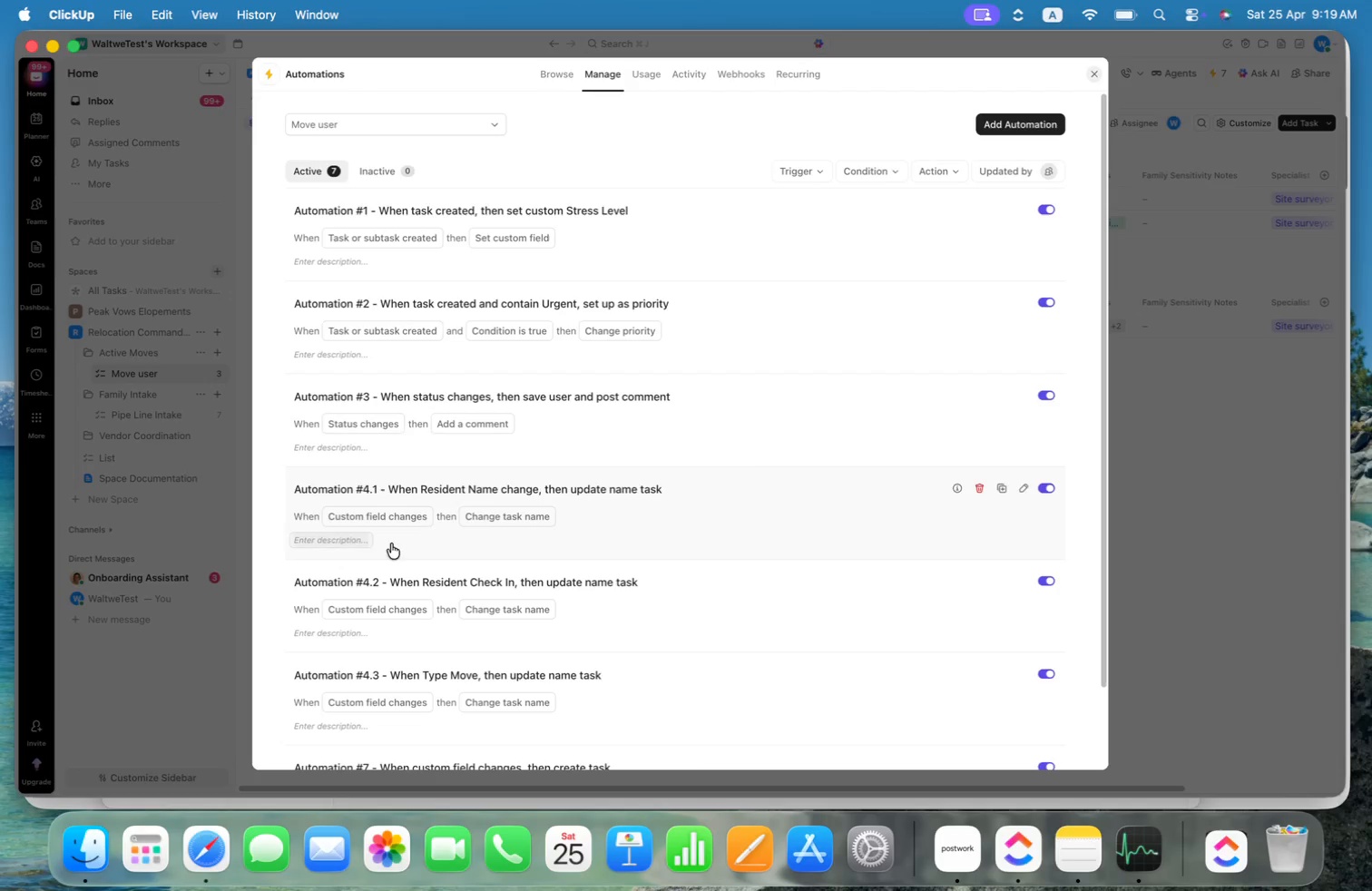 
scroll: coordinate [786, 475], scroll_direction: down, amount: 72.0
 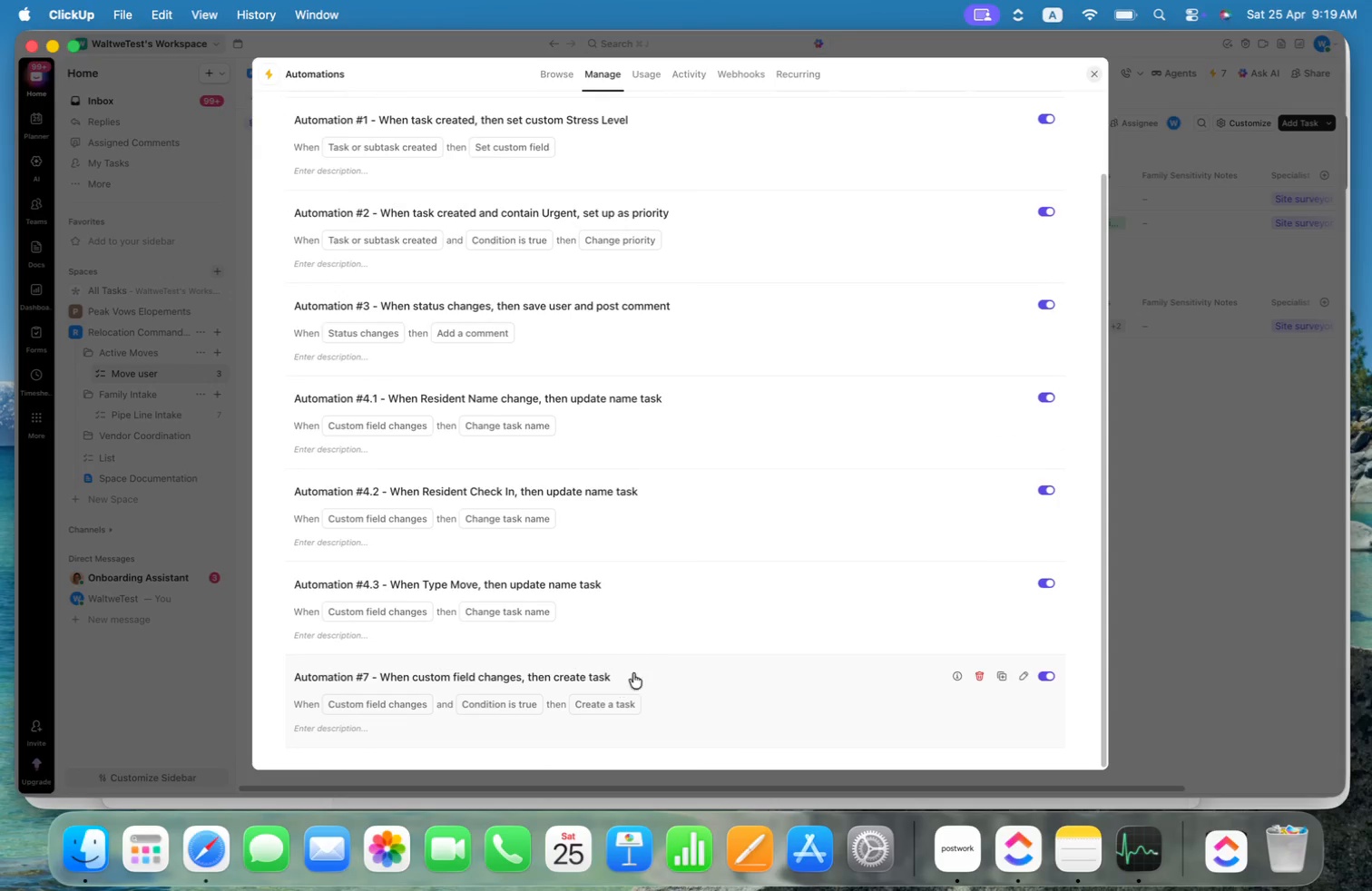 
left_click([682, 680])
 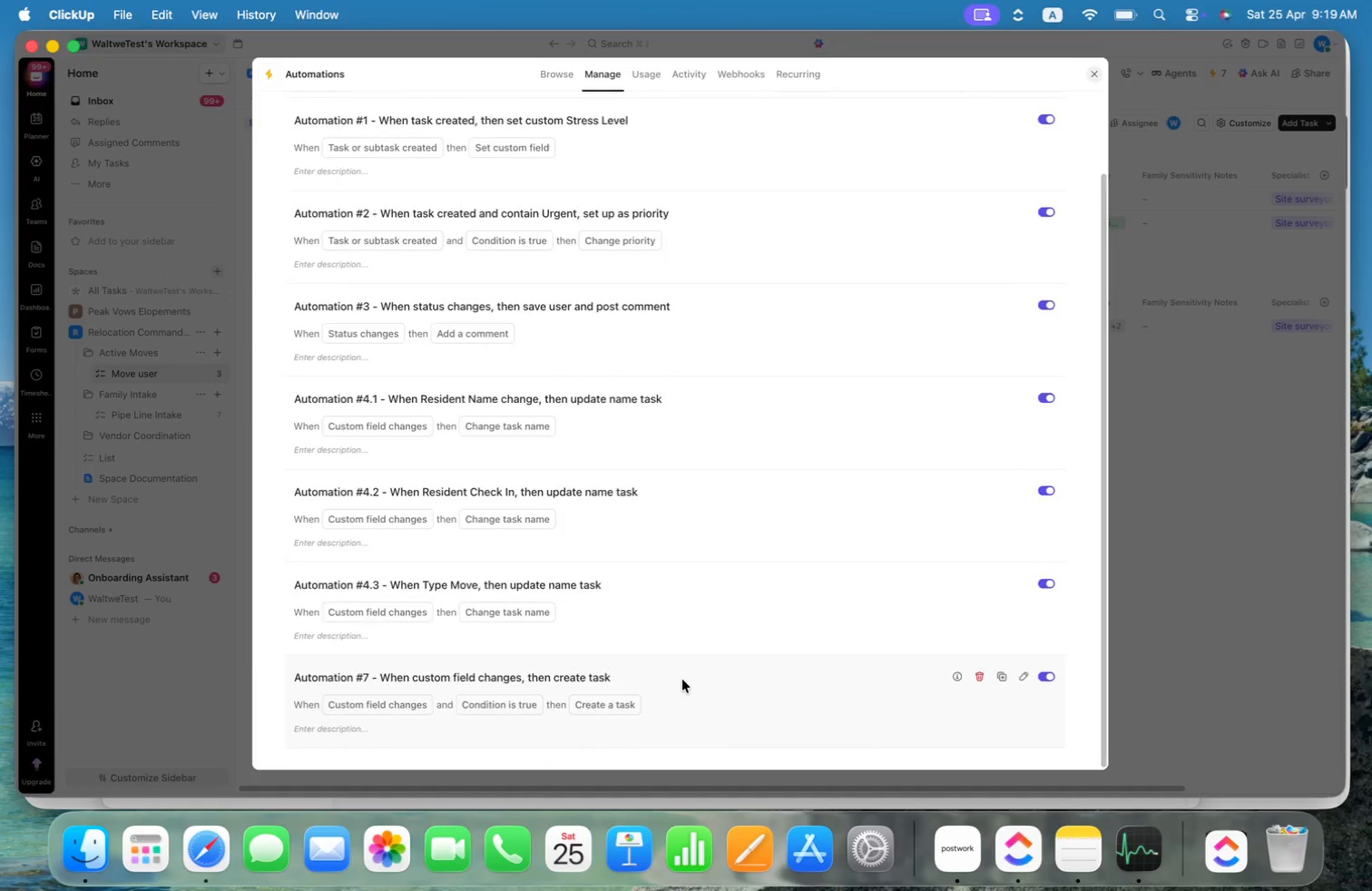 
scroll: coordinate [651, 679], scroll_direction: down, amount: 16.0
 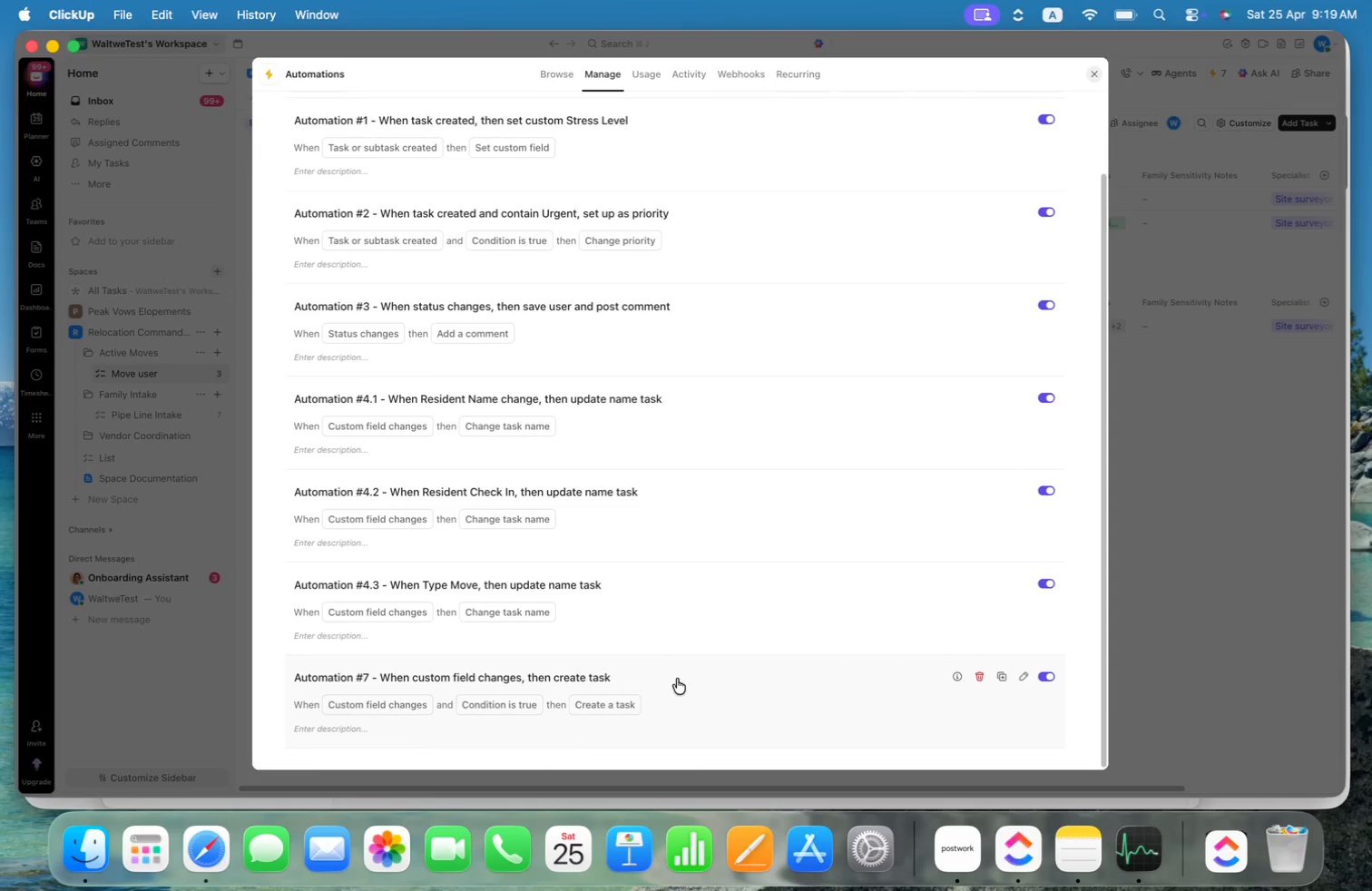 
hold_key(key=CommandLeft, duration=0.69)
 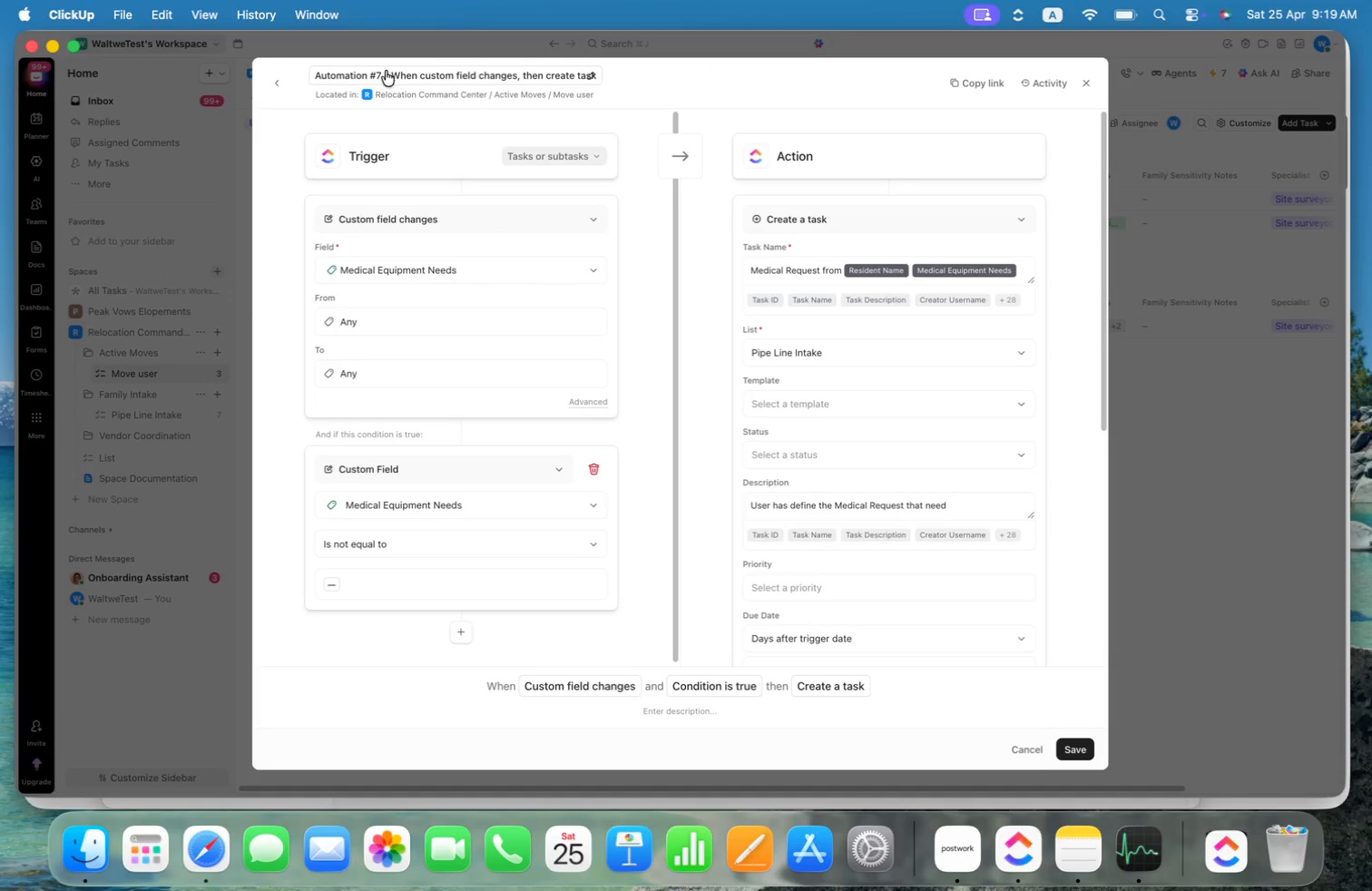 
double_click([379, 73])
 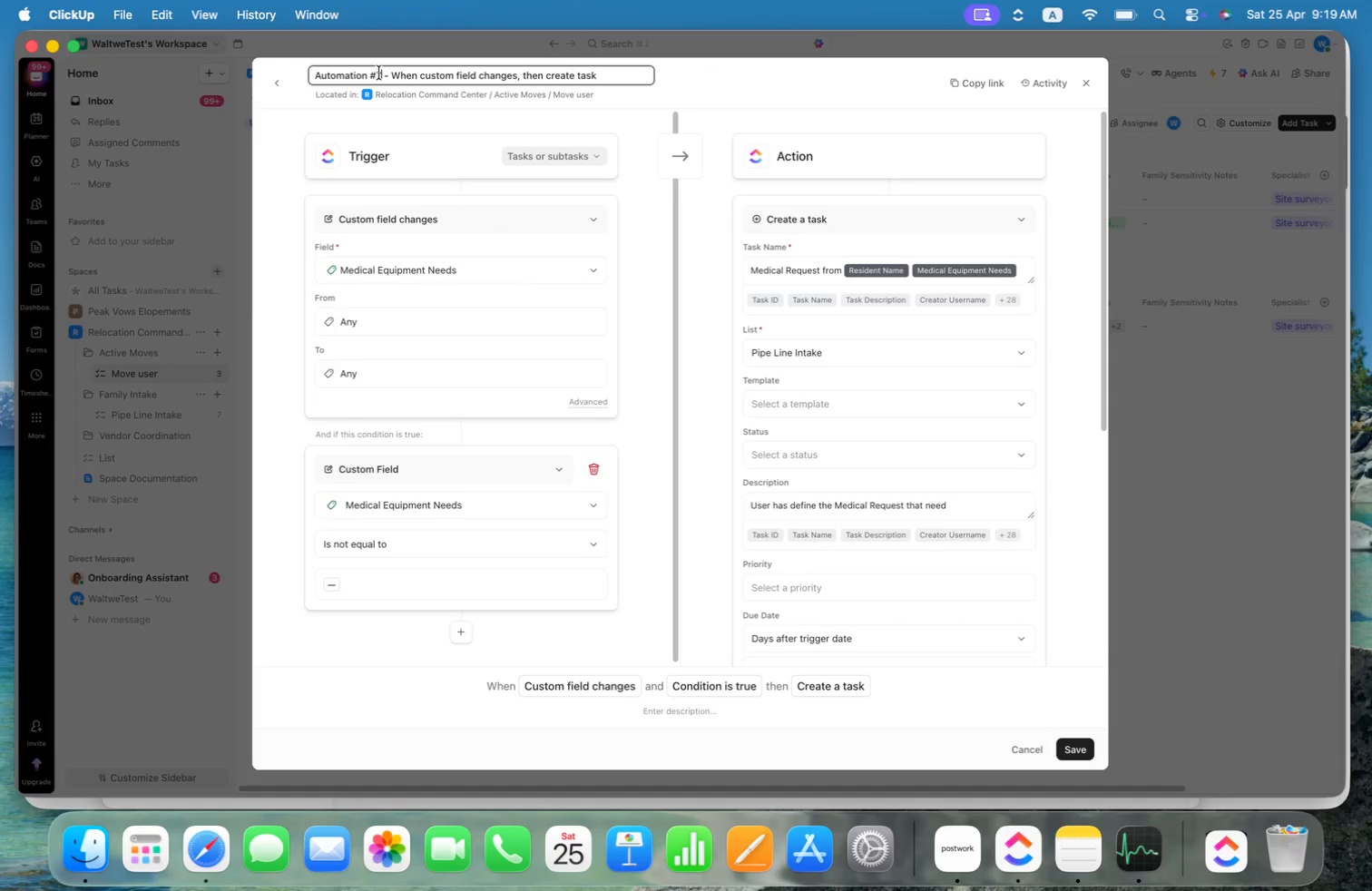 
key(Alt+Shift+ArrowLeft)
 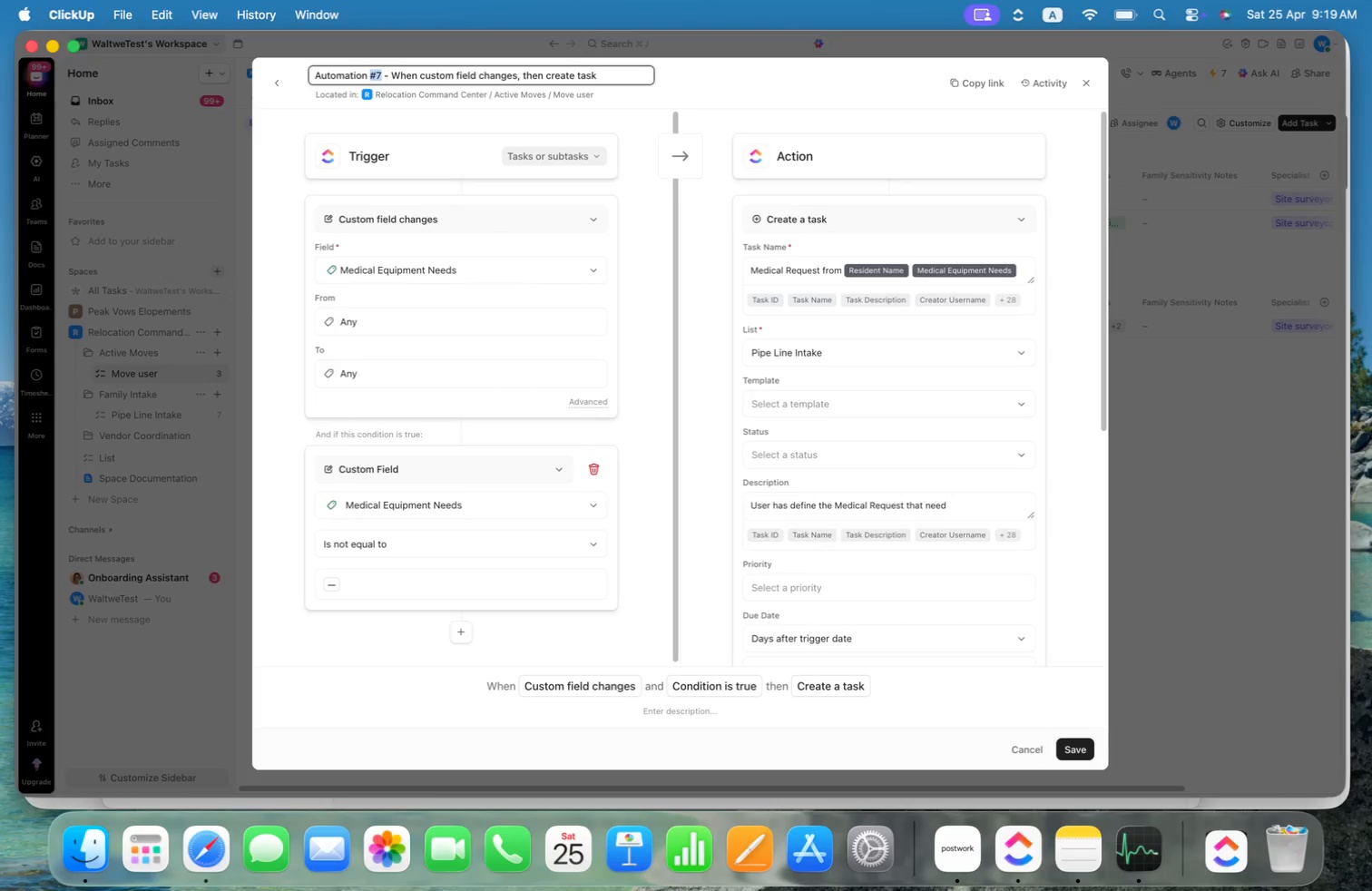 
key(Alt+Shift+ArrowLeft)
 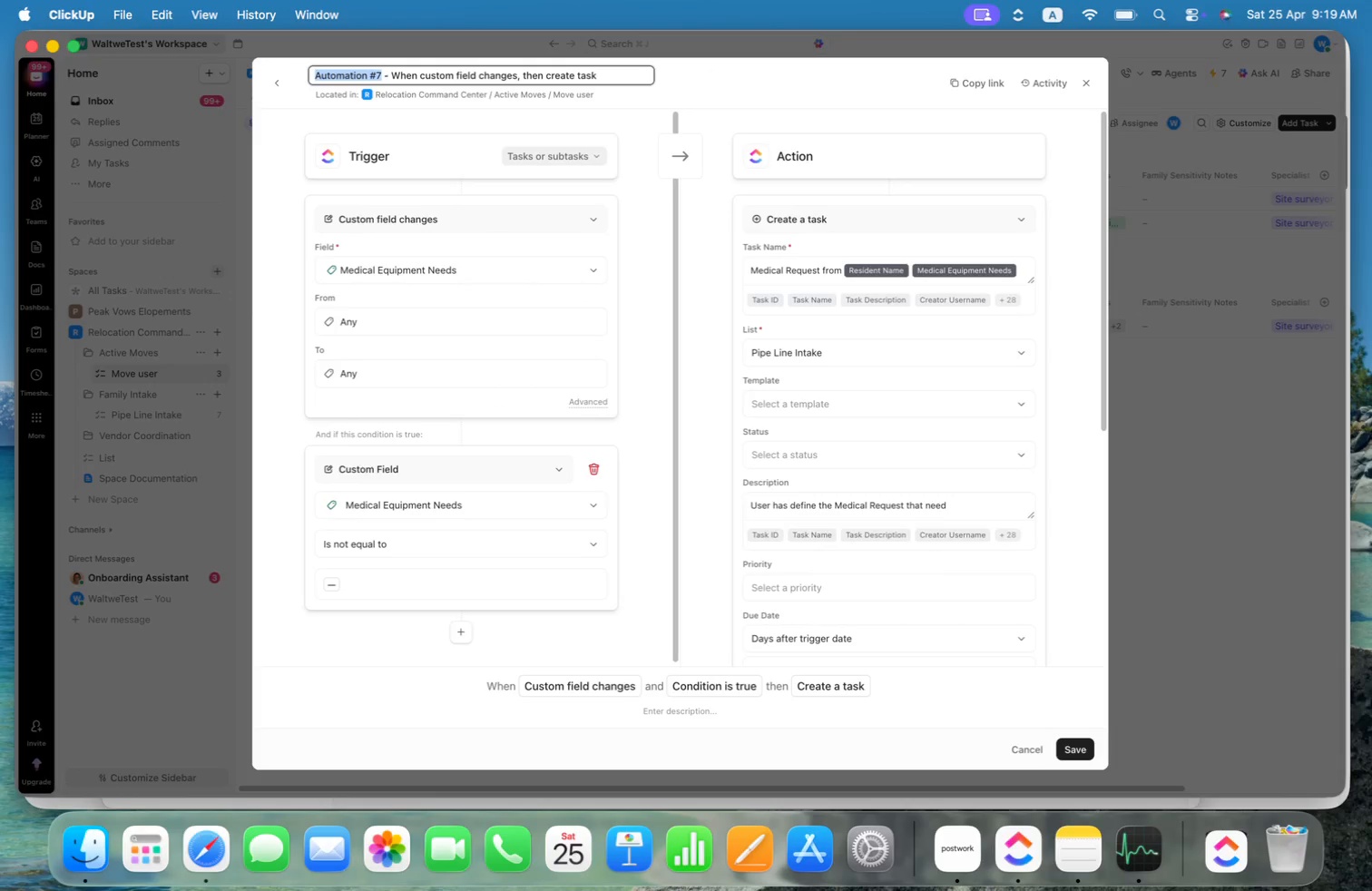 
key(Alt+Shift+ArrowLeft)
 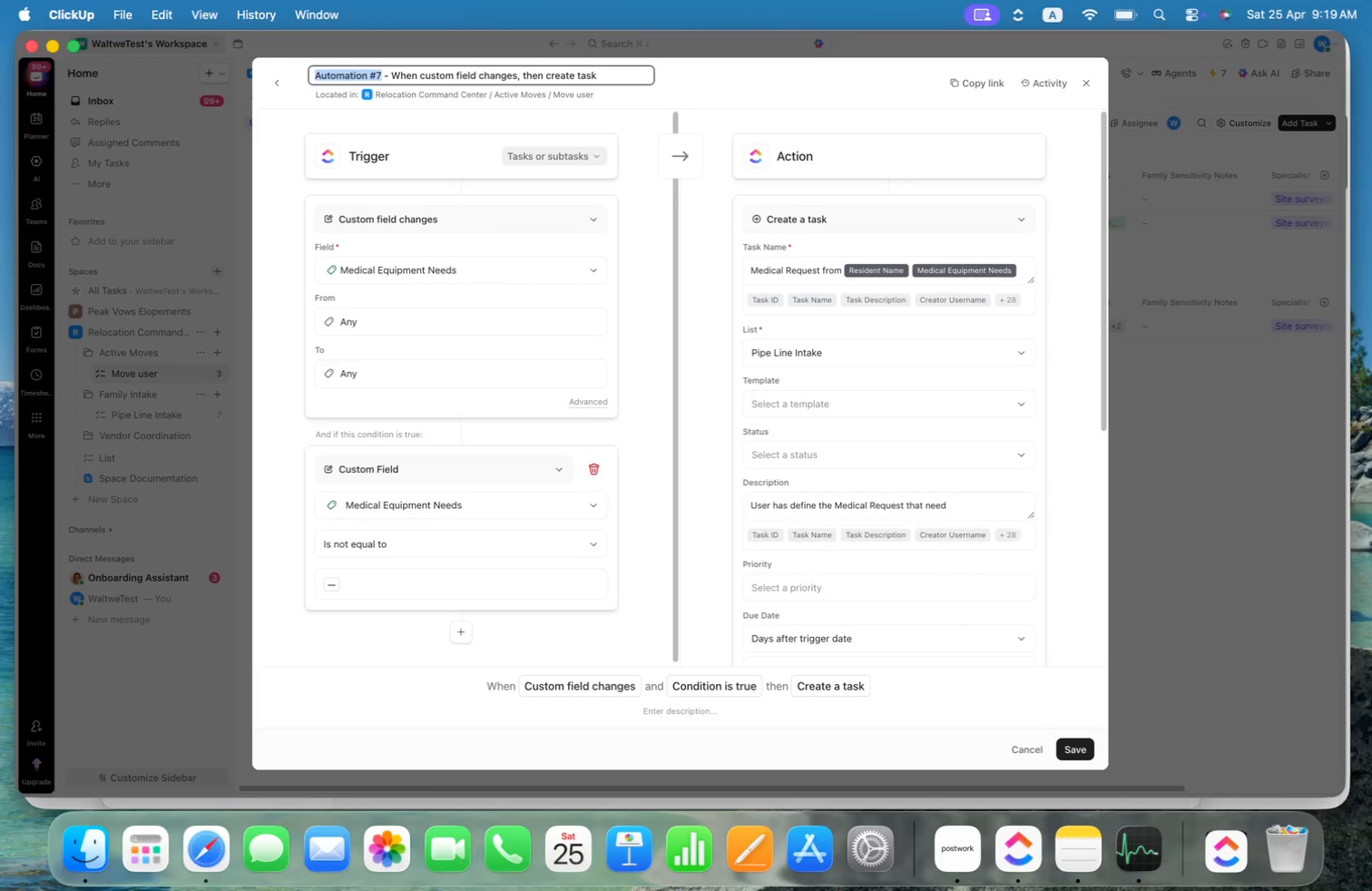 
key(Alt+Shift+ArrowLeft)
 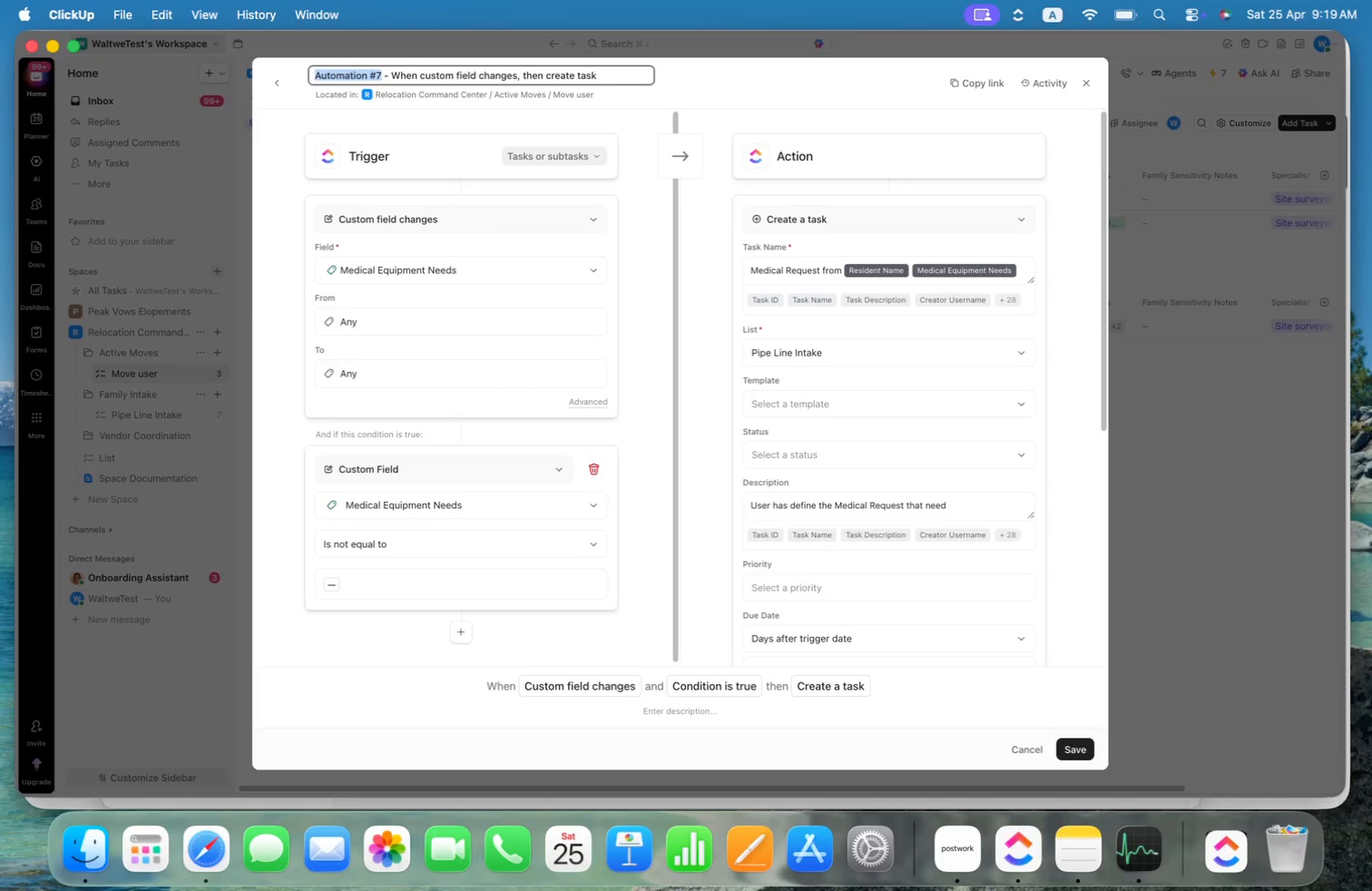 
type(Delet)
 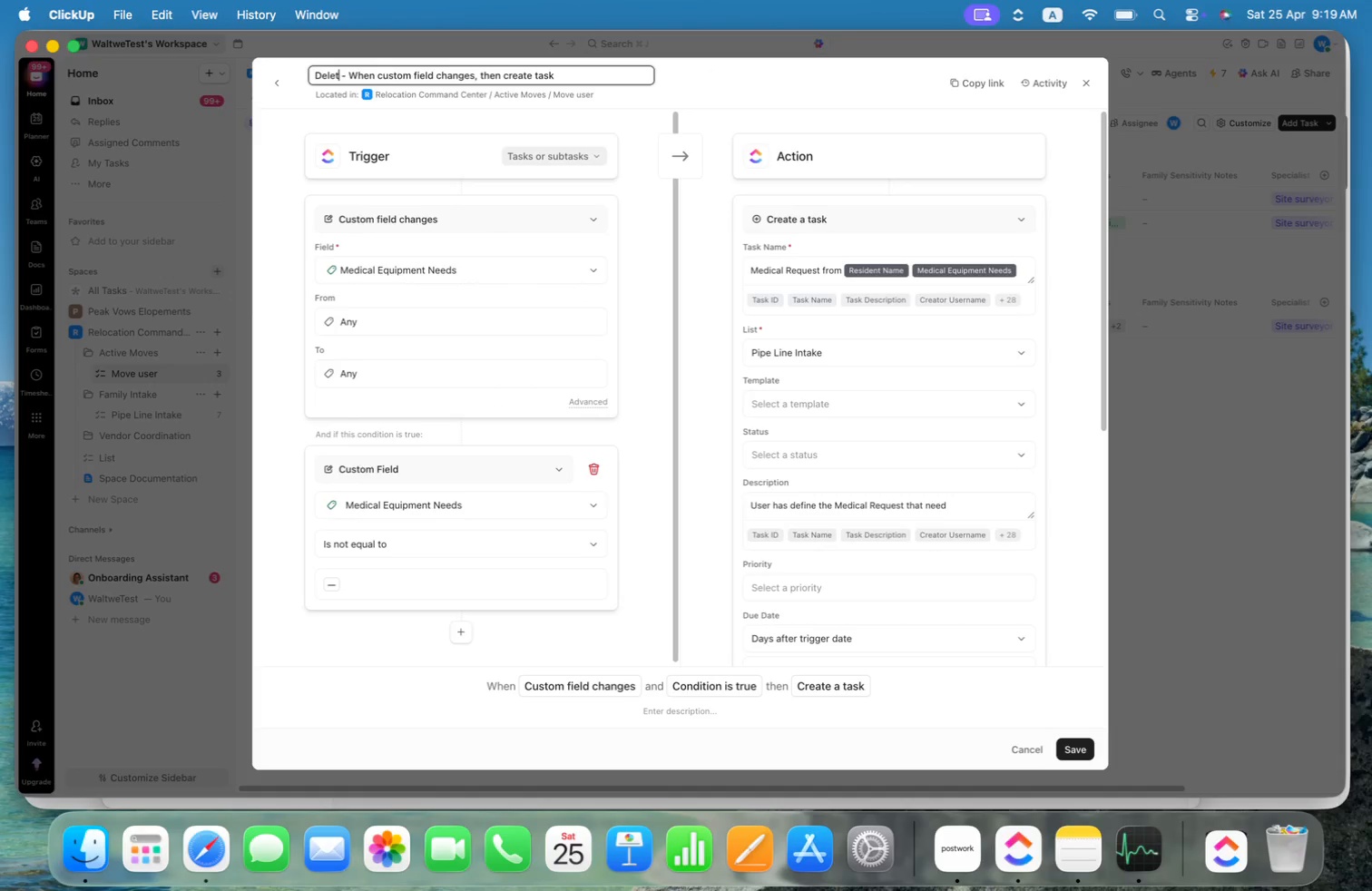 
key(Enter)
 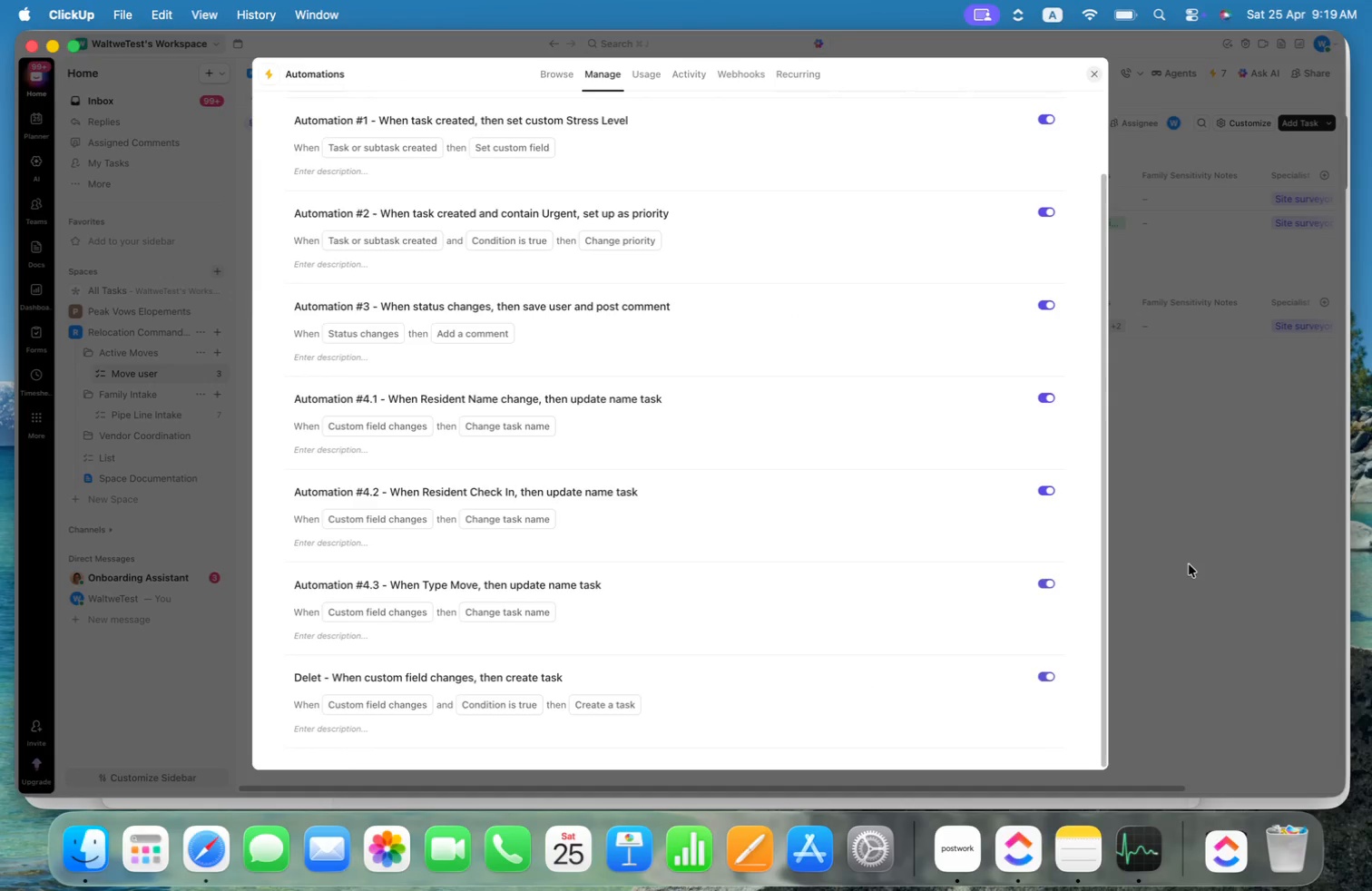 
scroll: coordinate [920, 529], scroll_direction: down, amount: 24.0
 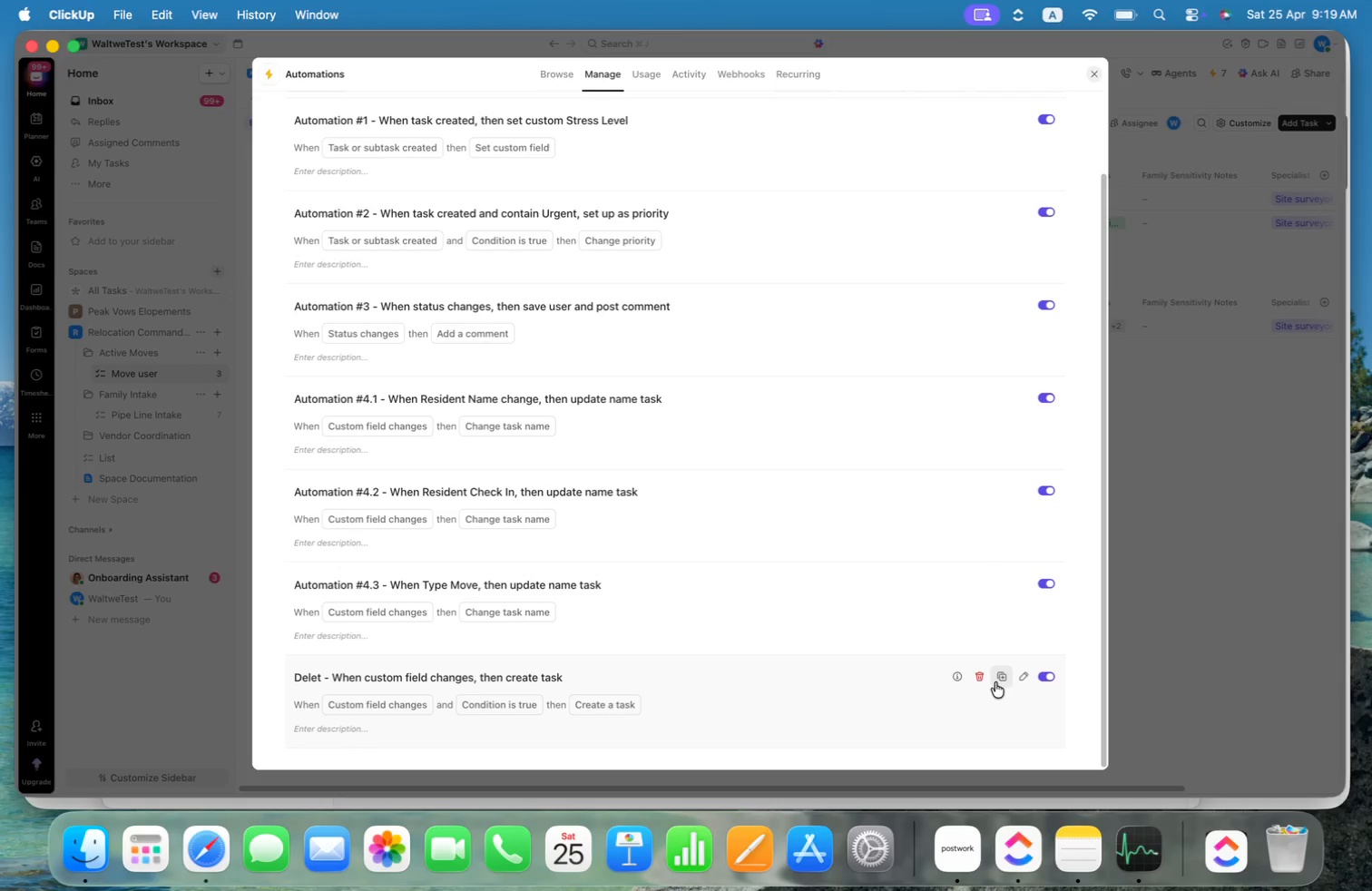 
left_click([999, 682])
 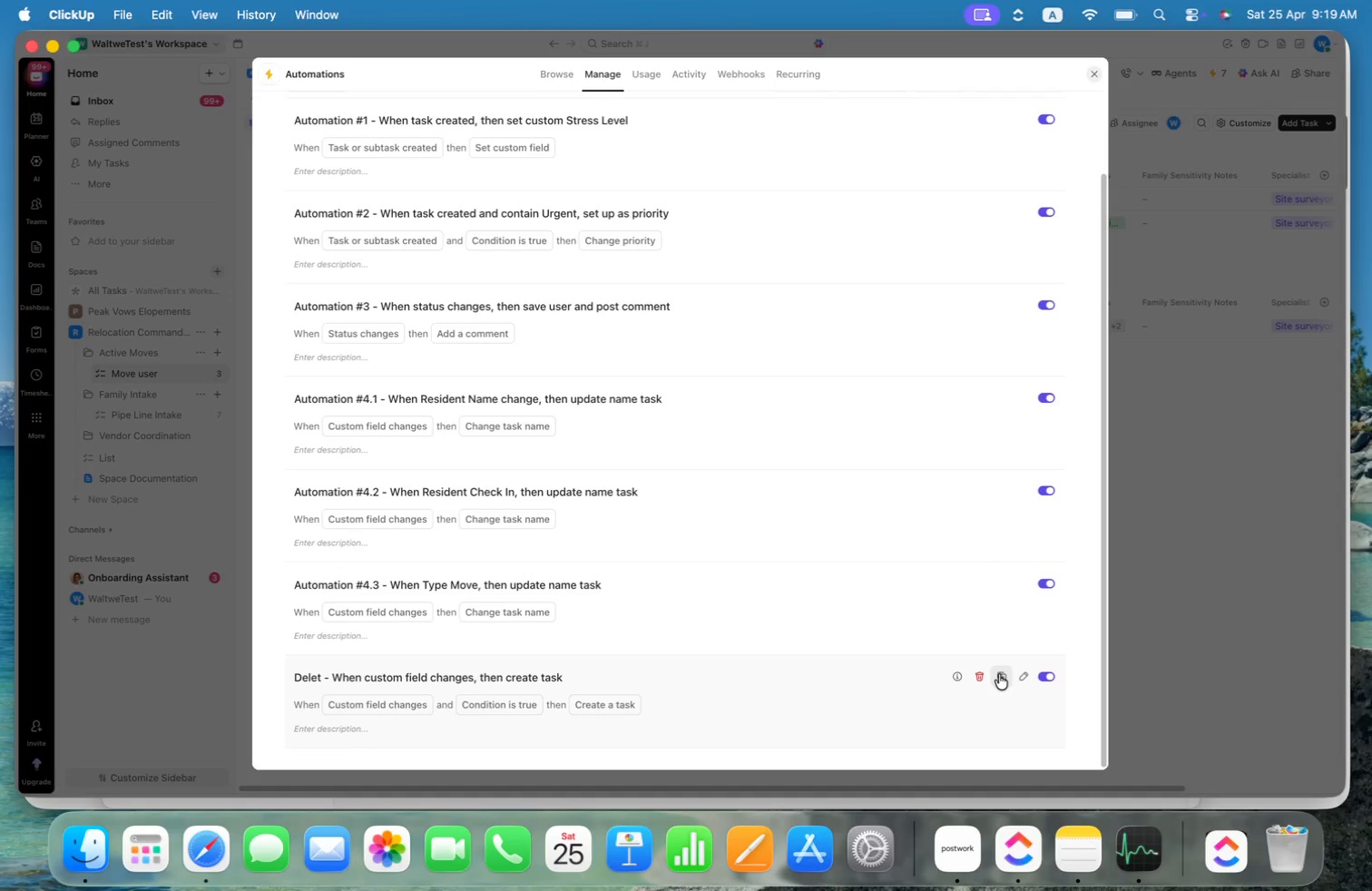 
left_click([1000, 675])
 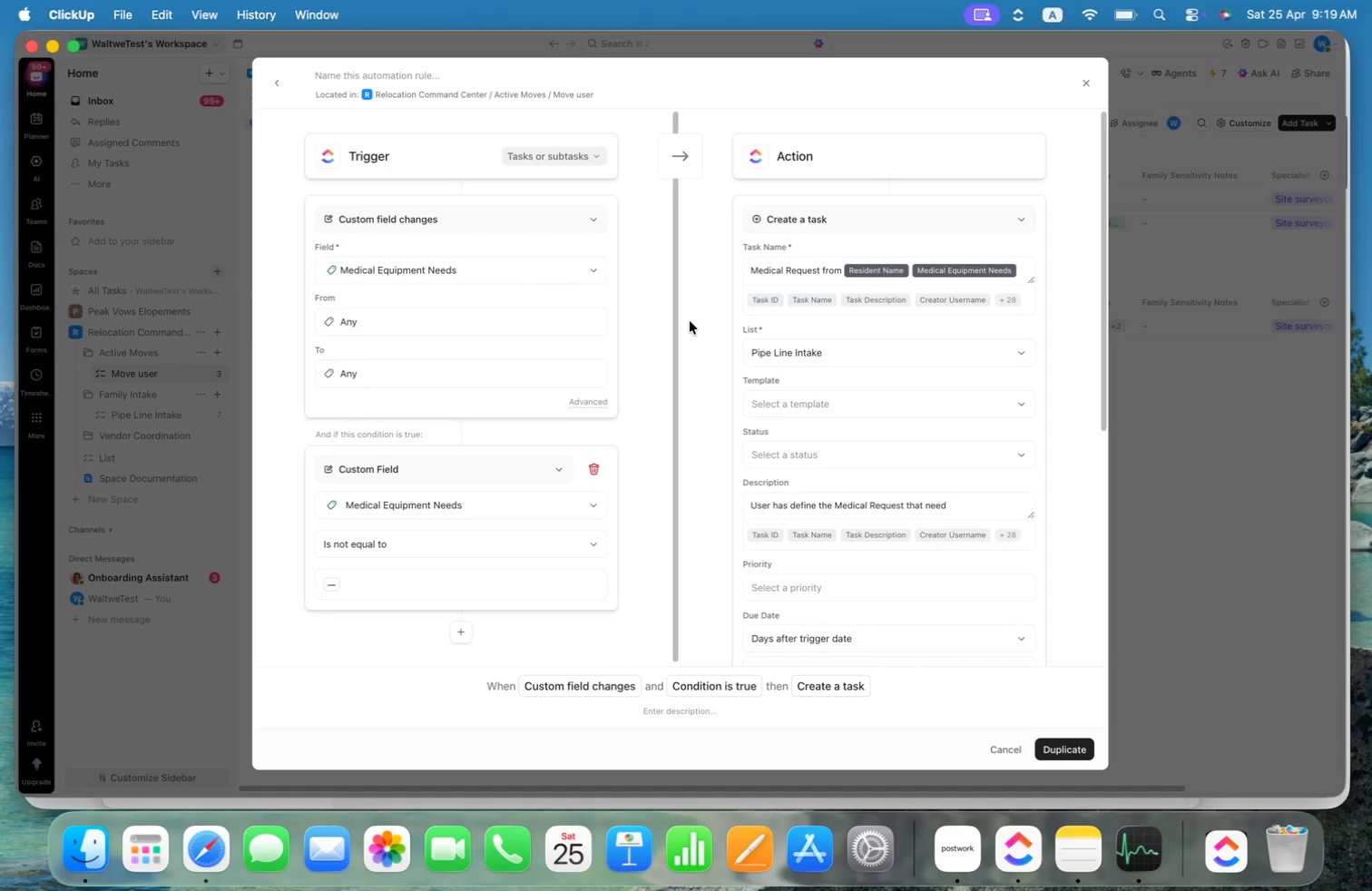 
left_click([844, 211])
 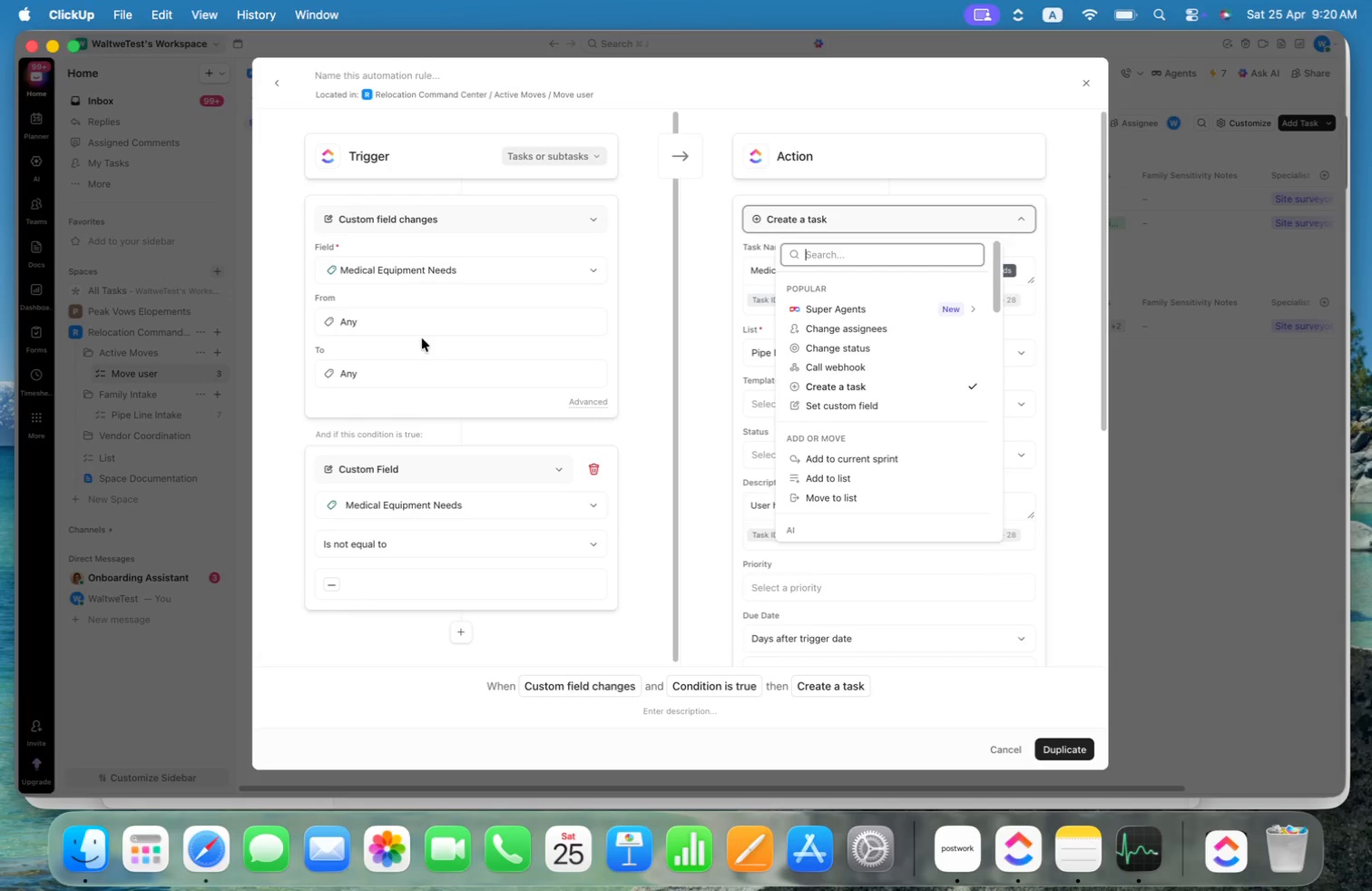 
wait(6.09)
 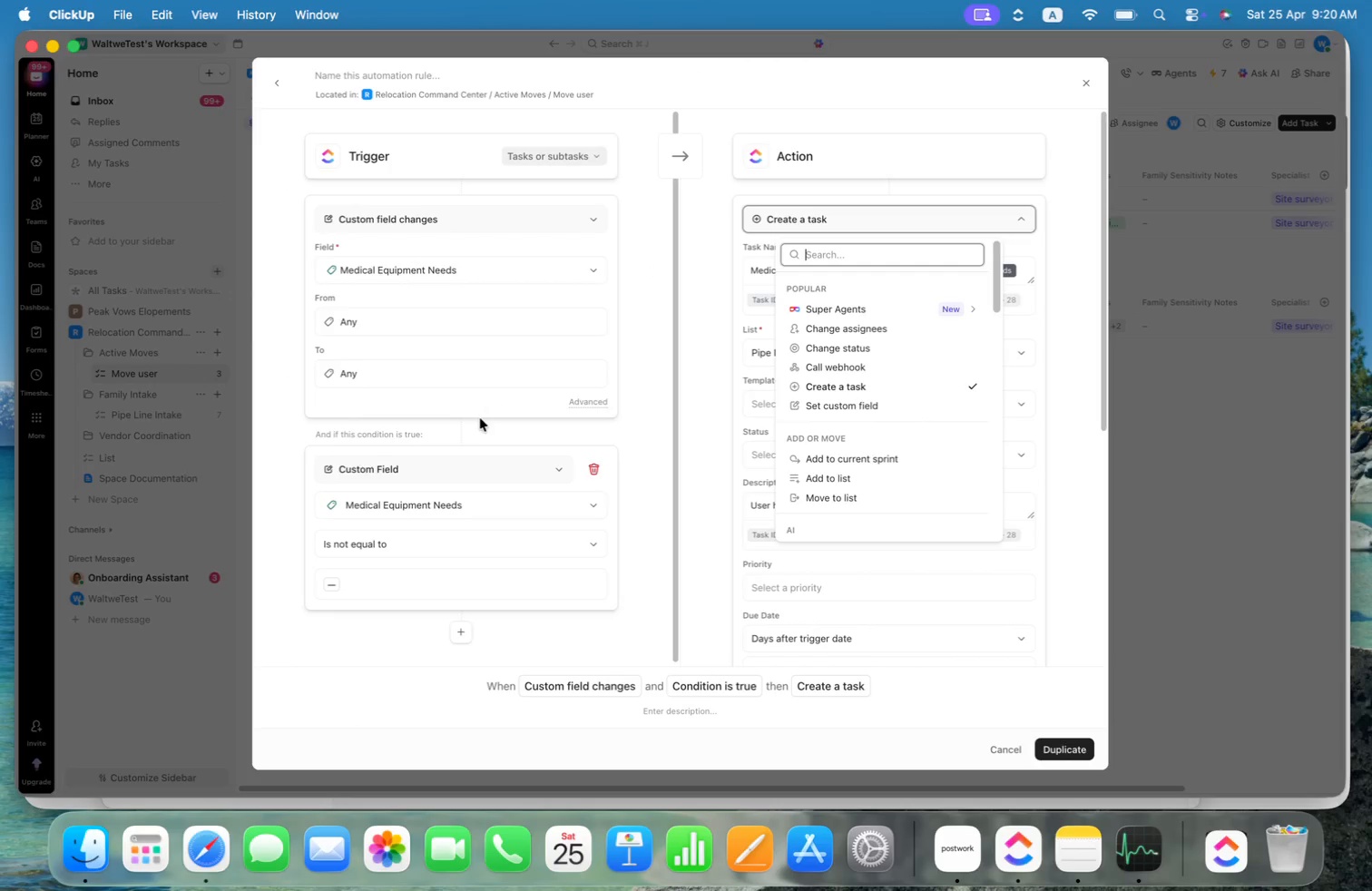 
double_click([592, 405])
 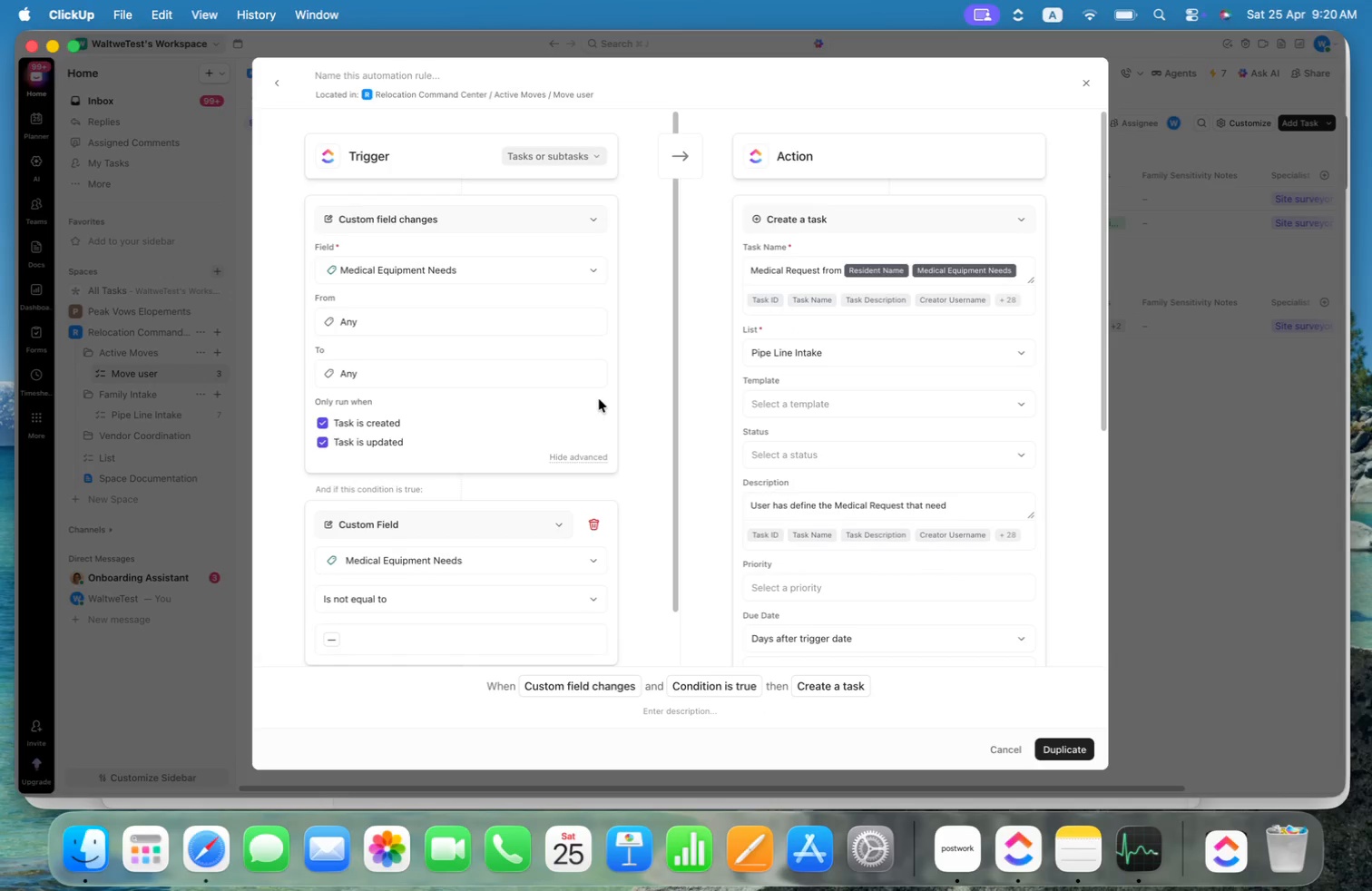 
wait(8.73)
 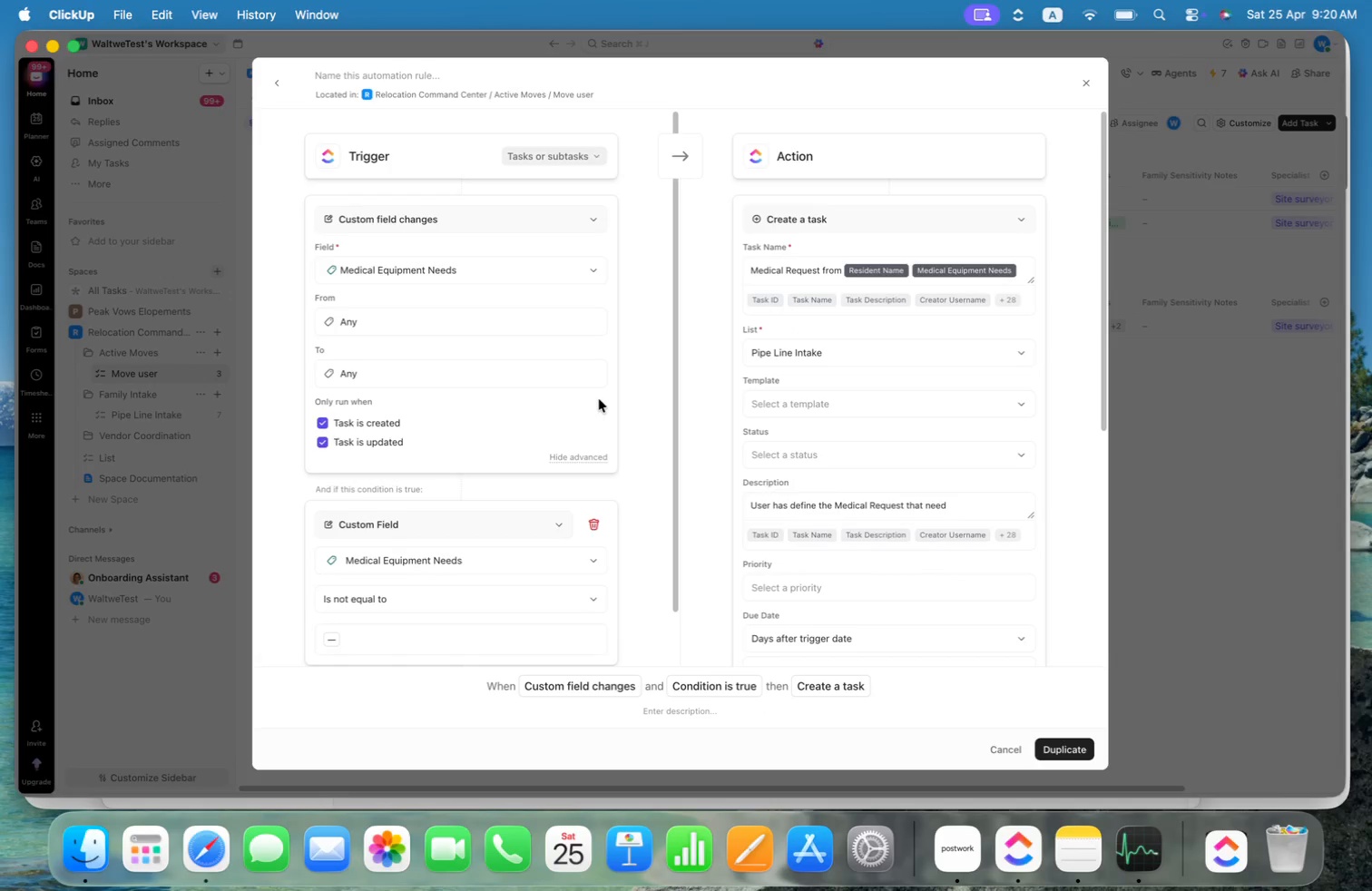 
left_click([321, 422])
 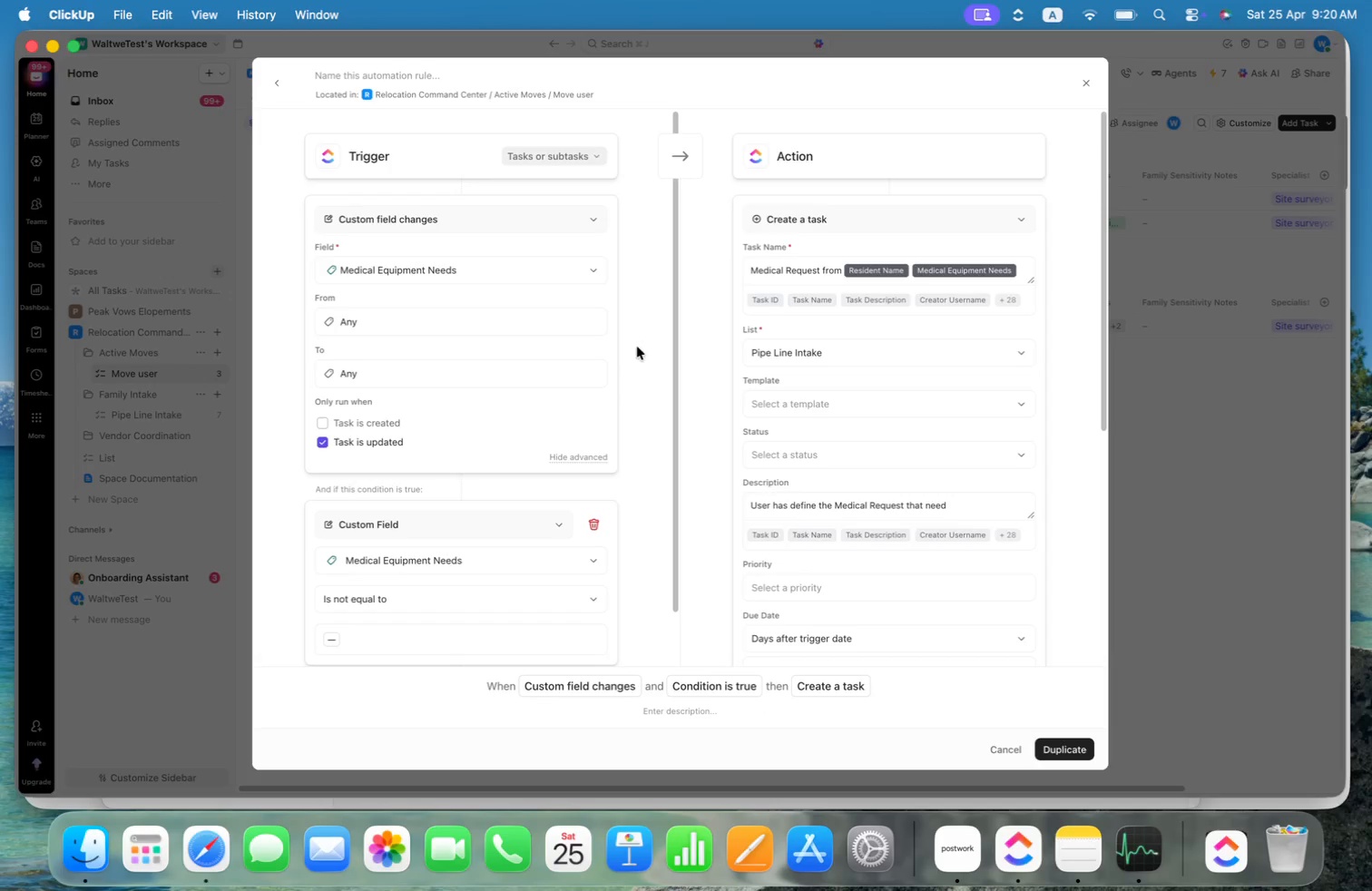 
left_click([648, 329])
 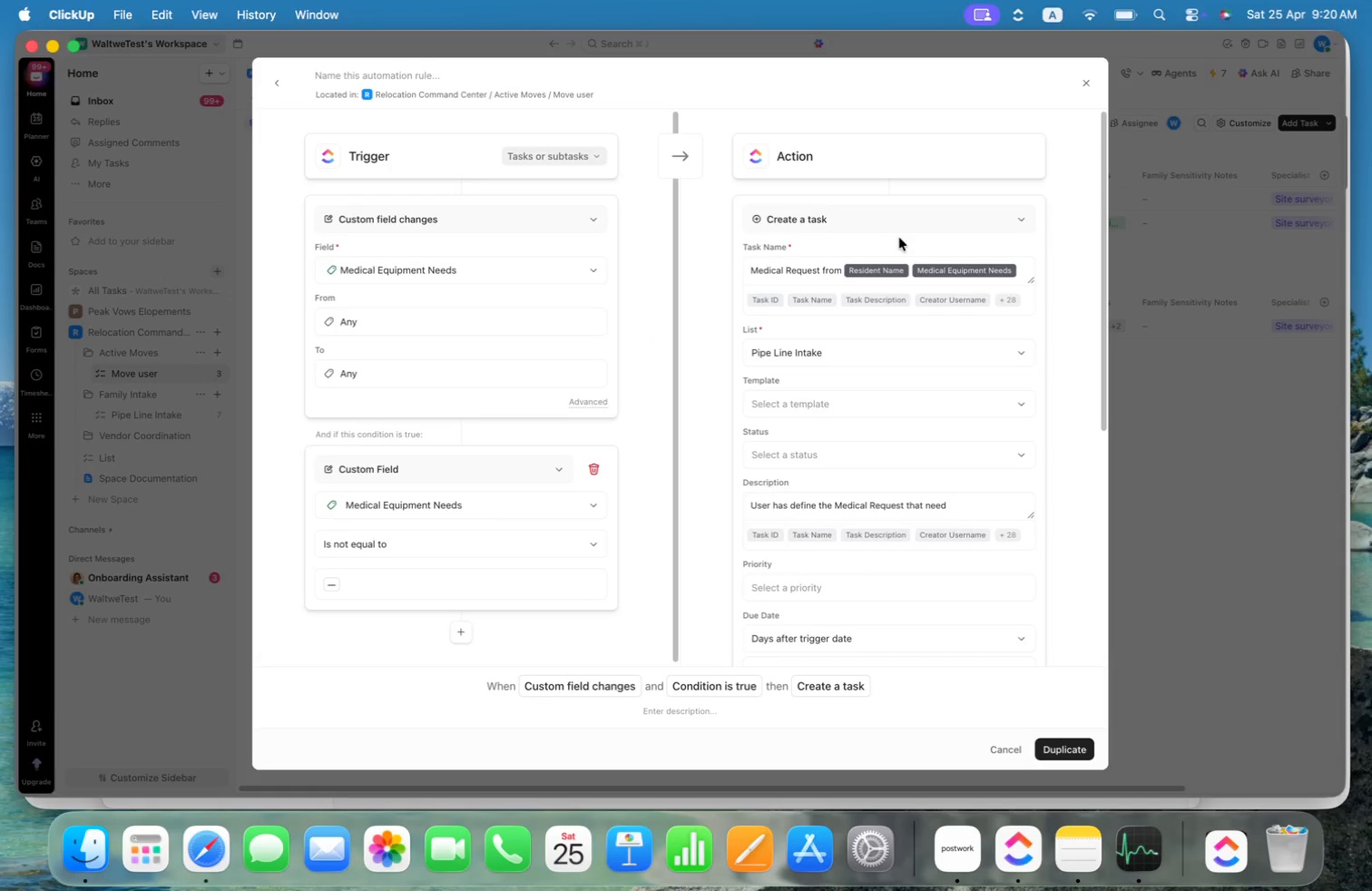 
left_click([944, 220])
 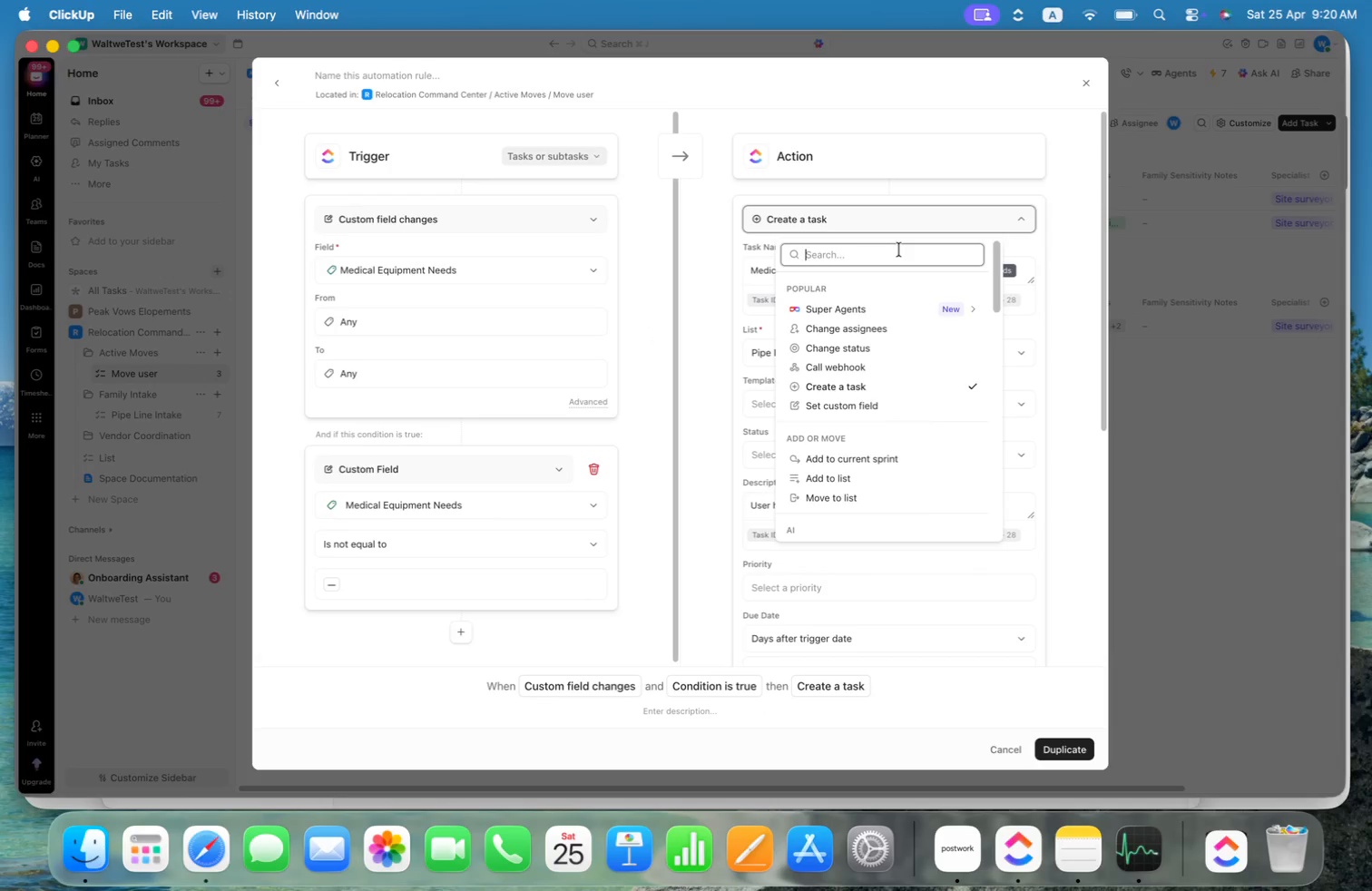 
type(sub)
 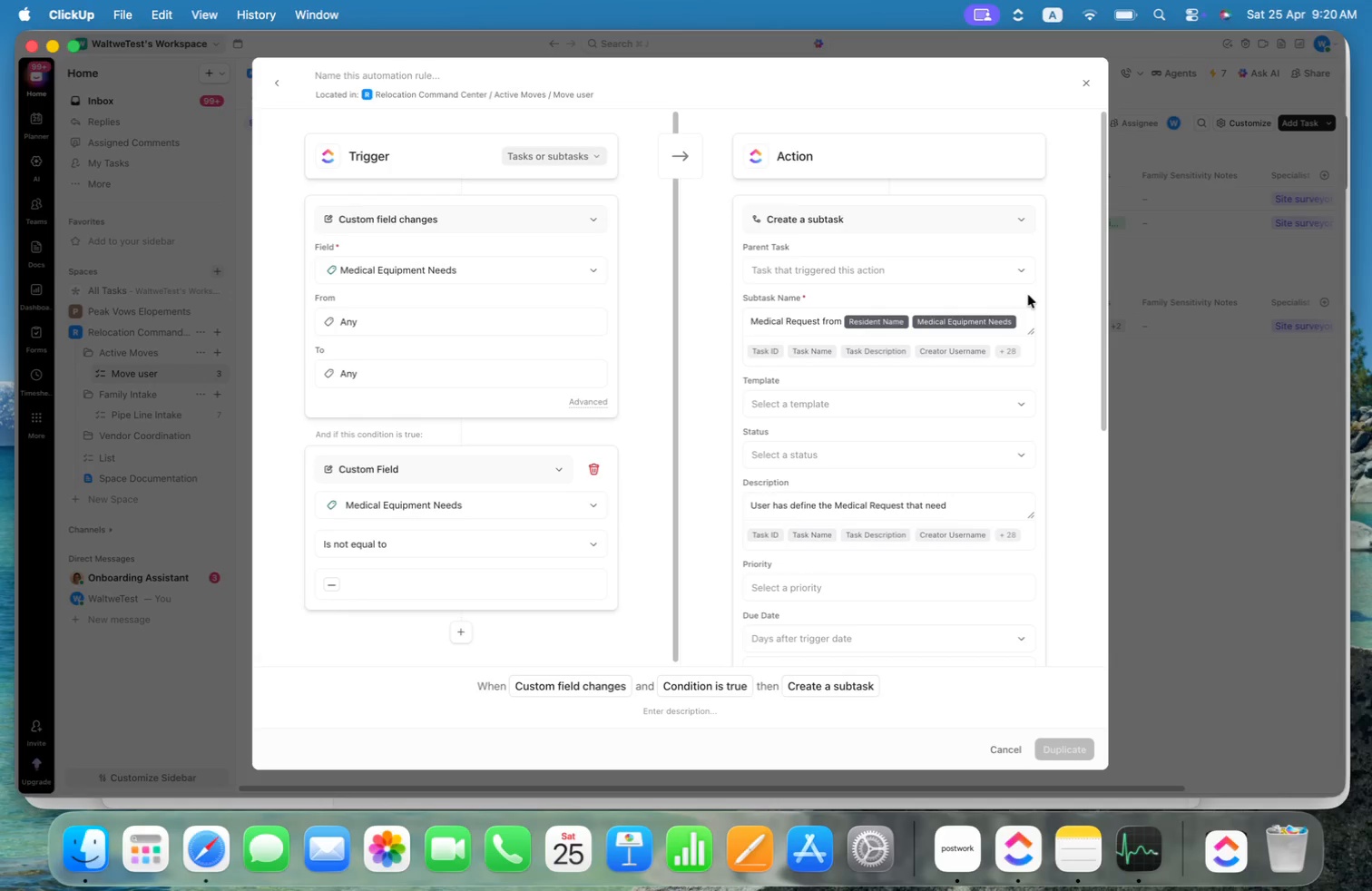 
wait(9.8)
 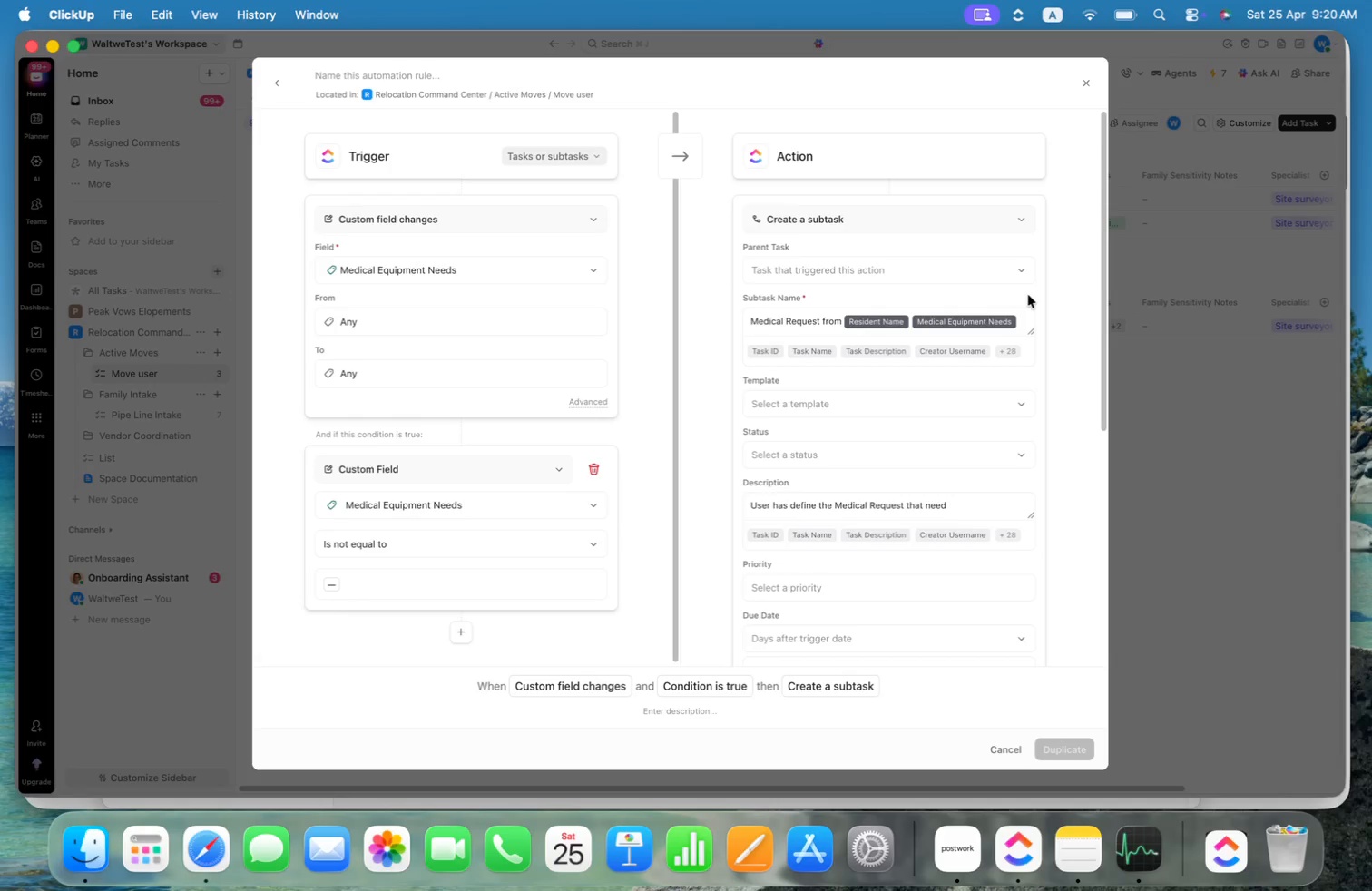 
scroll: coordinate [975, 353], scroll_direction: down, amount: 9.0
 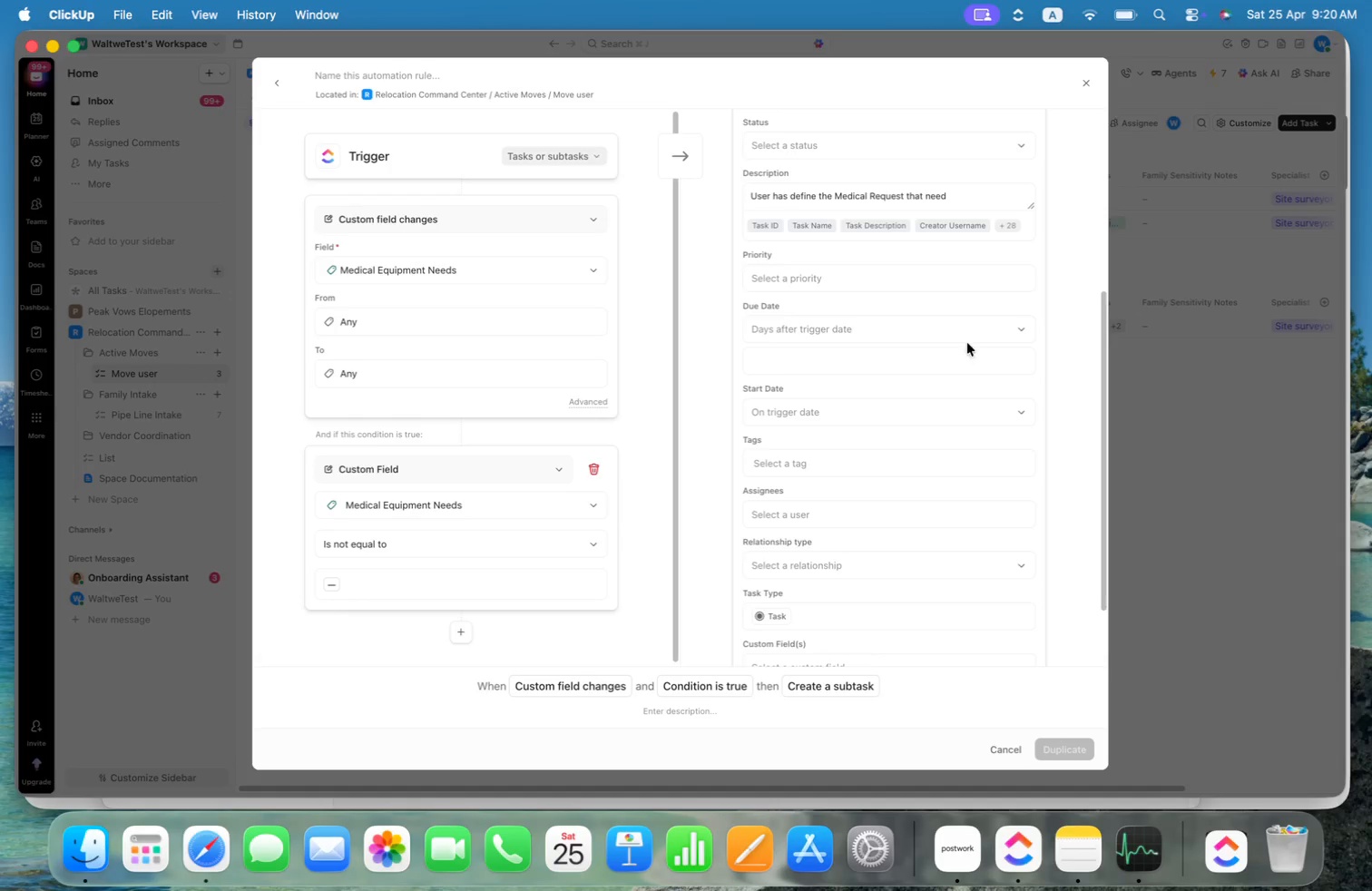 
wait(5.78)
 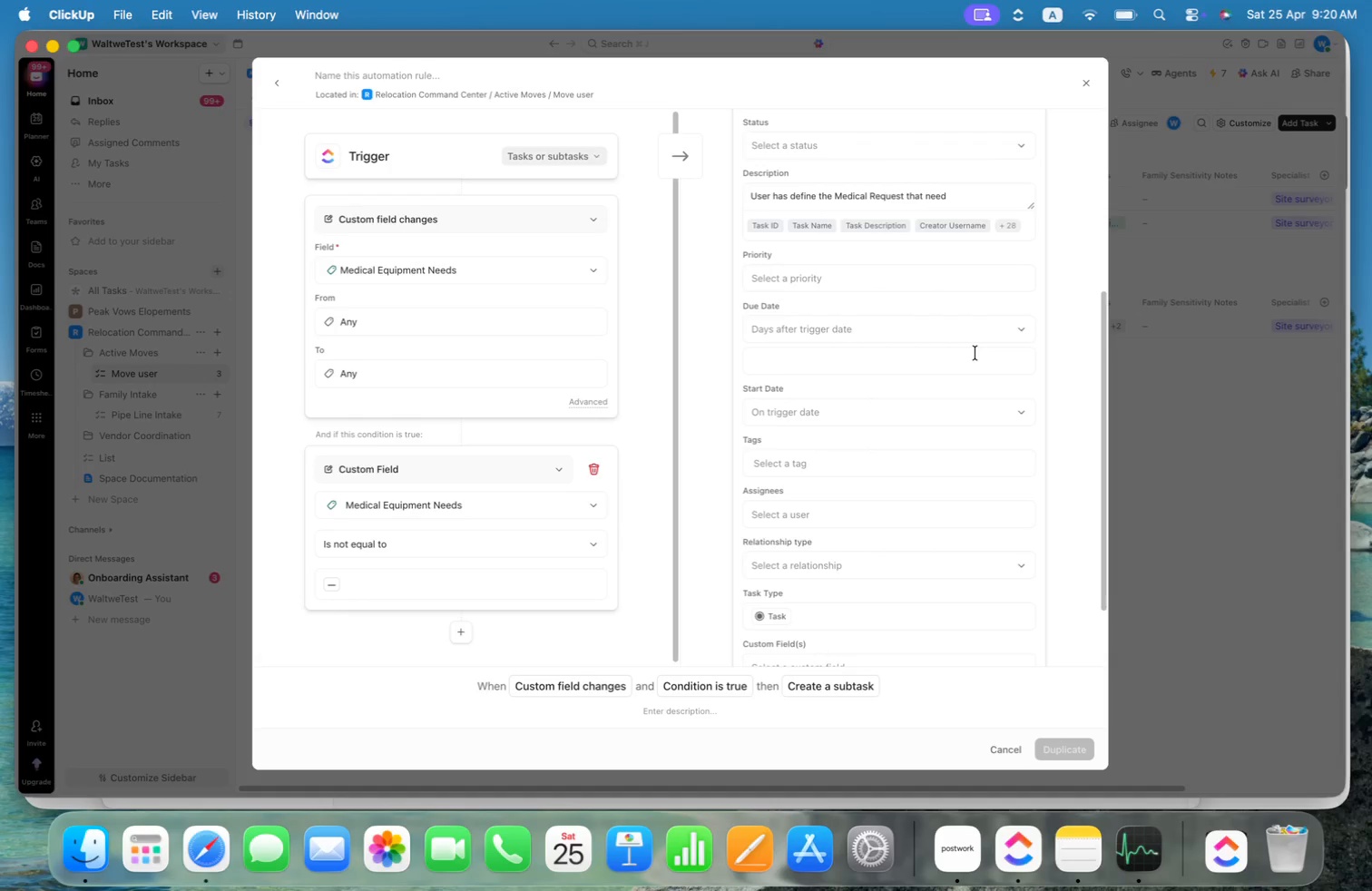 
scroll: coordinate [1001, 318], scroll_direction: down, amount: 6.0
 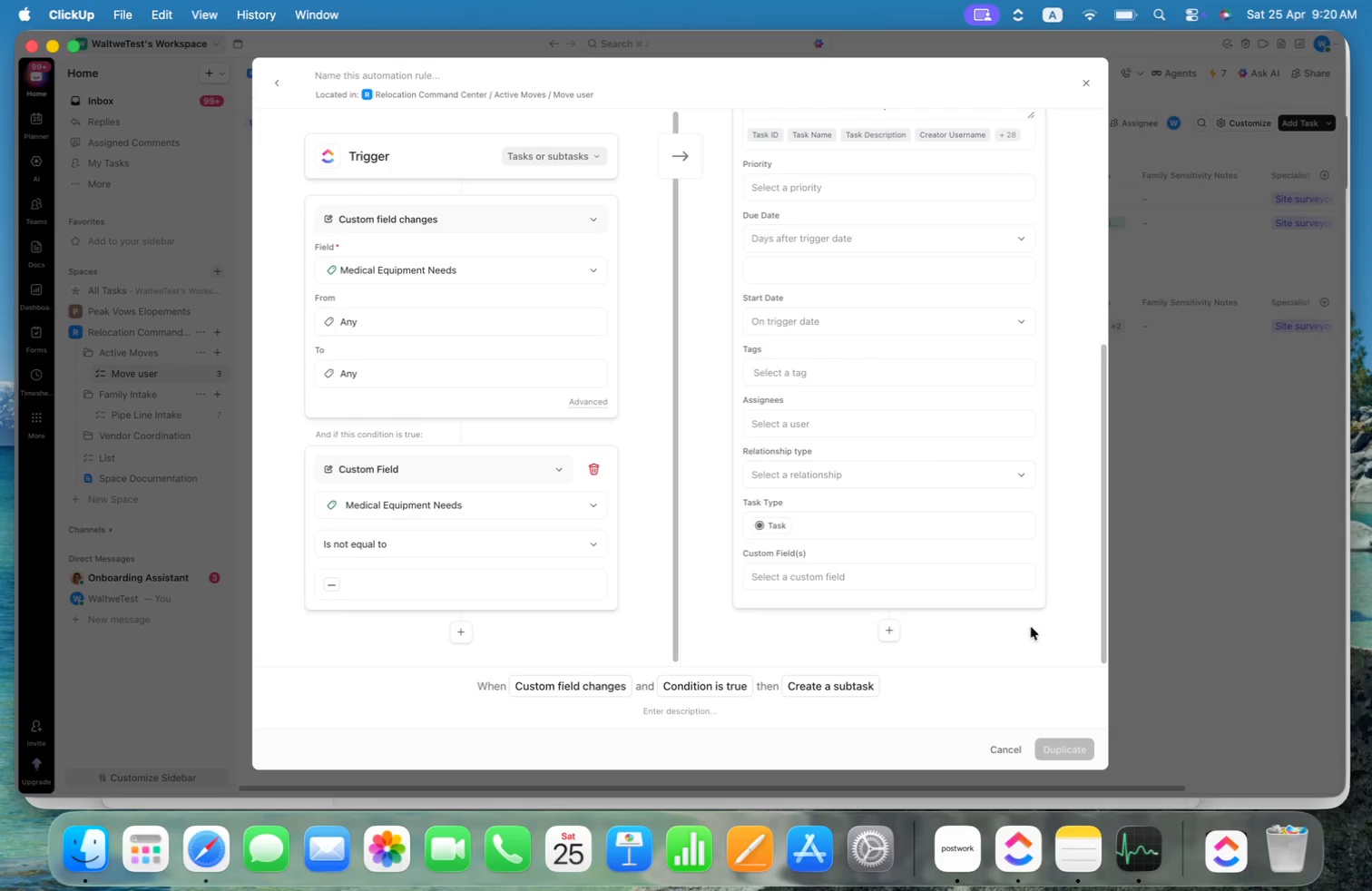 
left_click([1003, 633])
 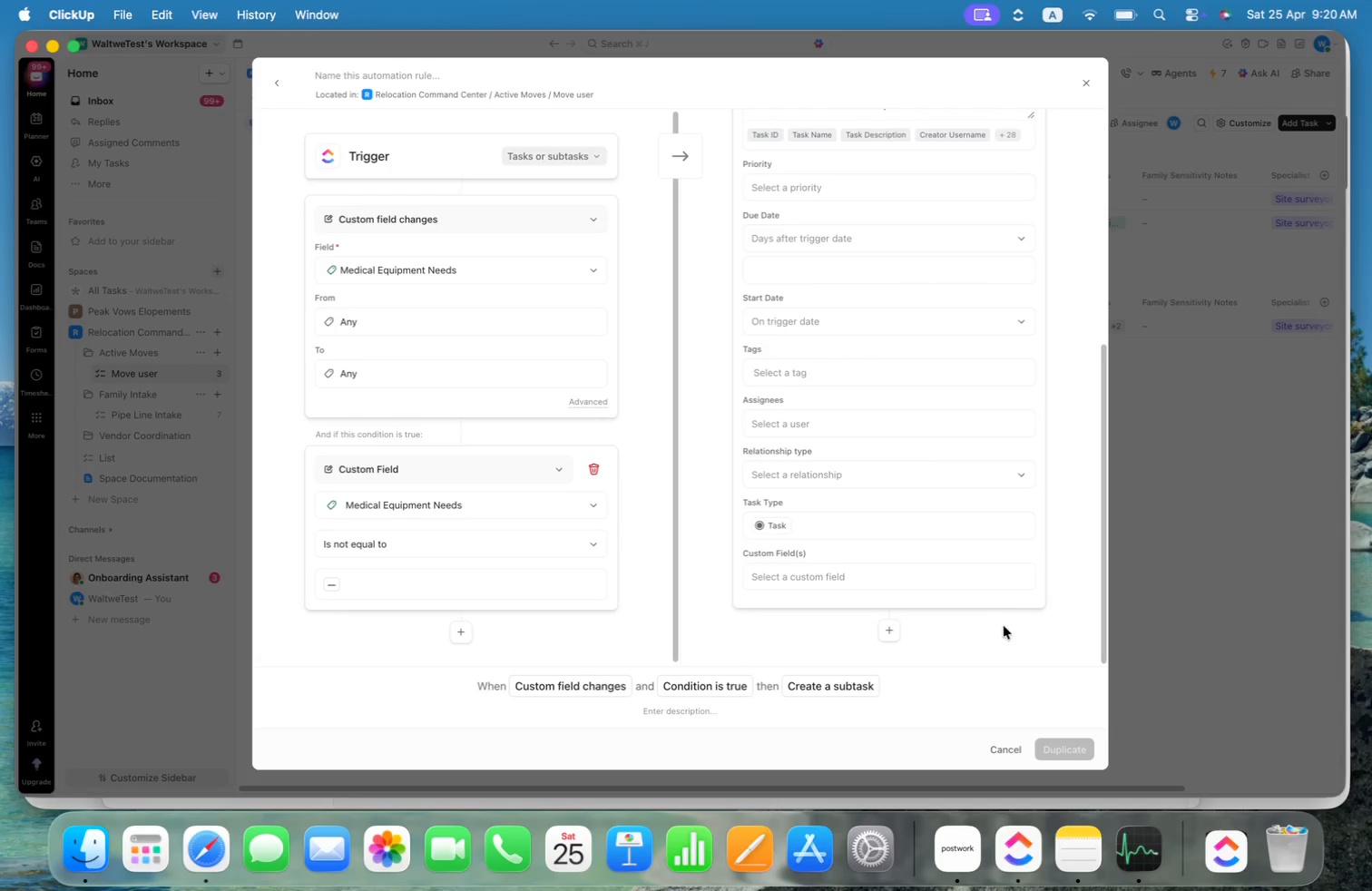 
scroll: coordinate [1065, 490], scroll_direction: up, amount: 32.0
 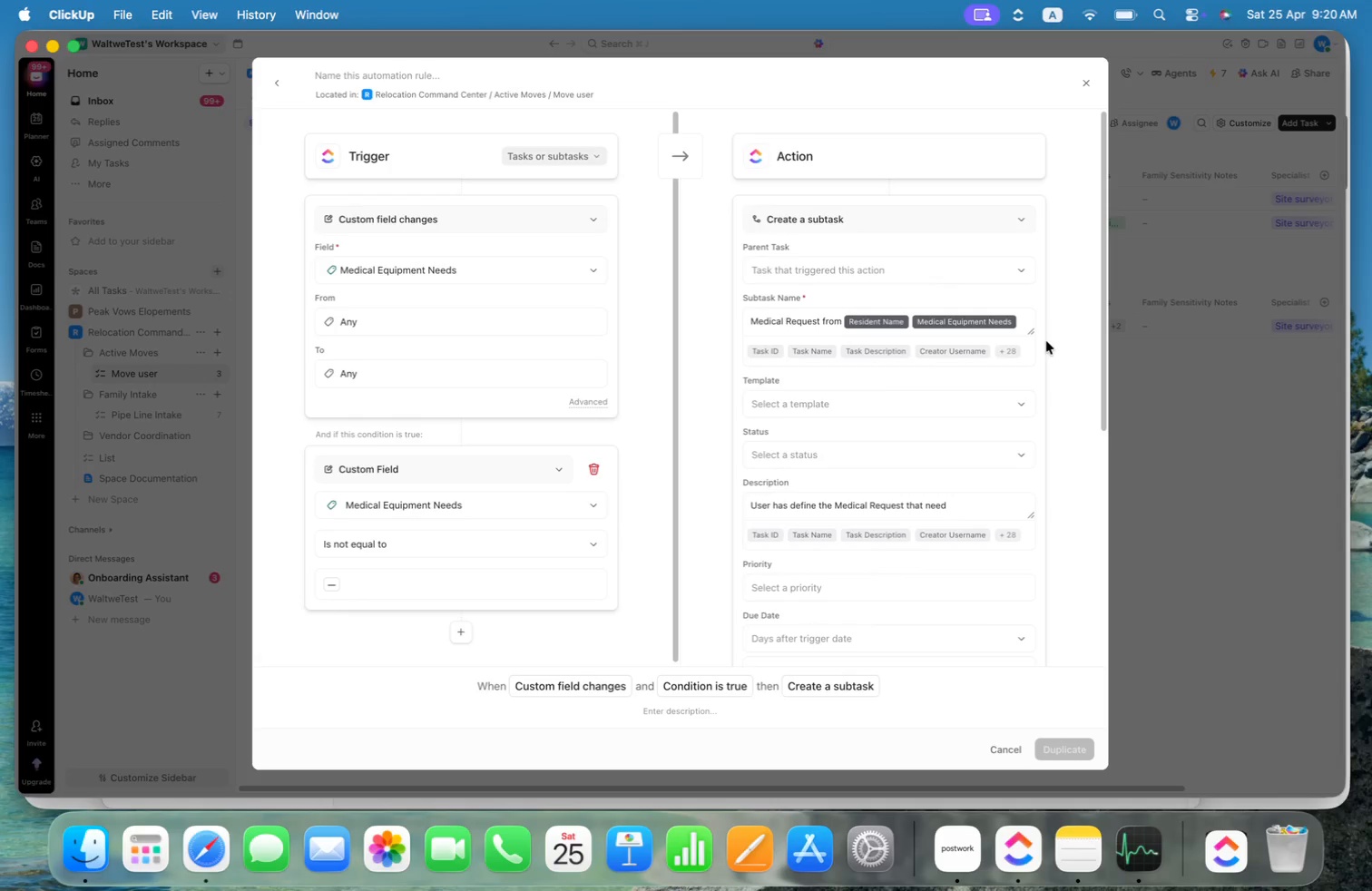 
left_click([1021, 230])
 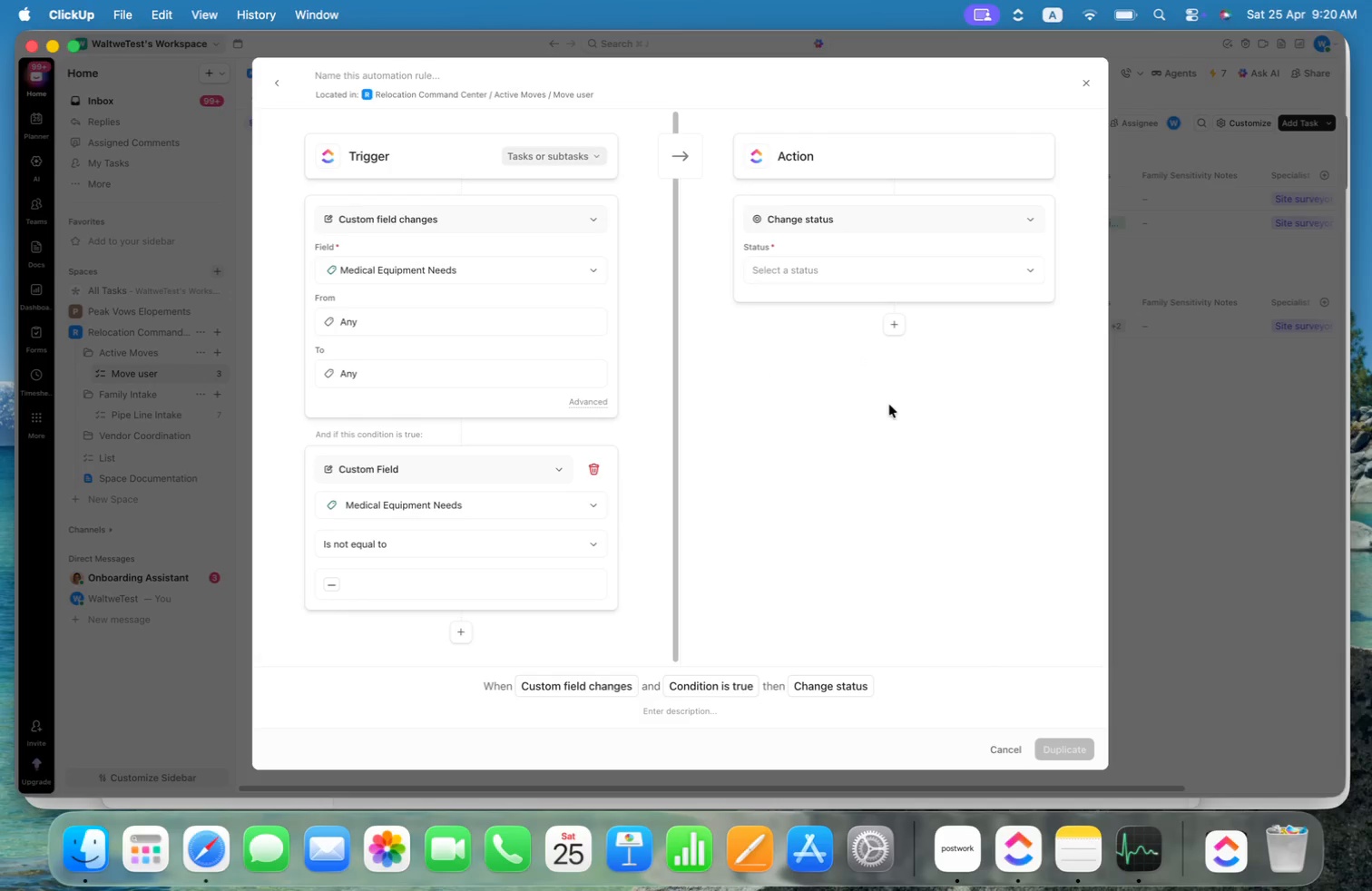 
left_click([978, 214])
 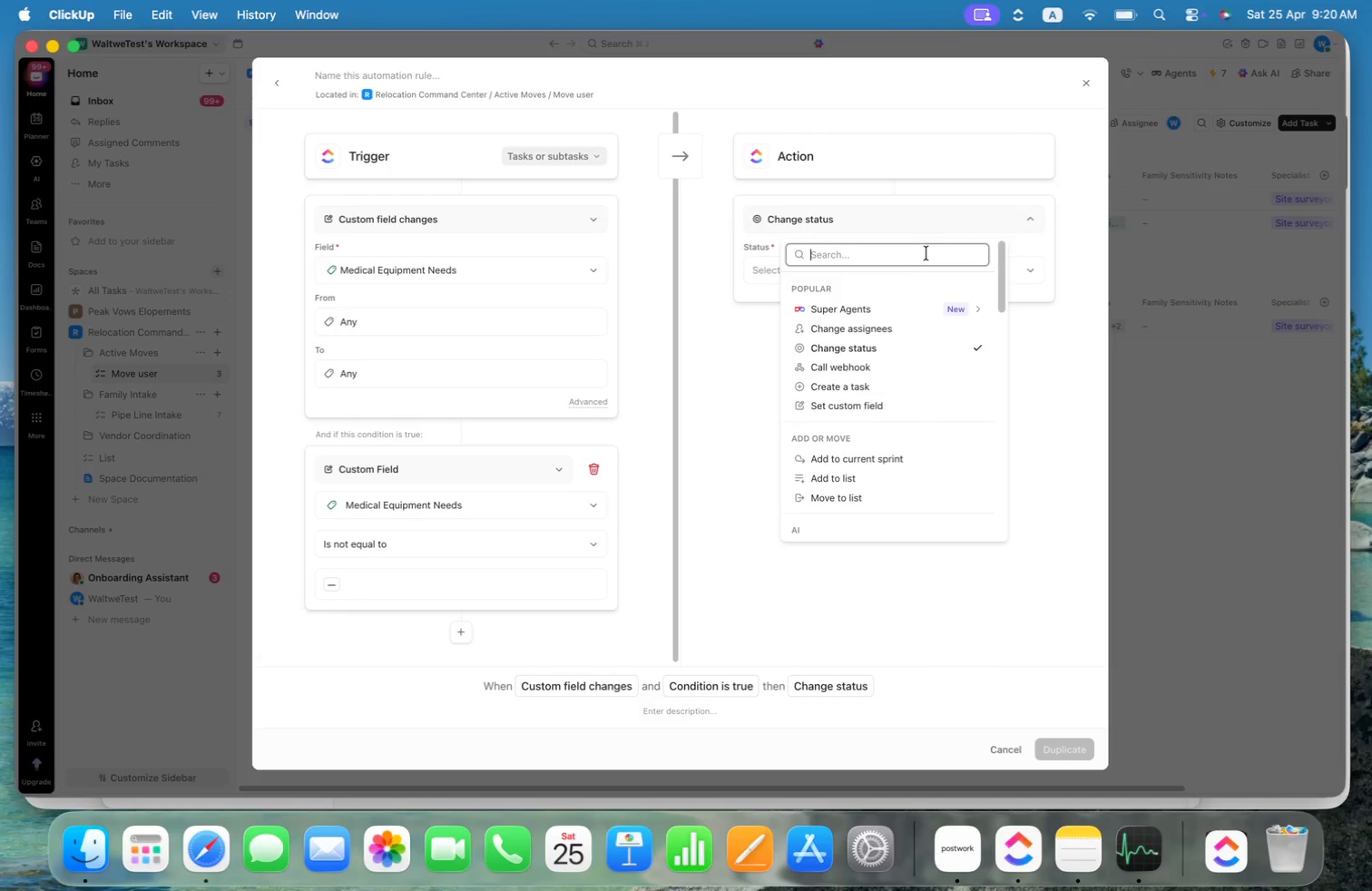 
left_click([904, 263])
 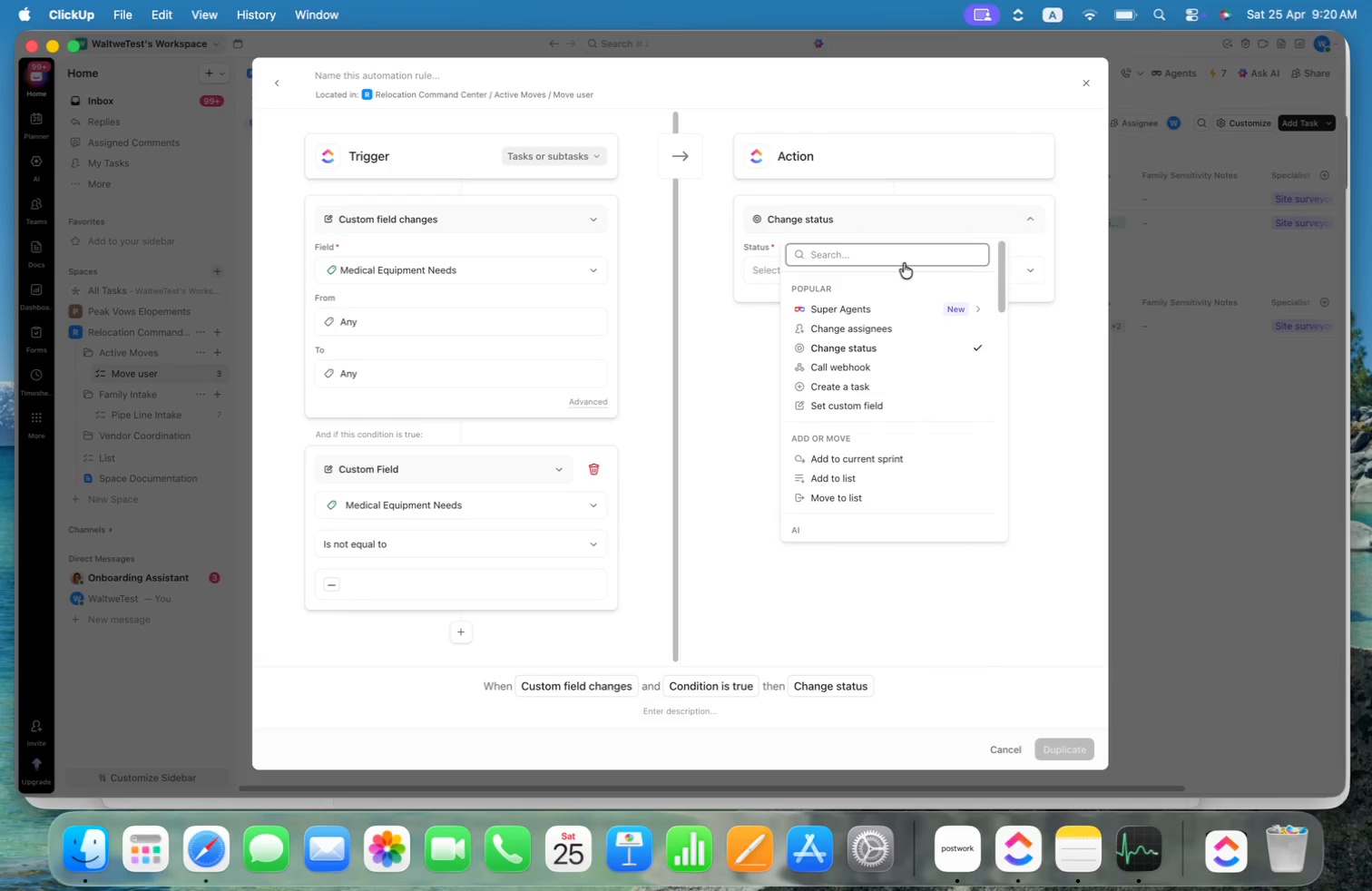 
type(sub)
 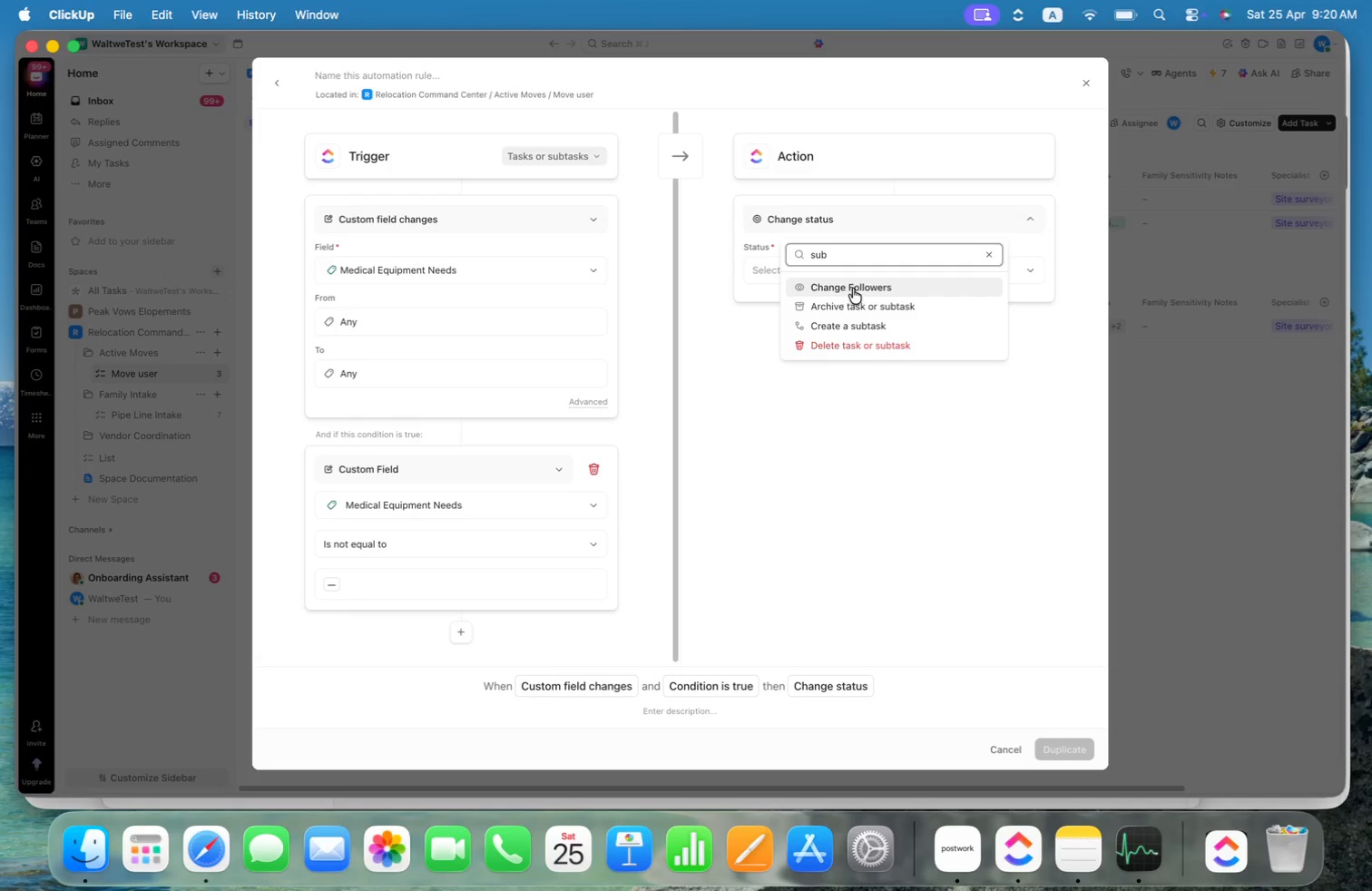 
left_click([853, 325])
 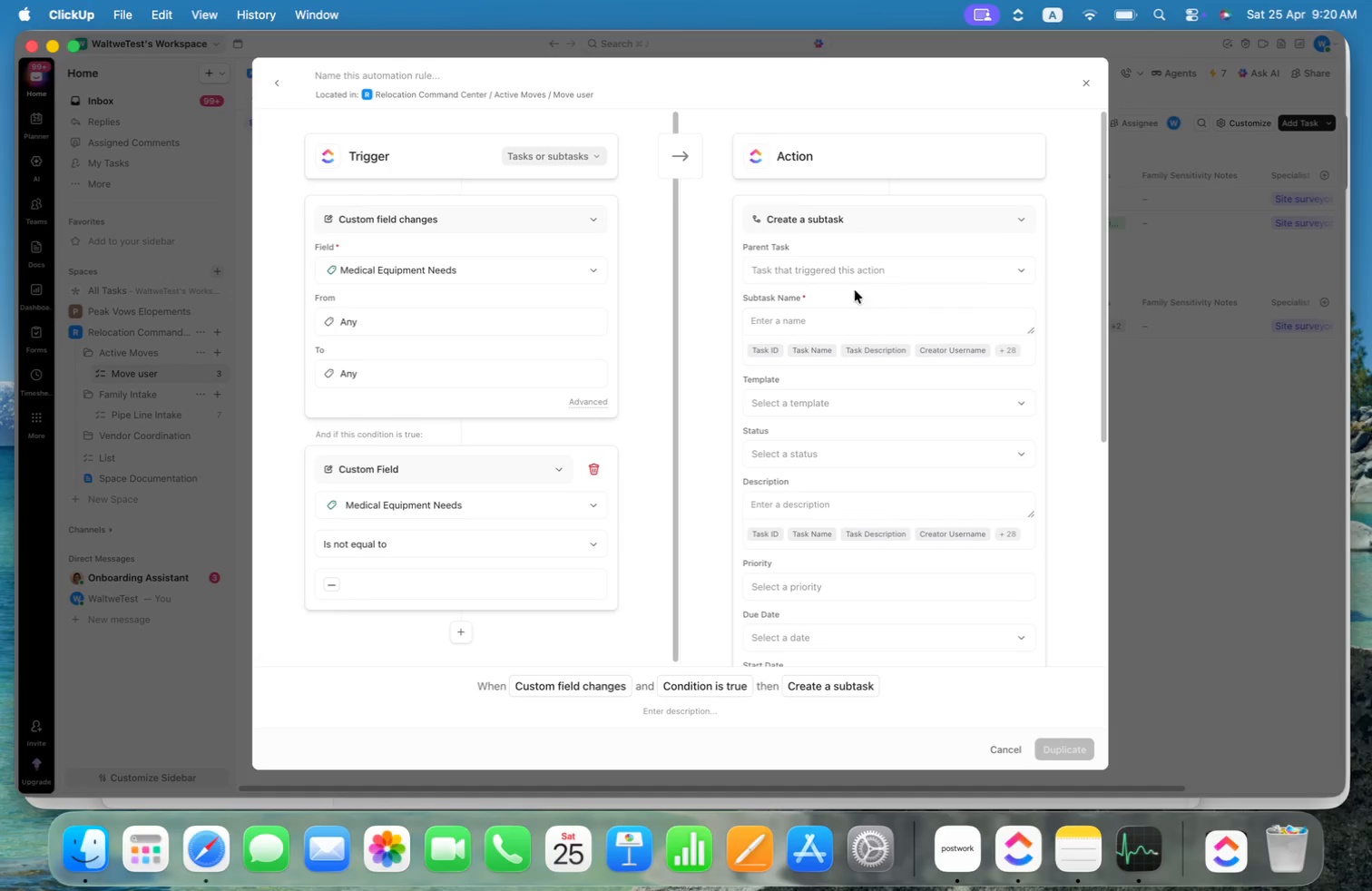 
left_click([870, 273])
 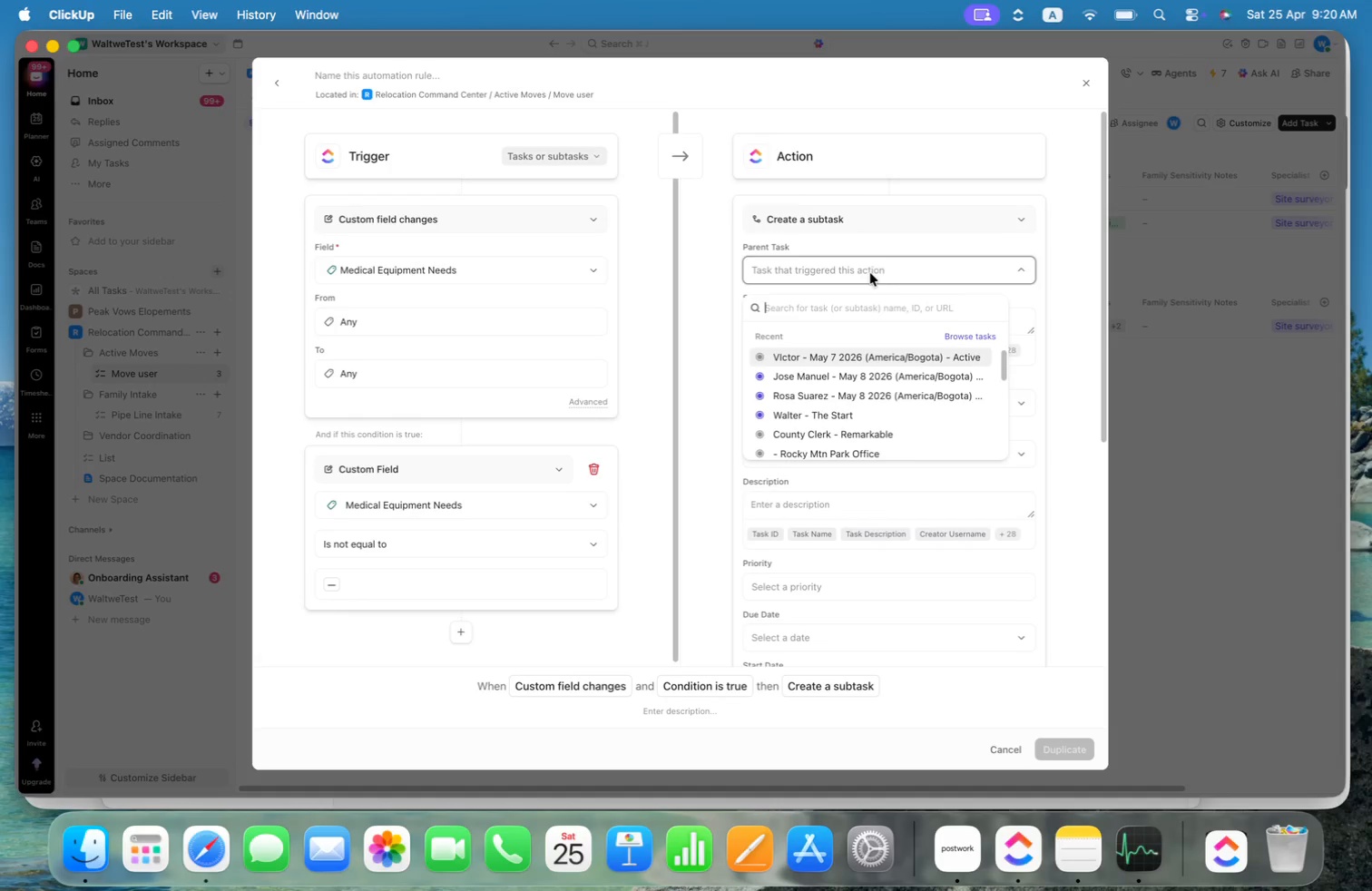 
left_click([1063, 263])
 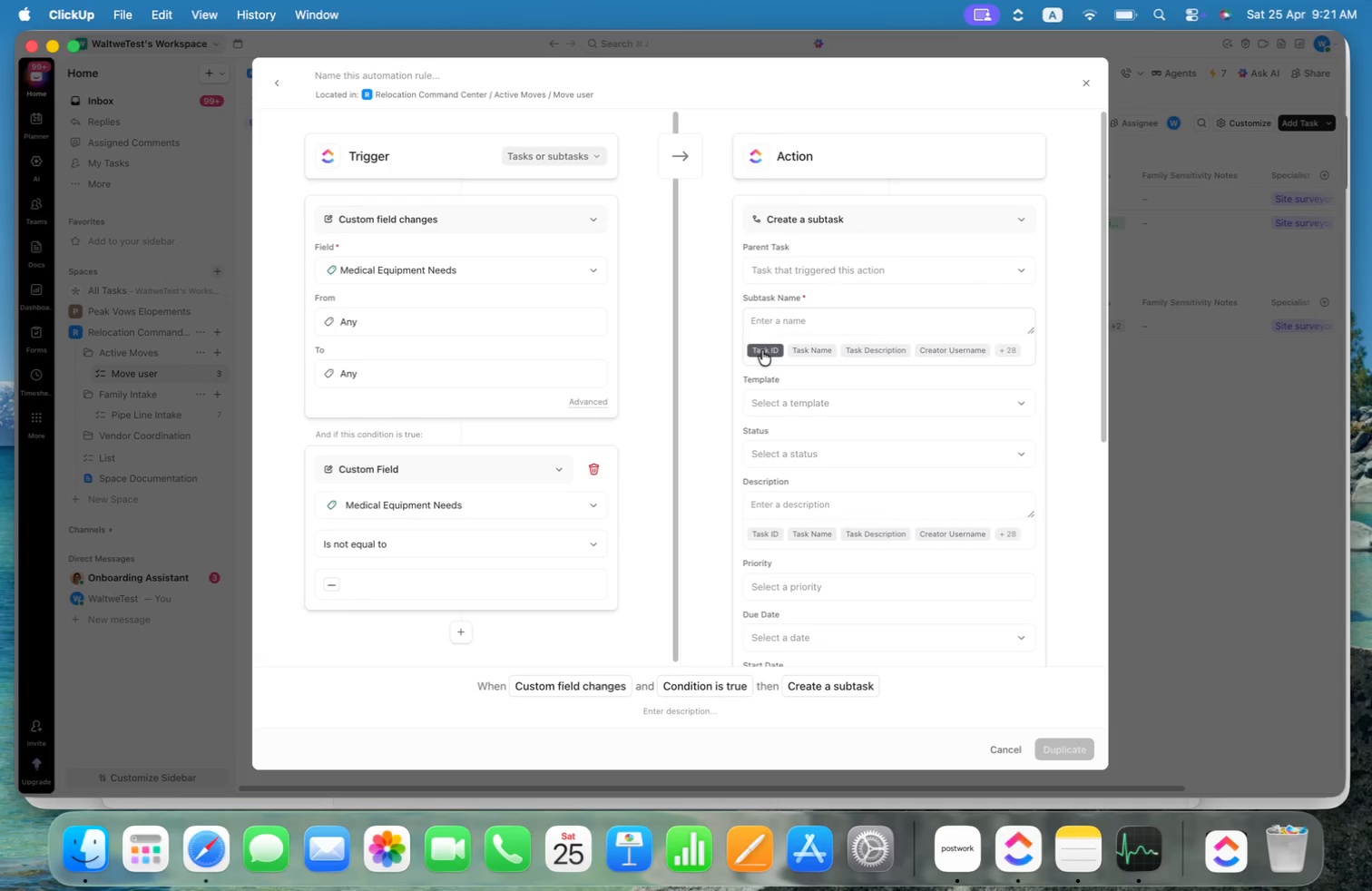 
left_click([828, 350])
 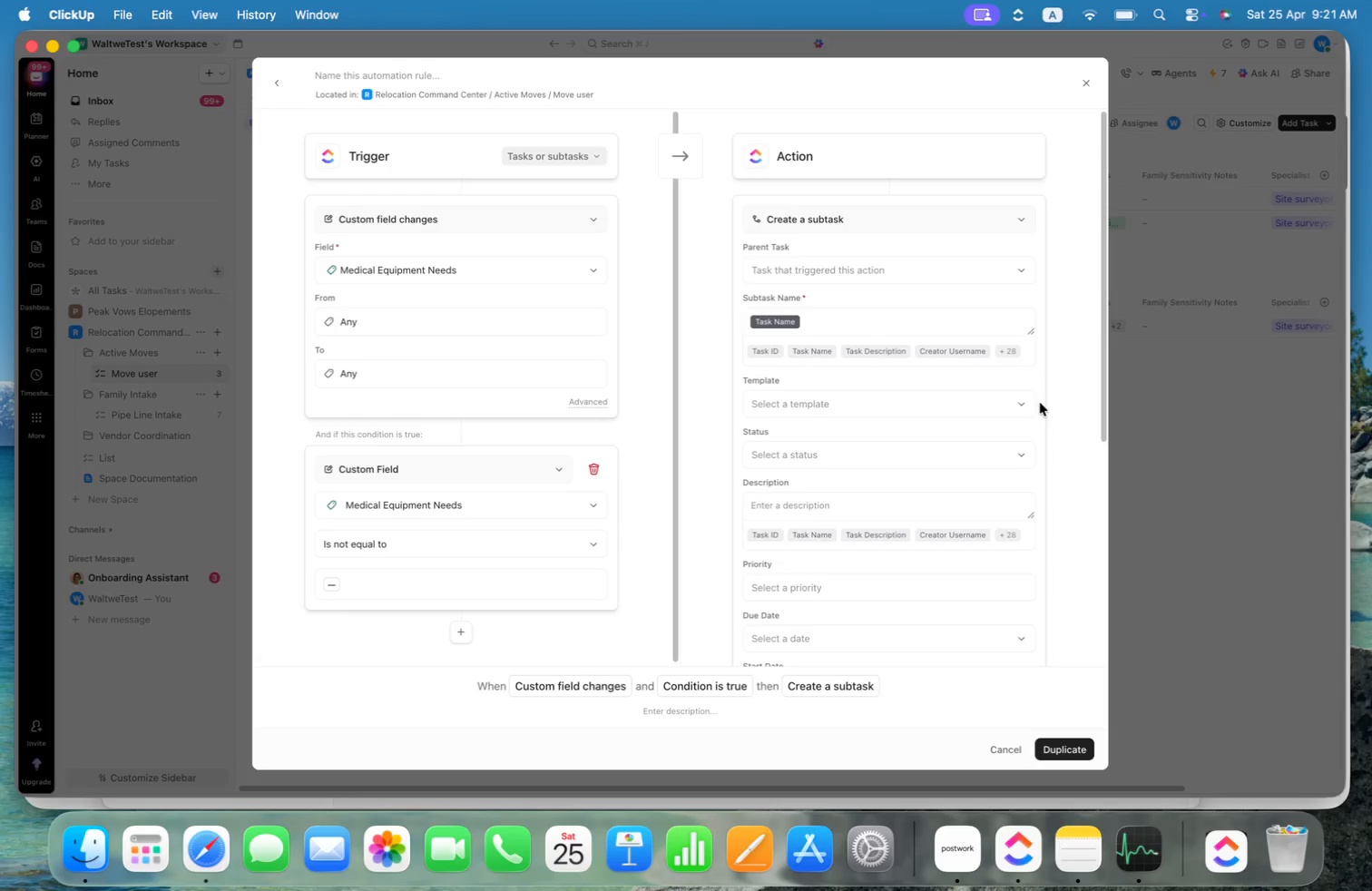 
left_click([828, 504])
 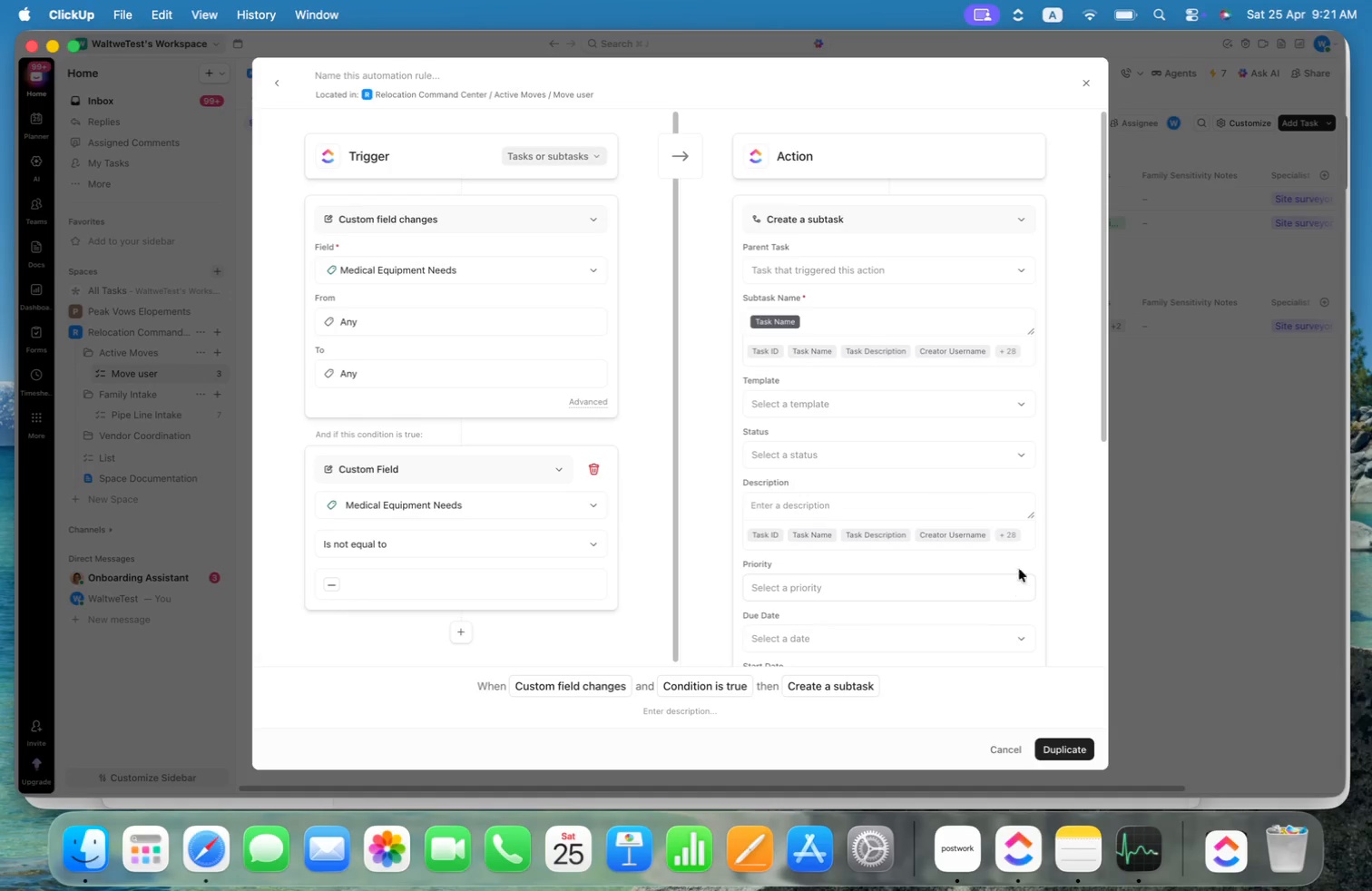 
left_click([1014, 535])
 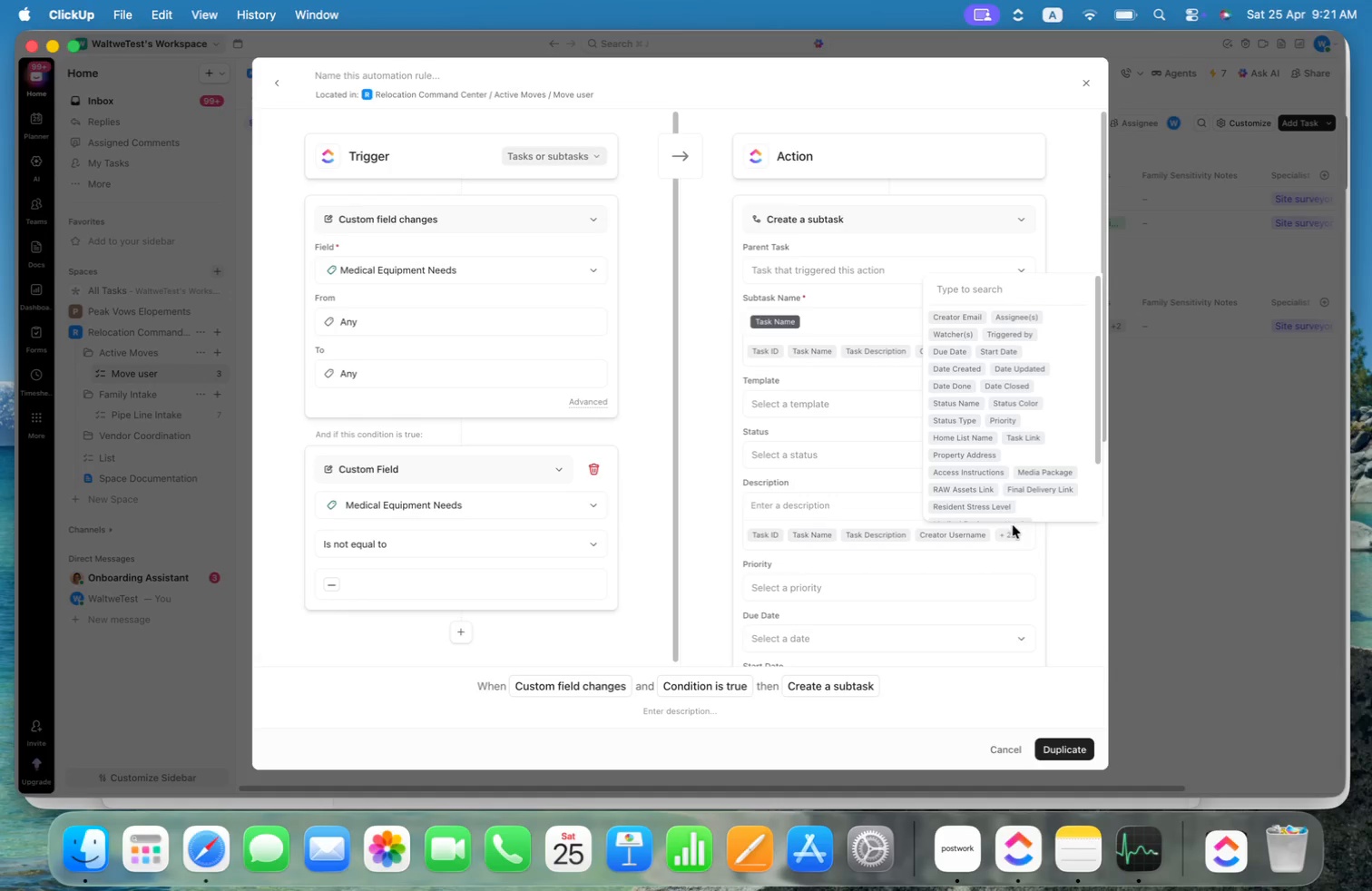 
scroll: coordinate [1028, 485], scroll_direction: down, amount: 31.0
 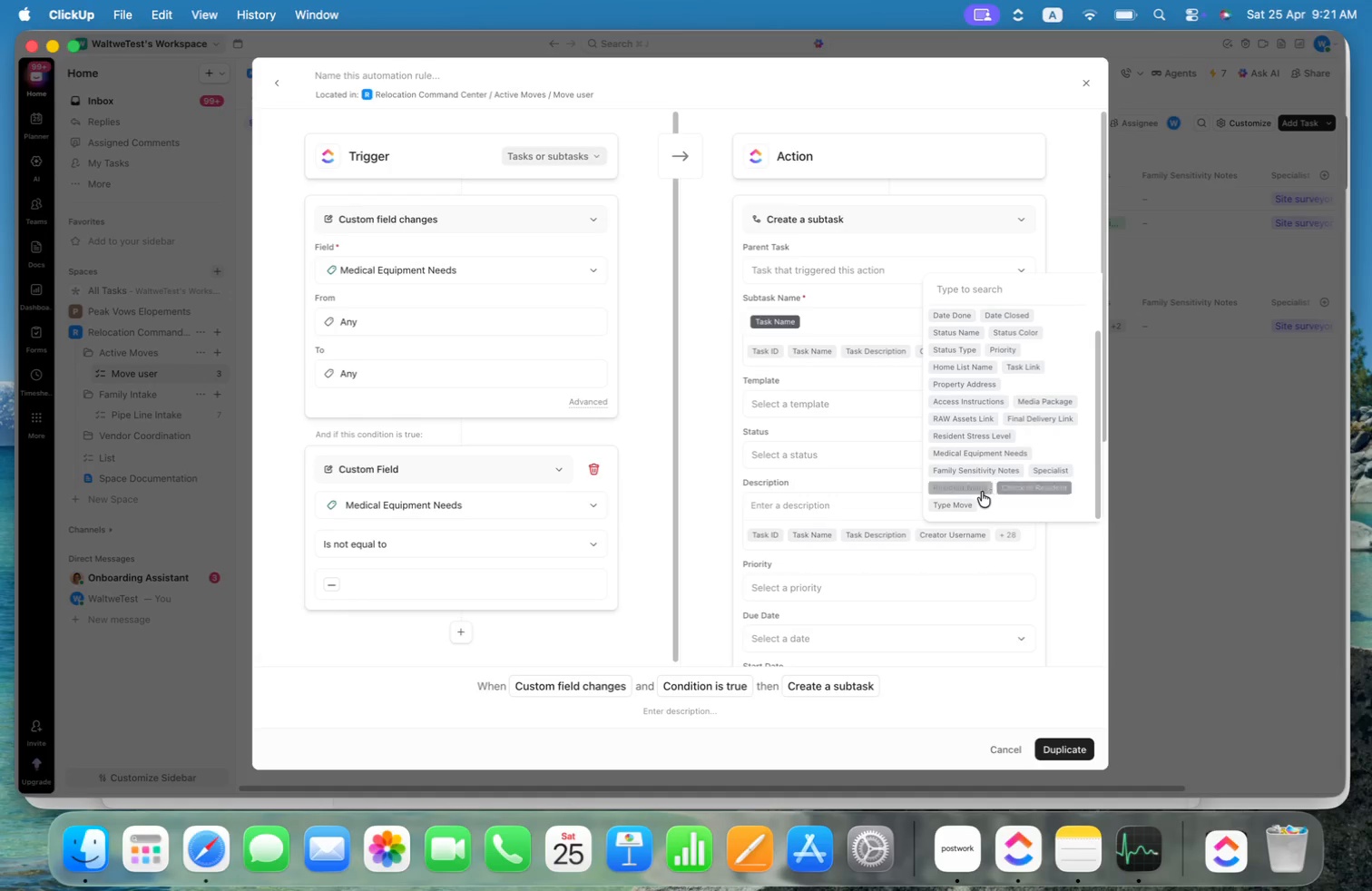 
left_click([991, 455])
 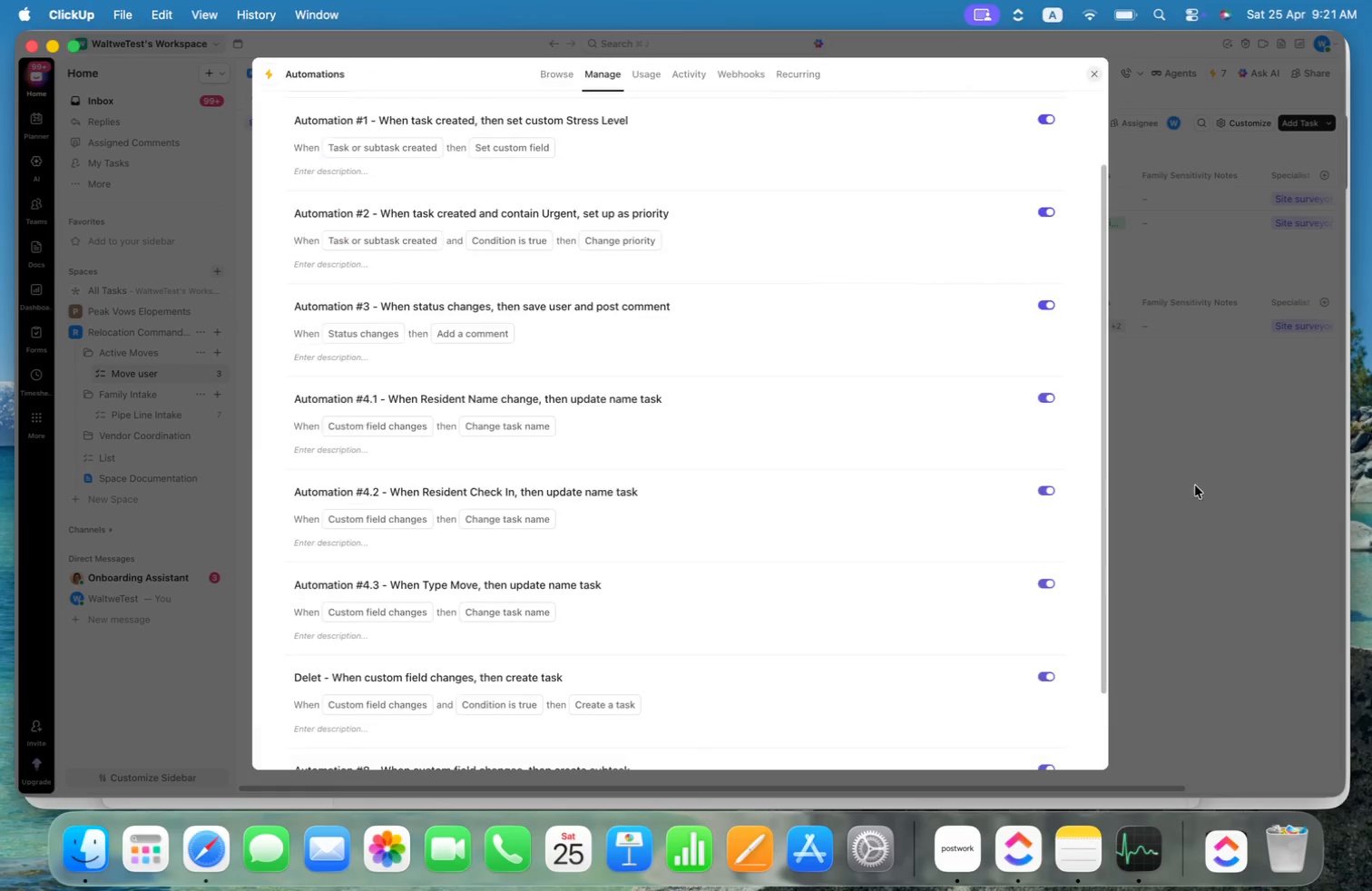 
left_click([1233, 399])
 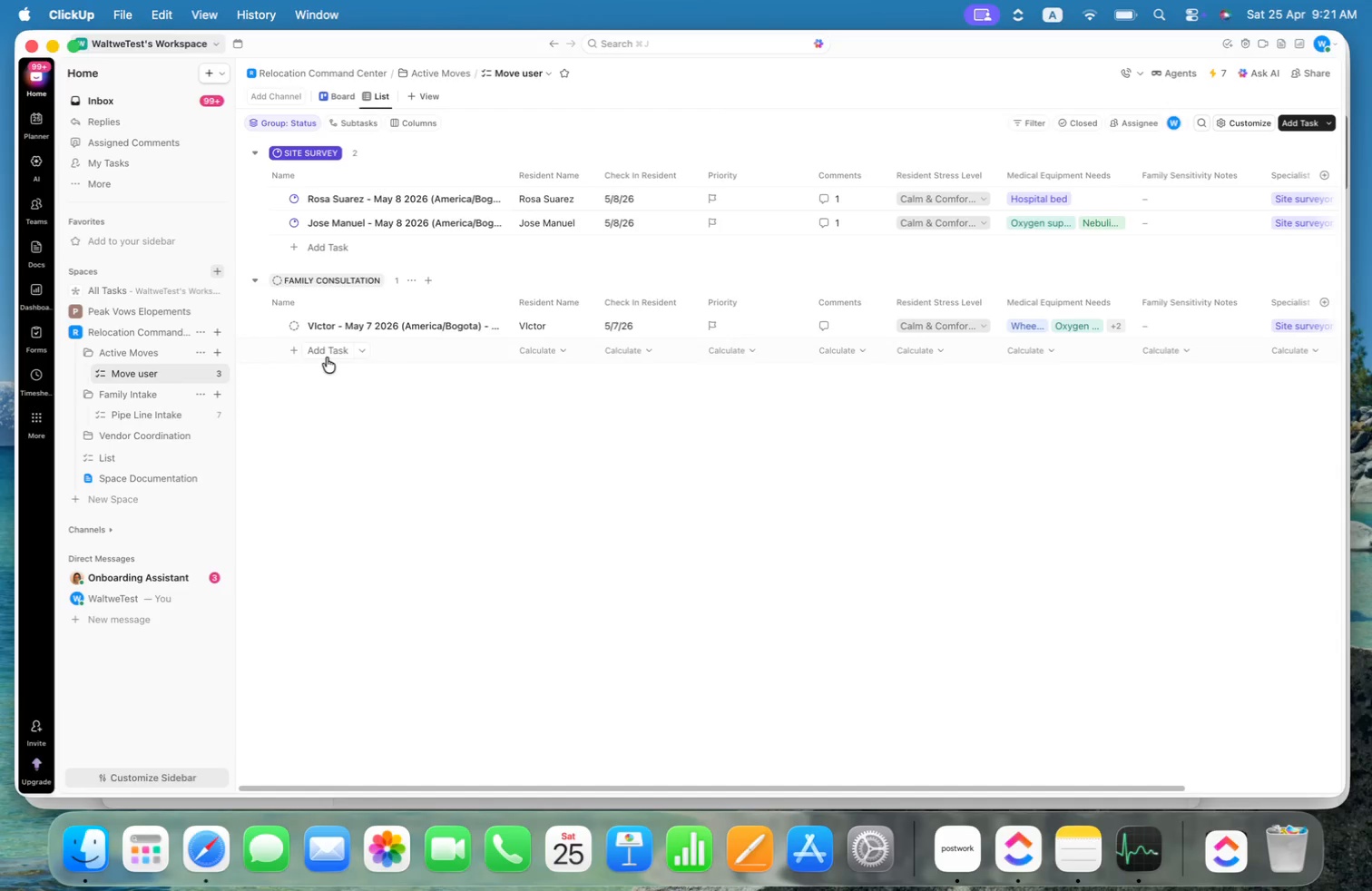 
left_click([548, 348])
 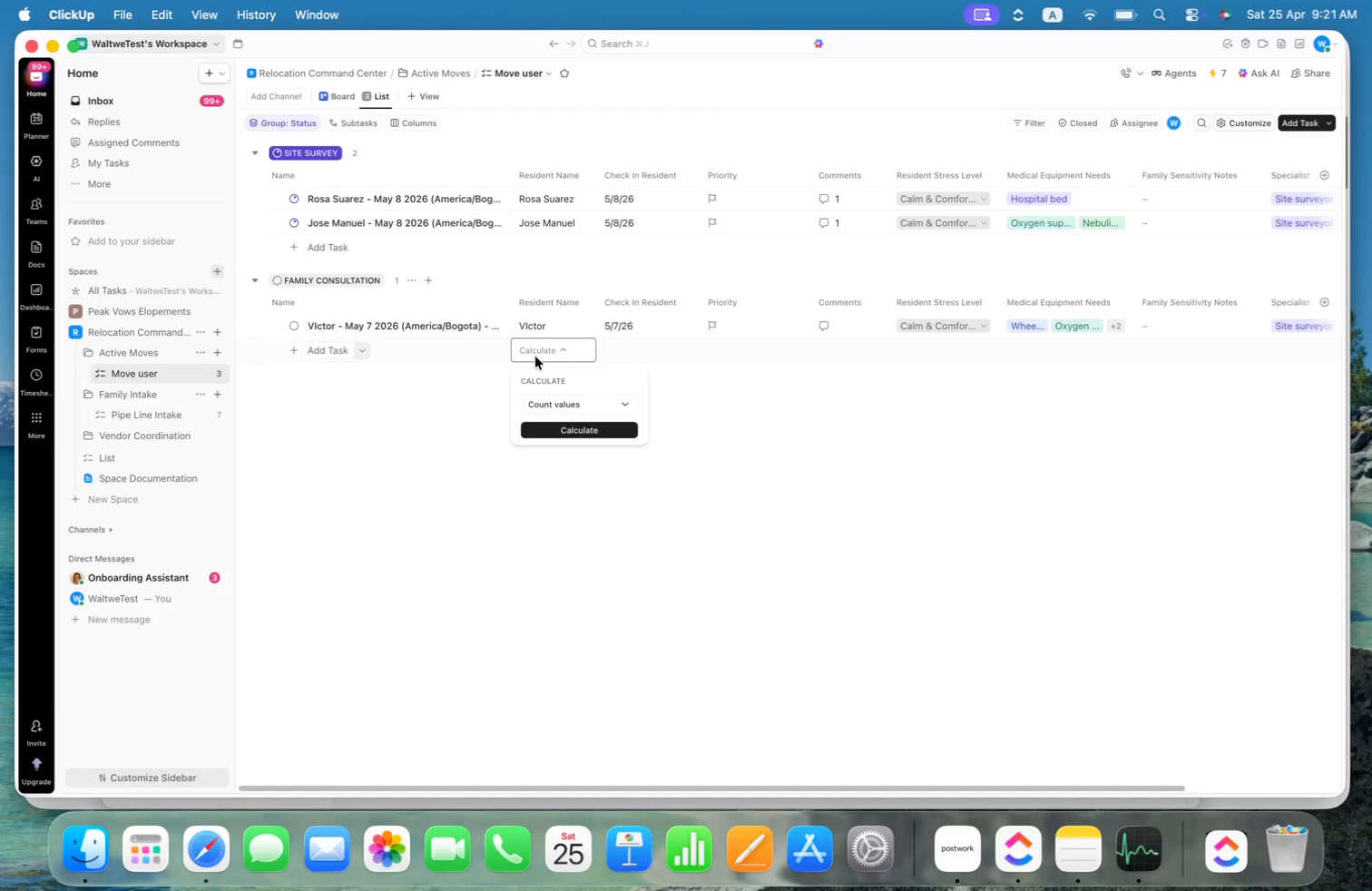 
left_click([413, 409])
 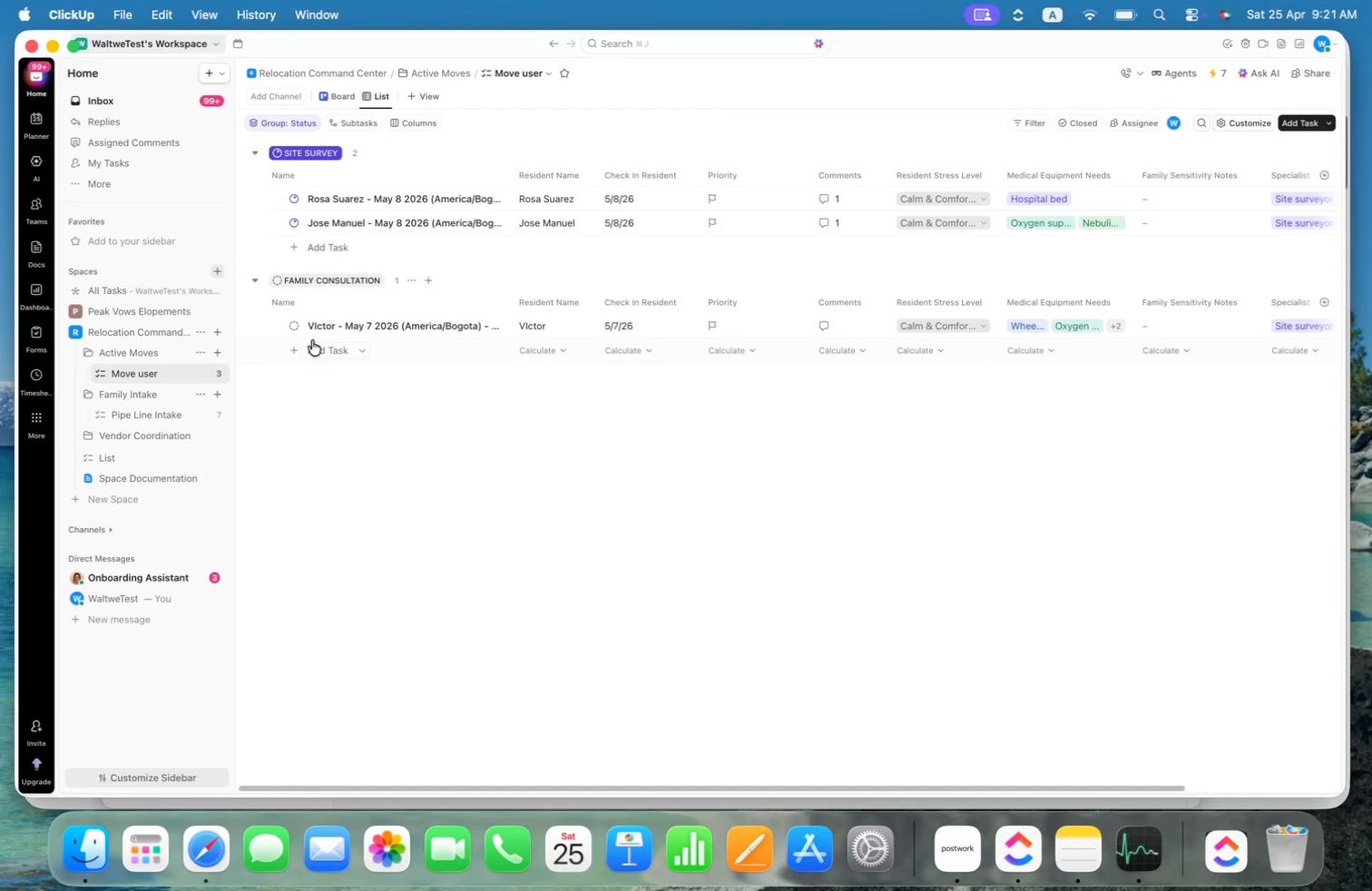 
left_click([312, 340])
 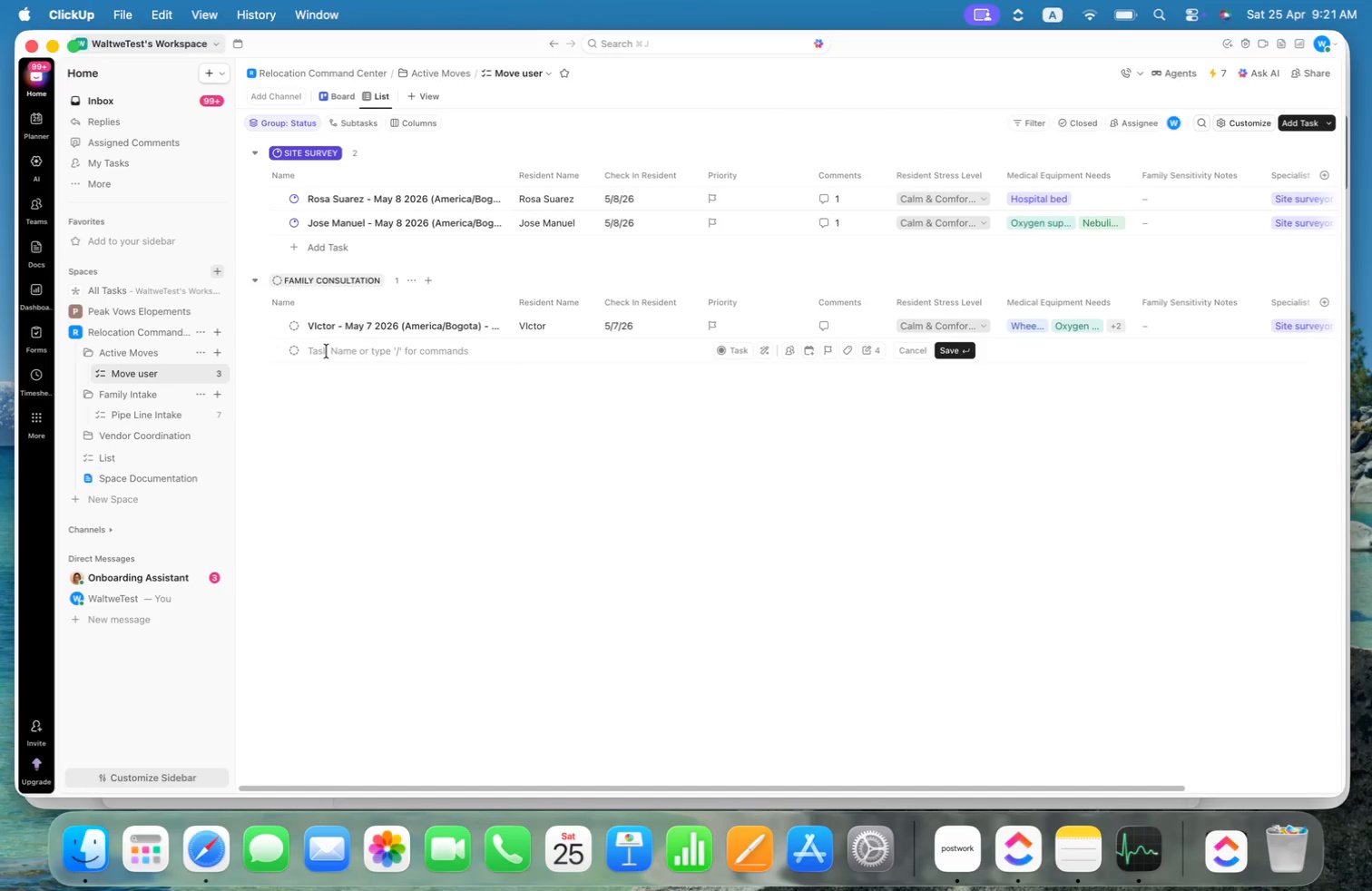 
key(D)
 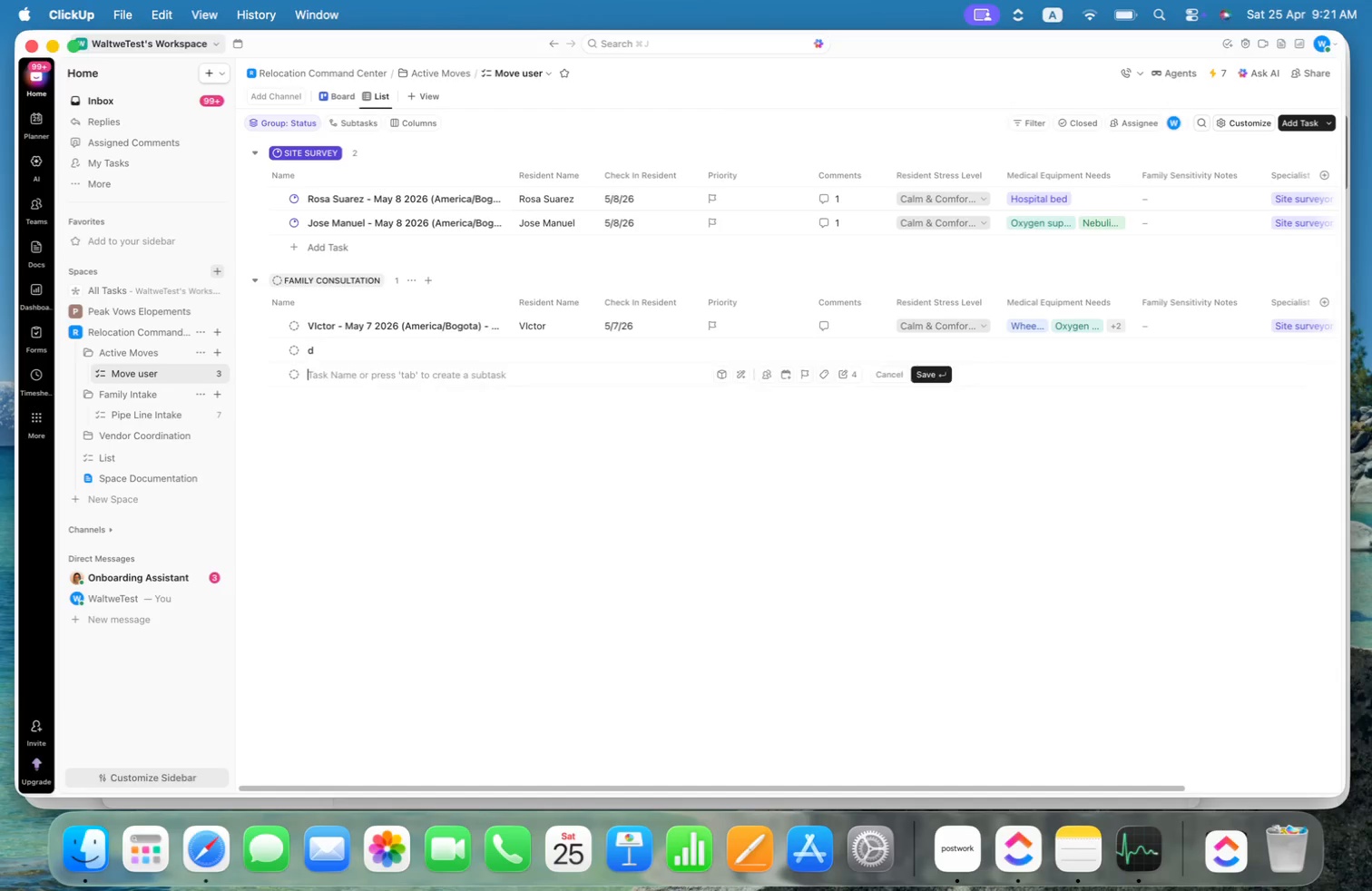 
key(Enter)
 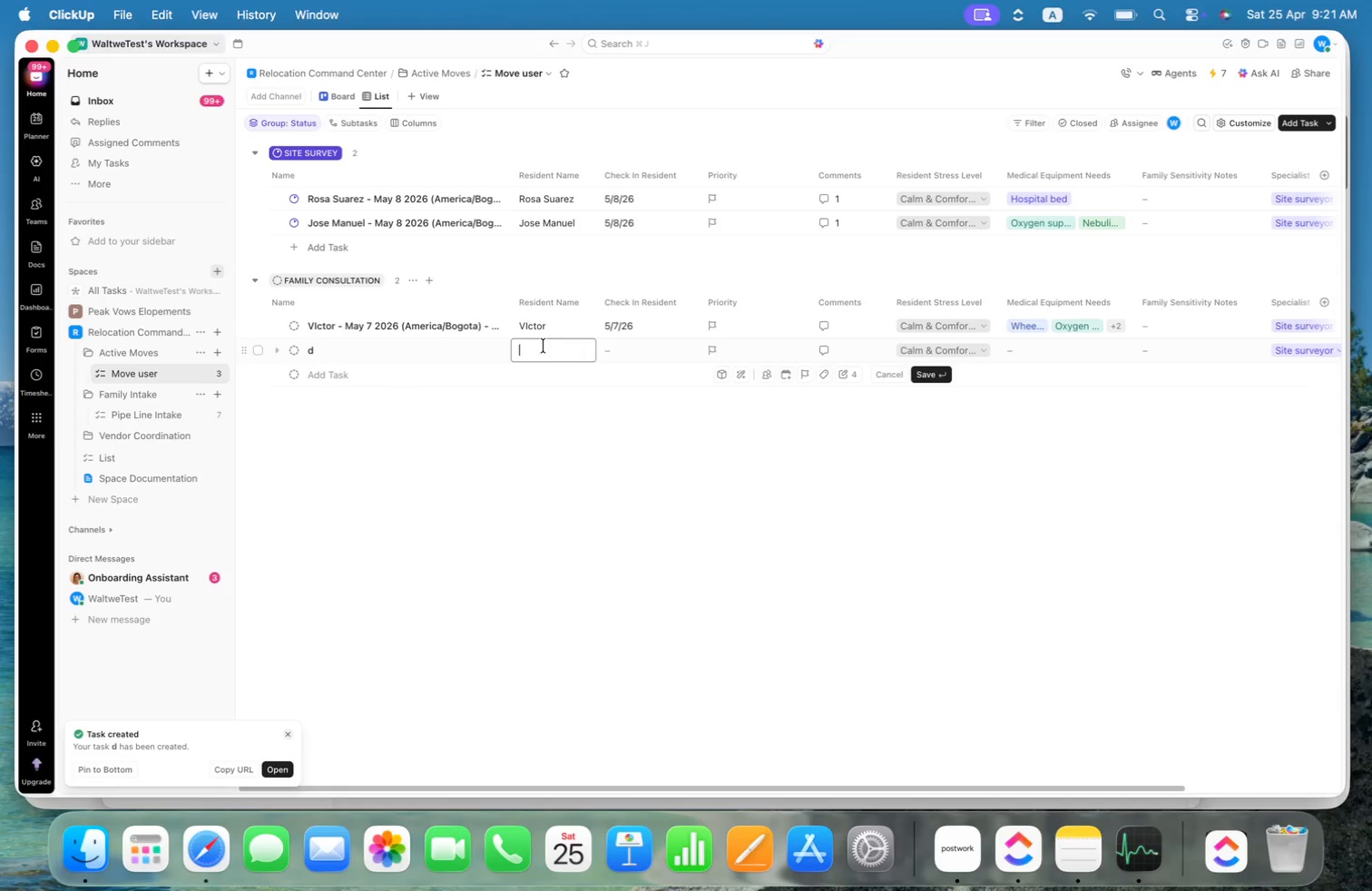 
wait(5.59)
 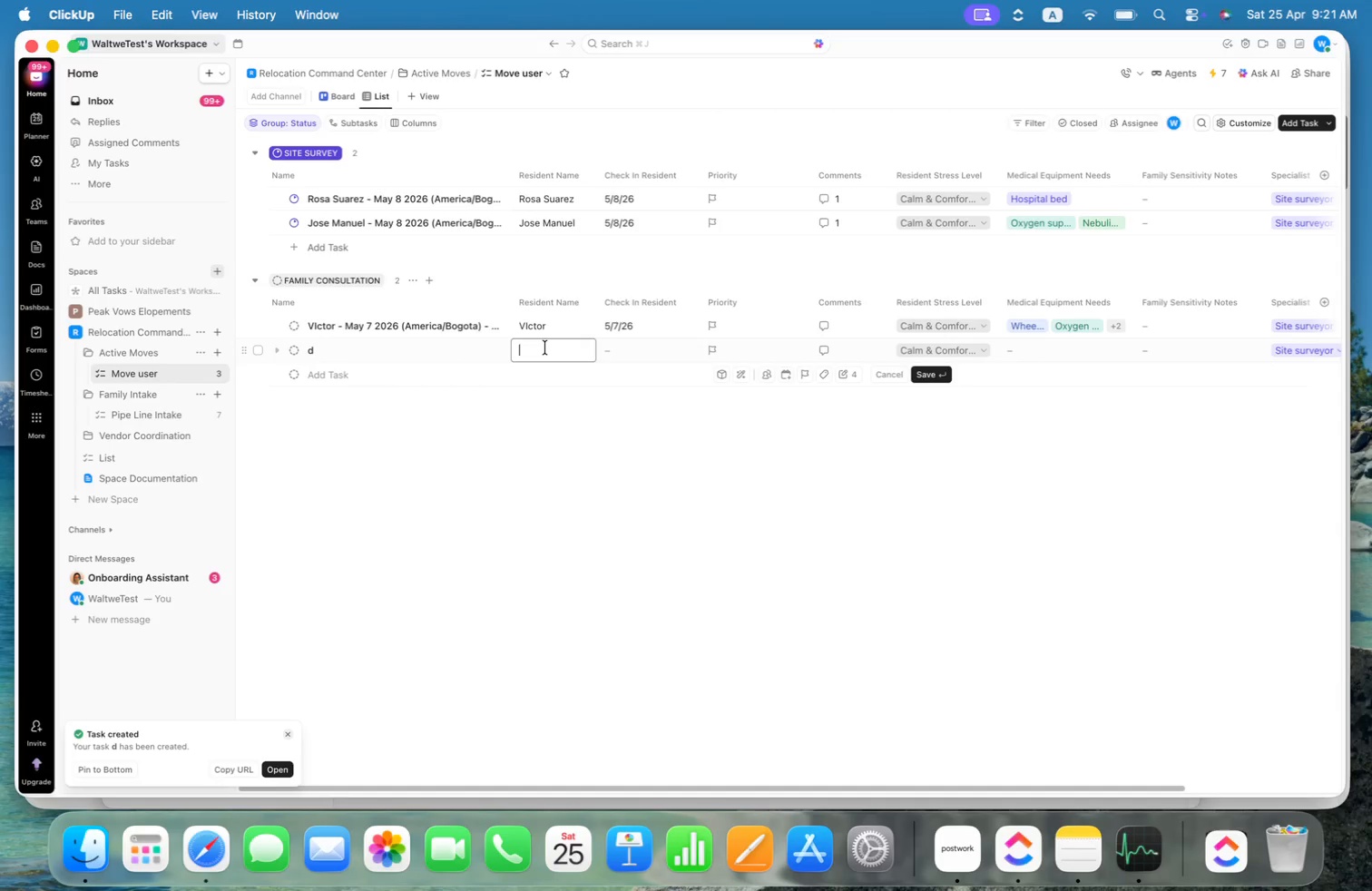 
type(Kathy)
 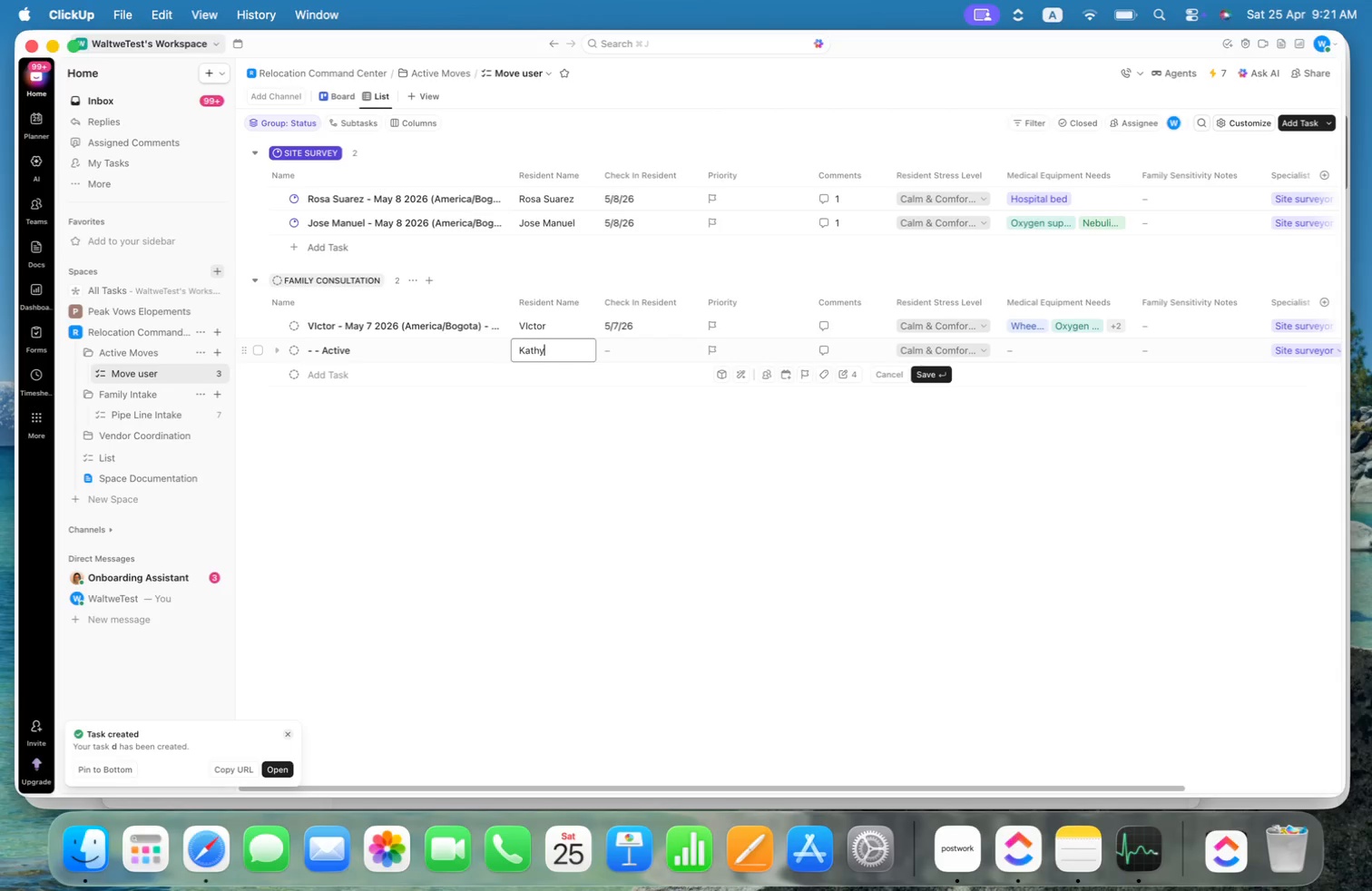 
key(Enter)
 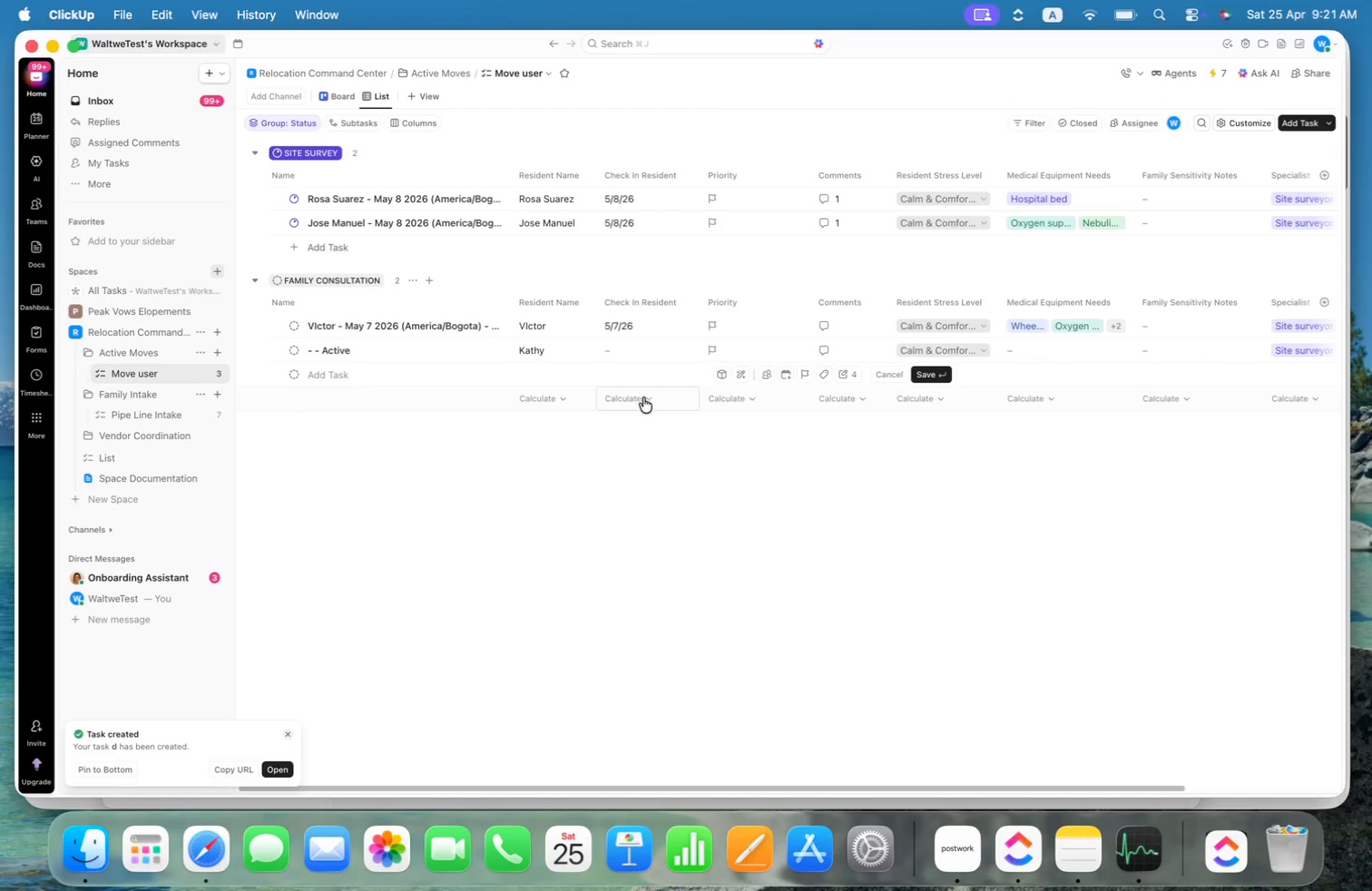 
left_click([631, 355])
 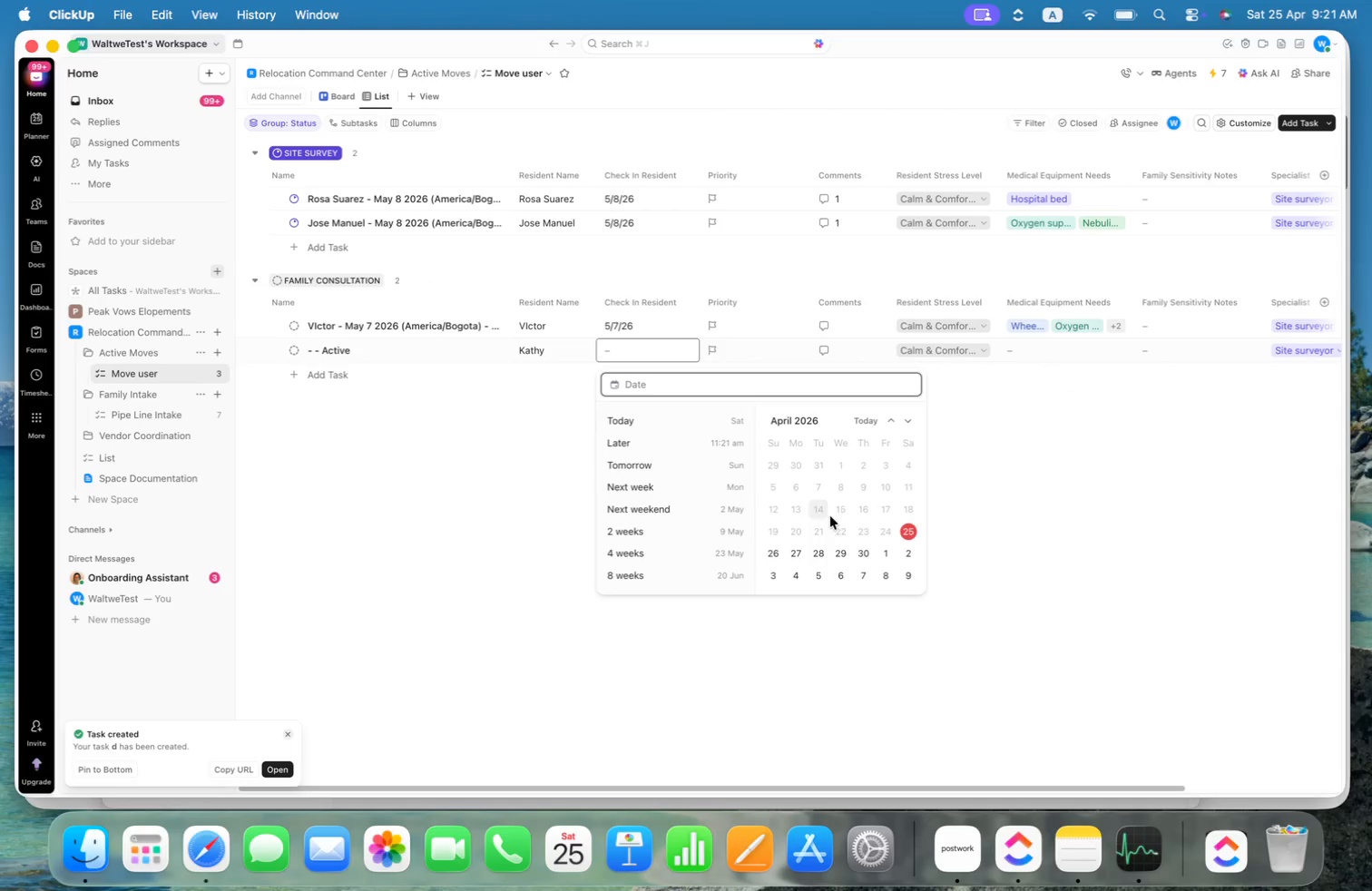 
scroll: coordinate [842, 536], scroll_direction: down, amount: 2.0
 